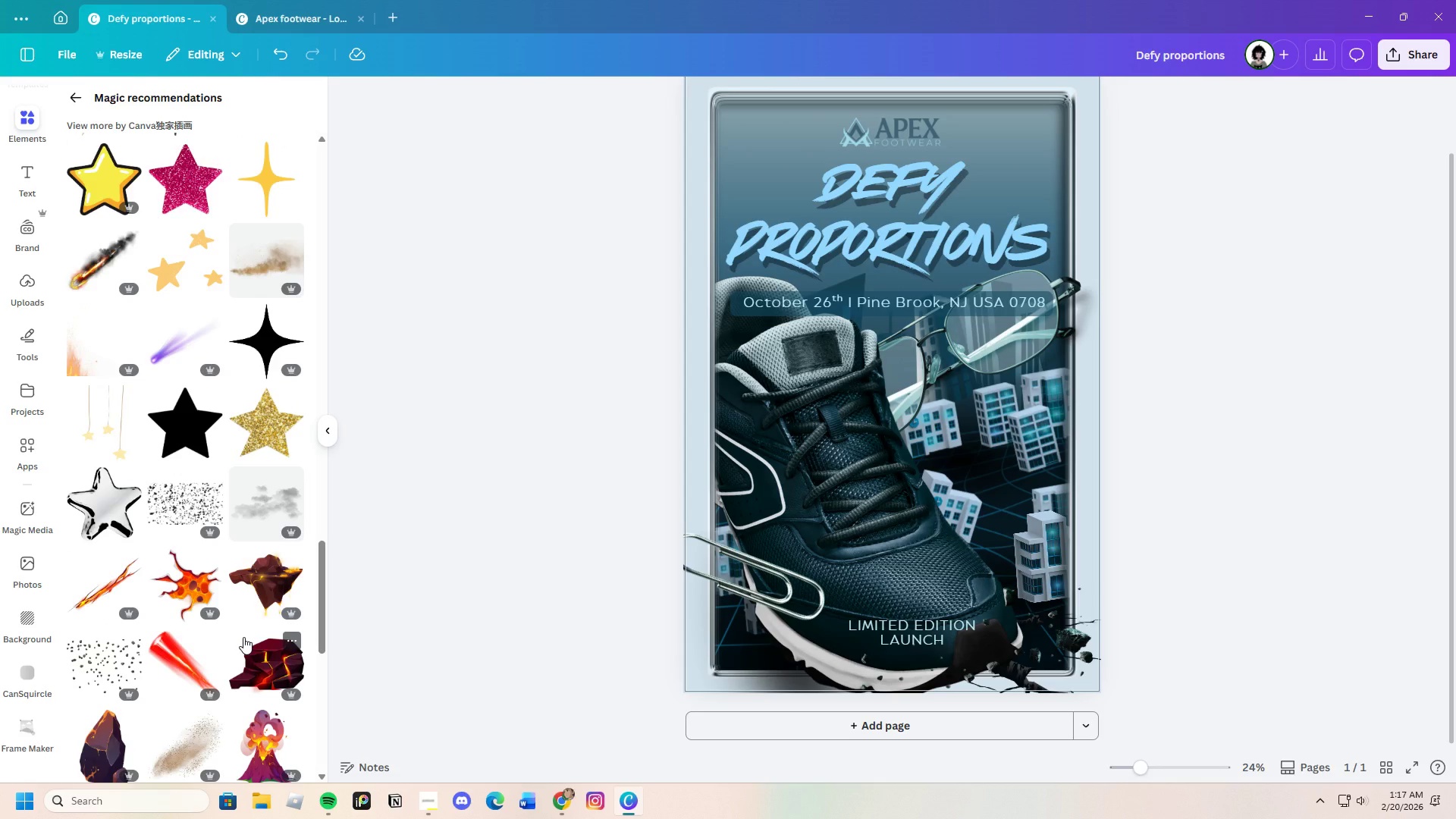 
scroll: coordinate [243, 637], scroll_direction: down, amount: 9.0
 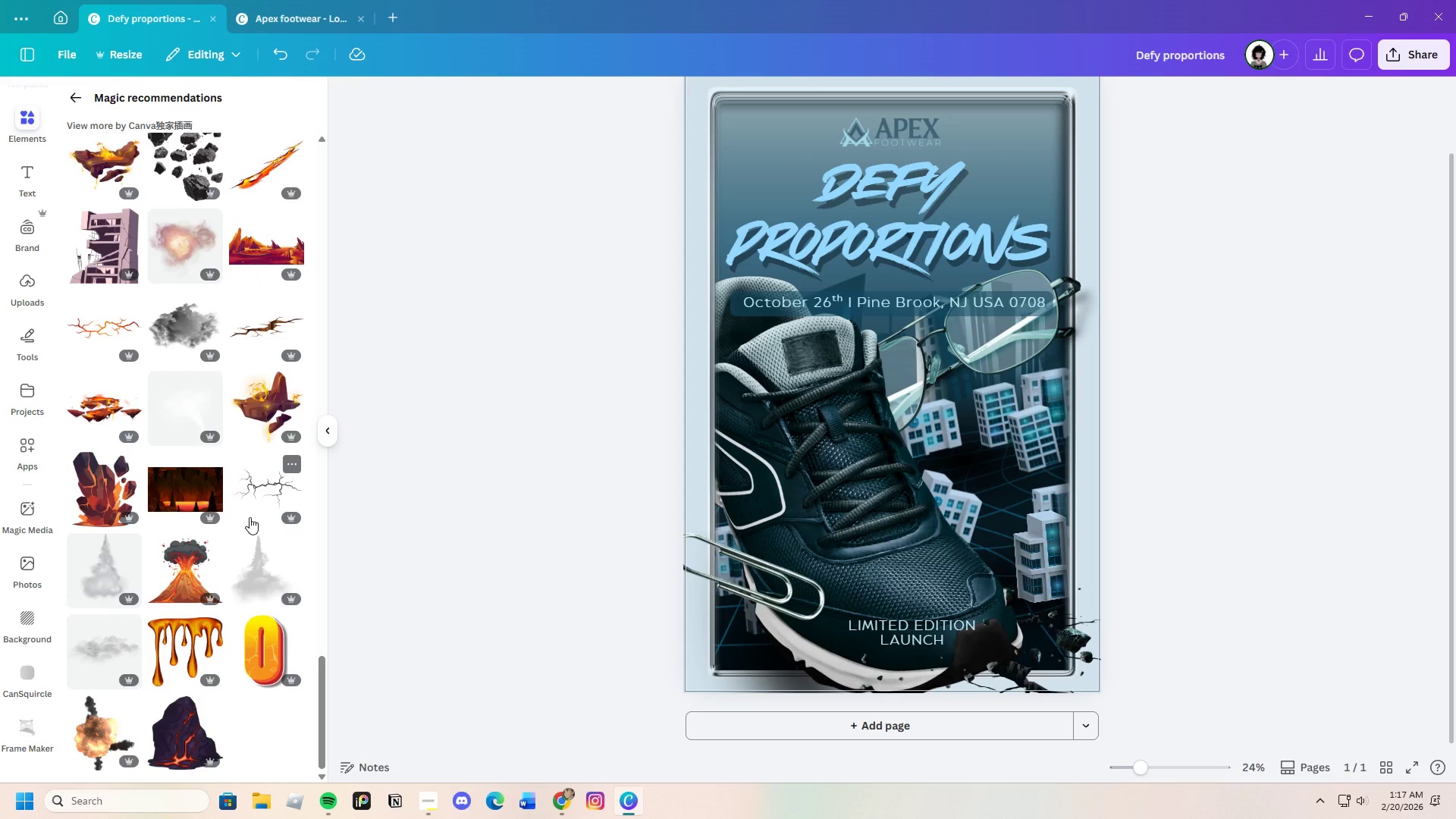 
wait(13.09)
 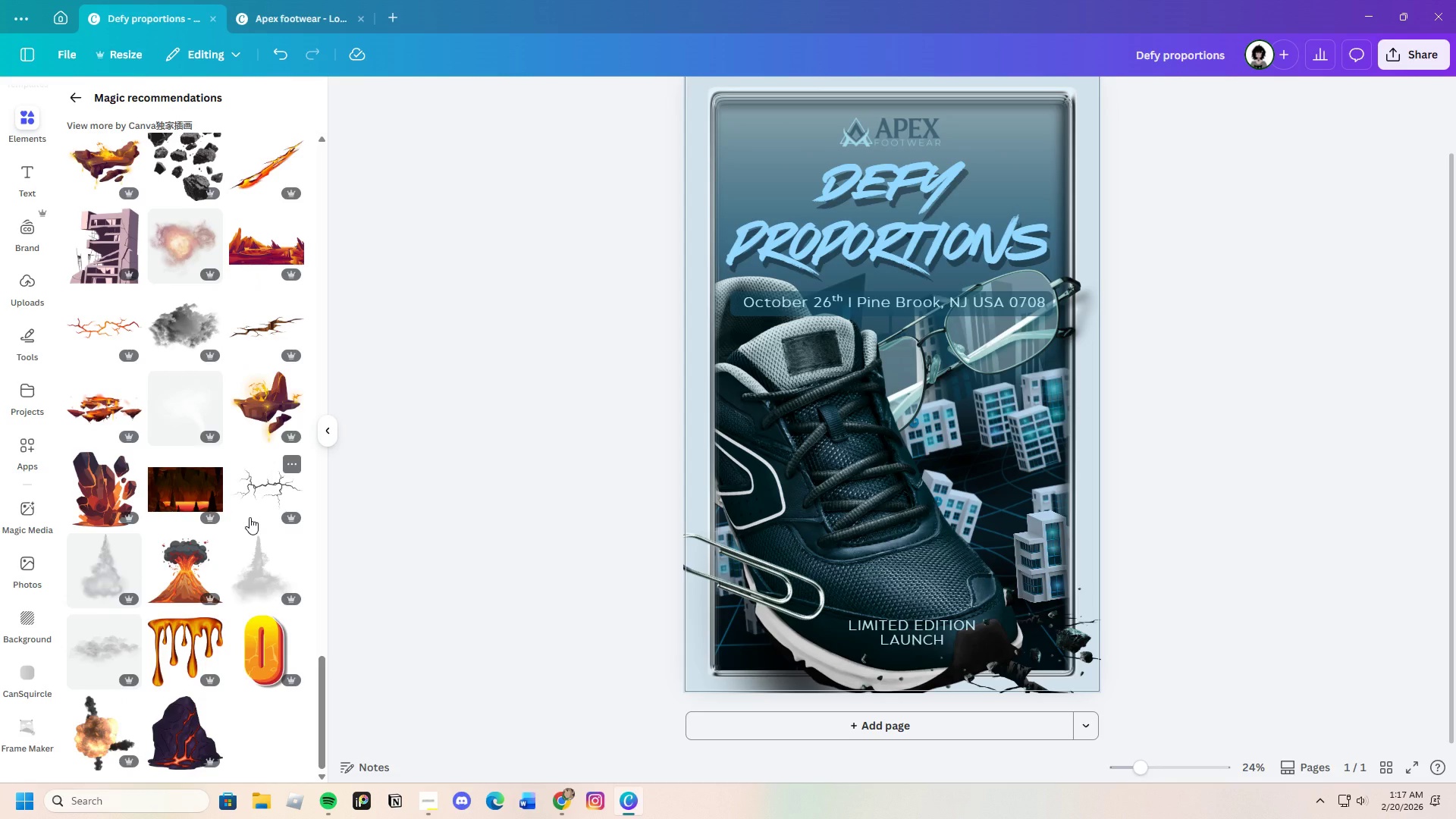 
scroll: coordinate [140, 551], scroll_direction: down, amount: 13.0
 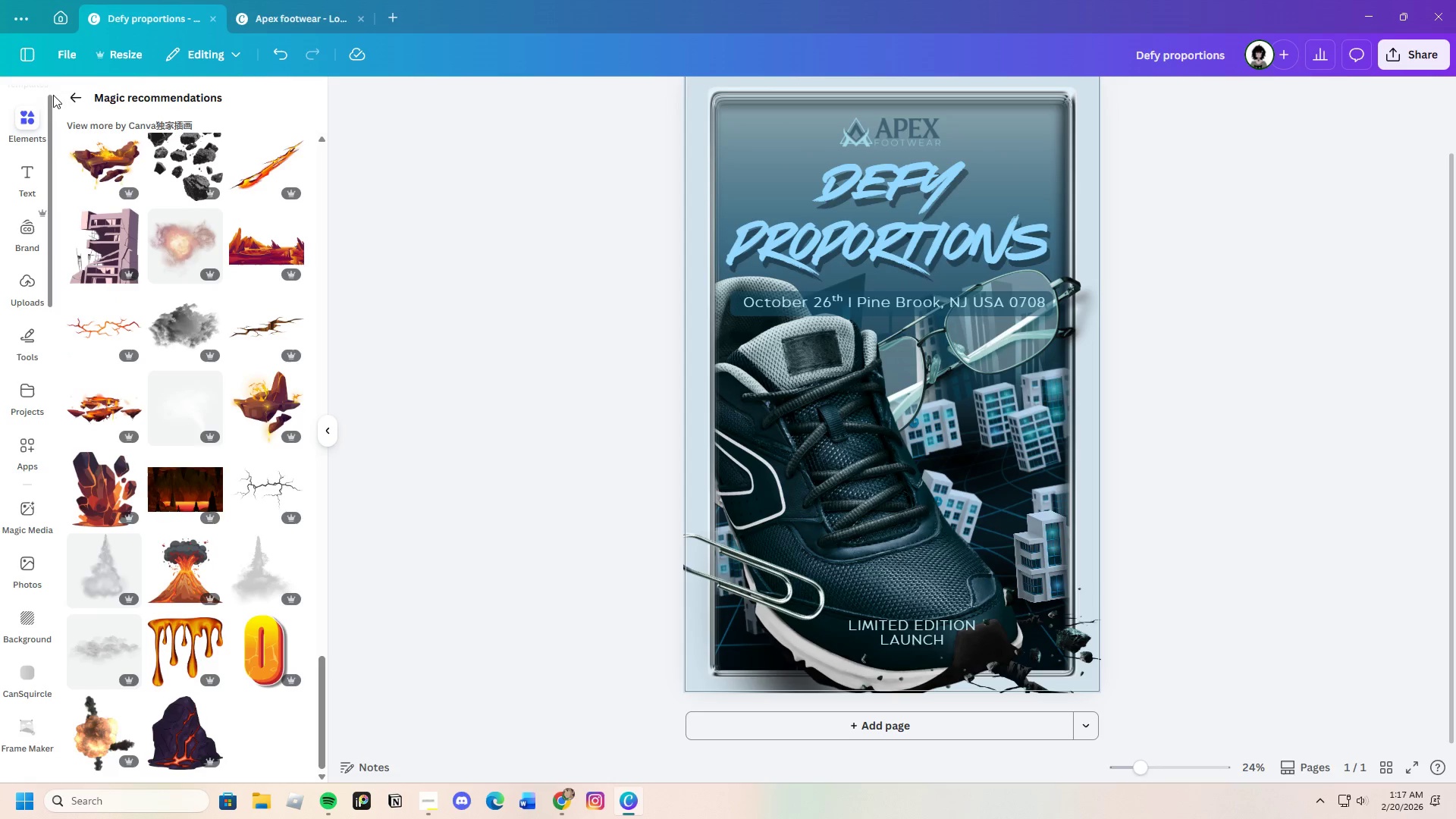 
left_click([69, 90])
 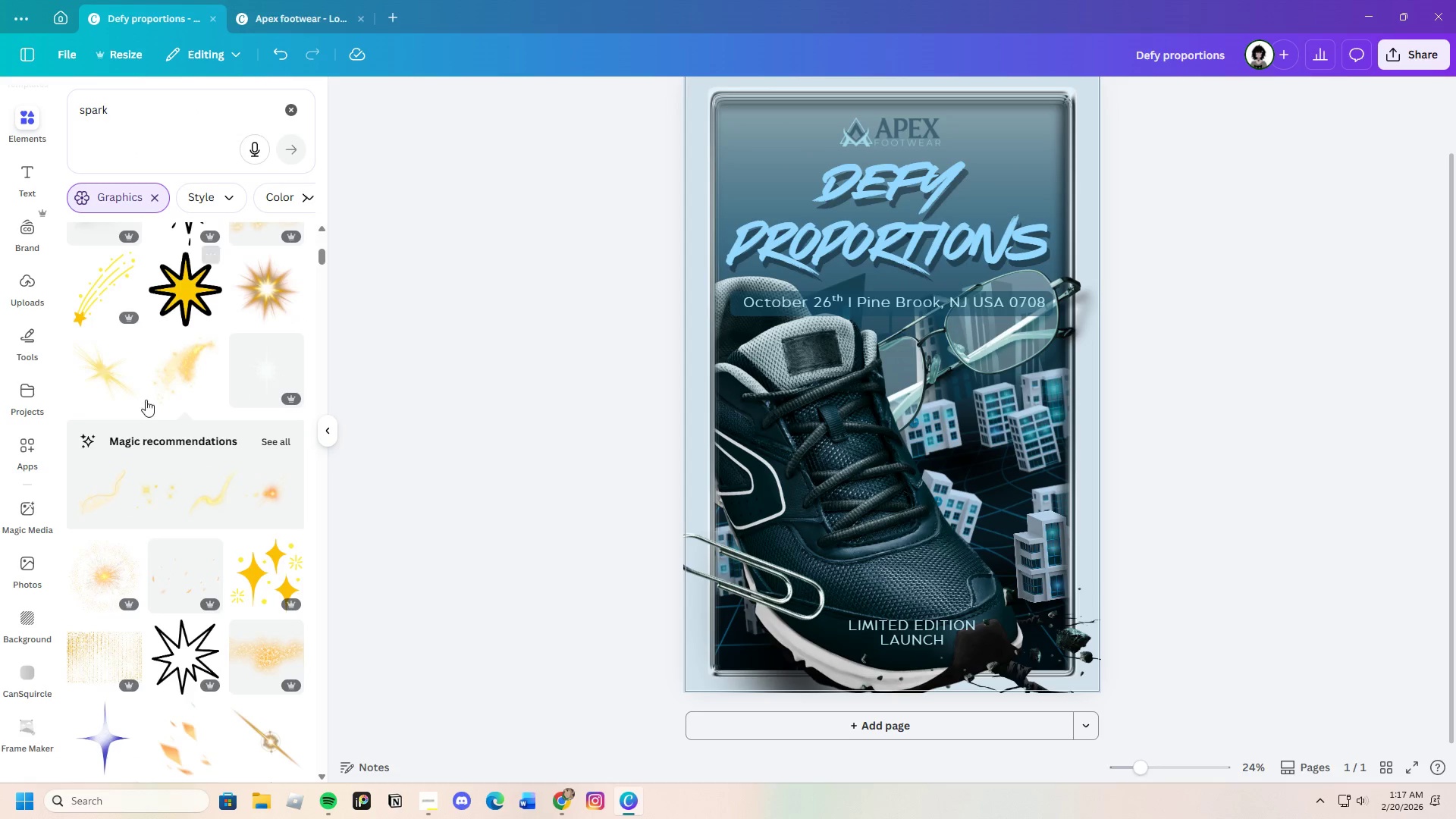 
scroll: coordinate [142, 507], scroll_direction: down, amount: 4.0
 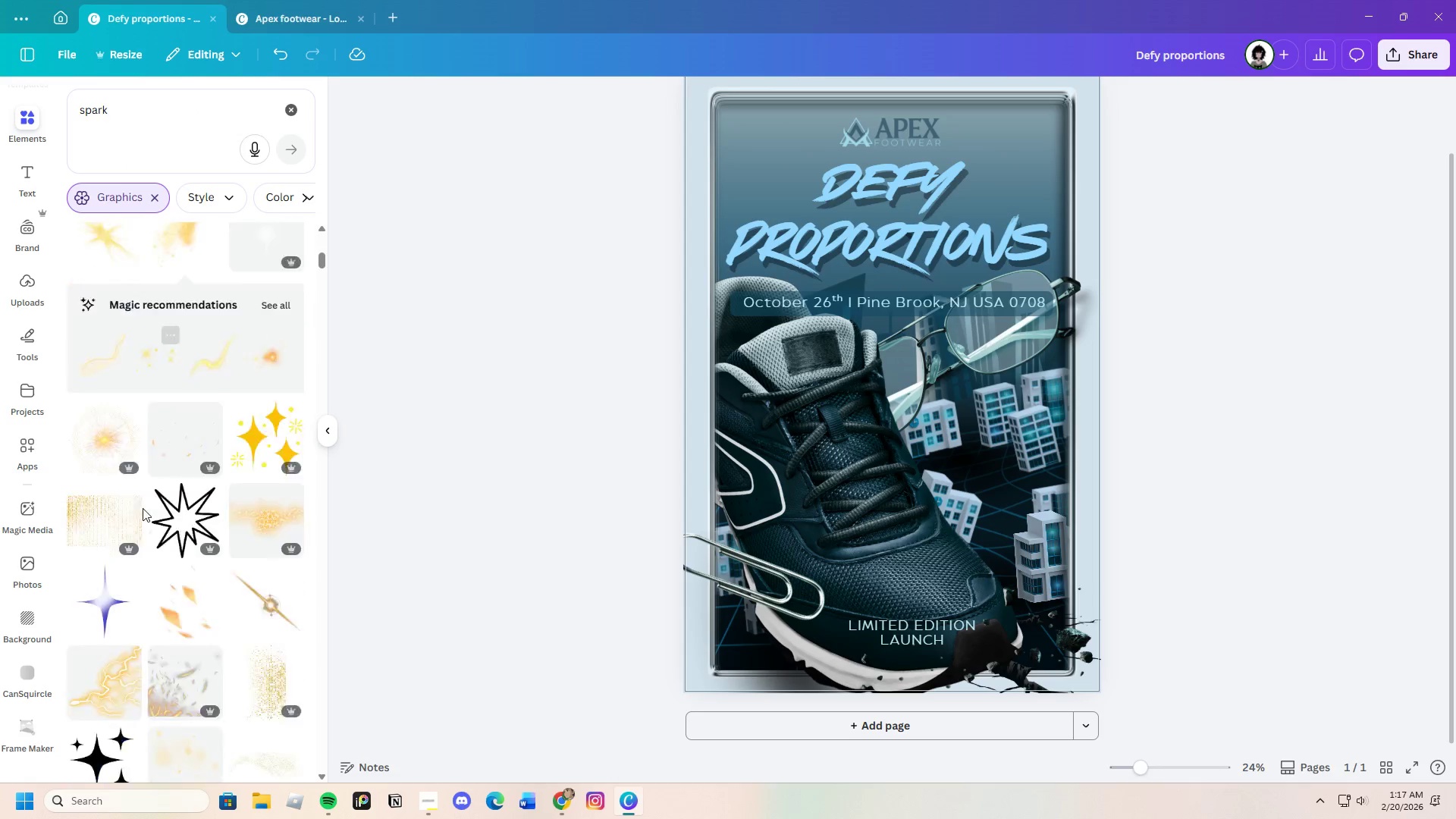 
mouse_move([149, 477])
 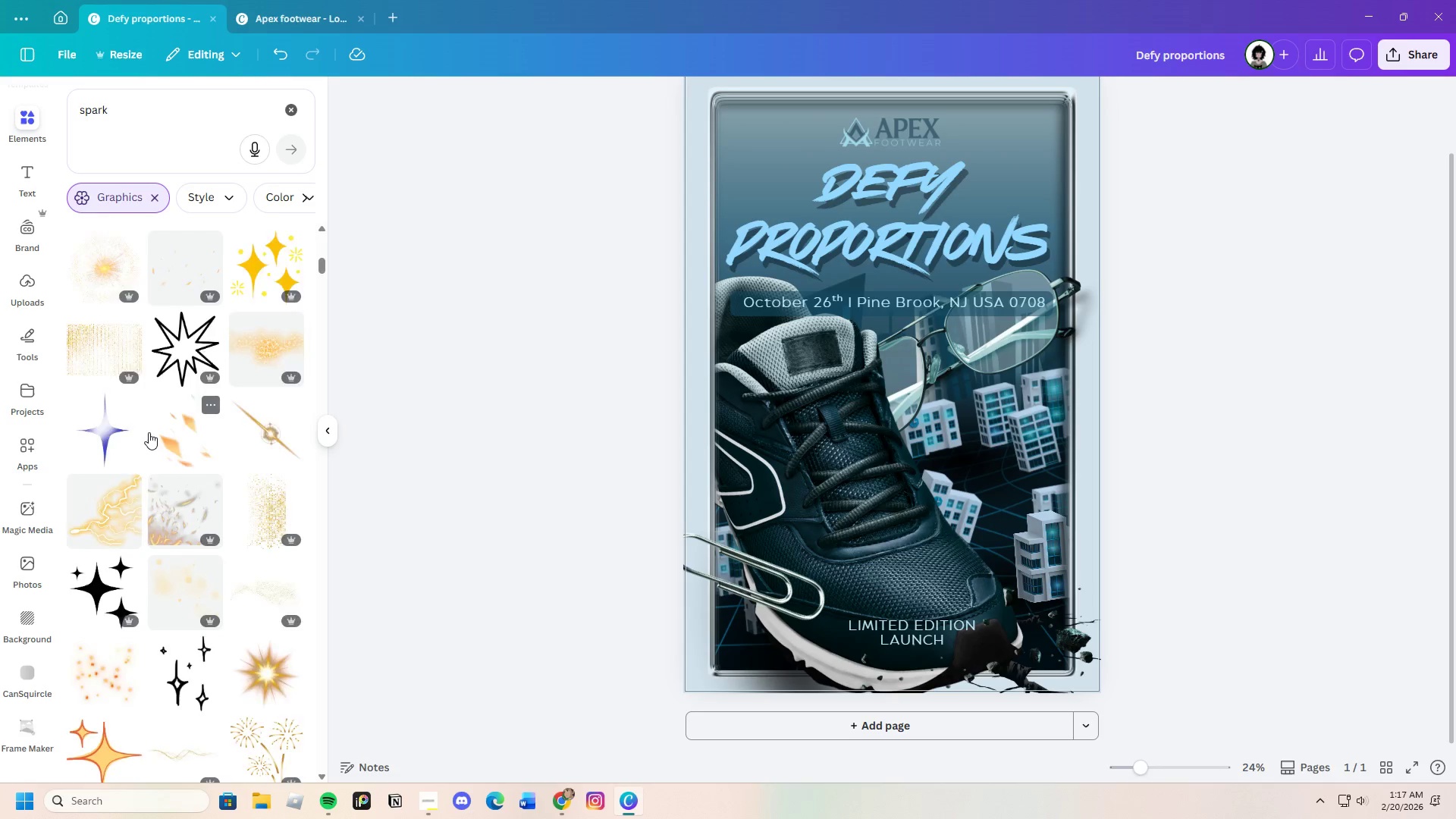 
scroll: coordinate [149, 432], scroll_direction: down, amount: 6.0
 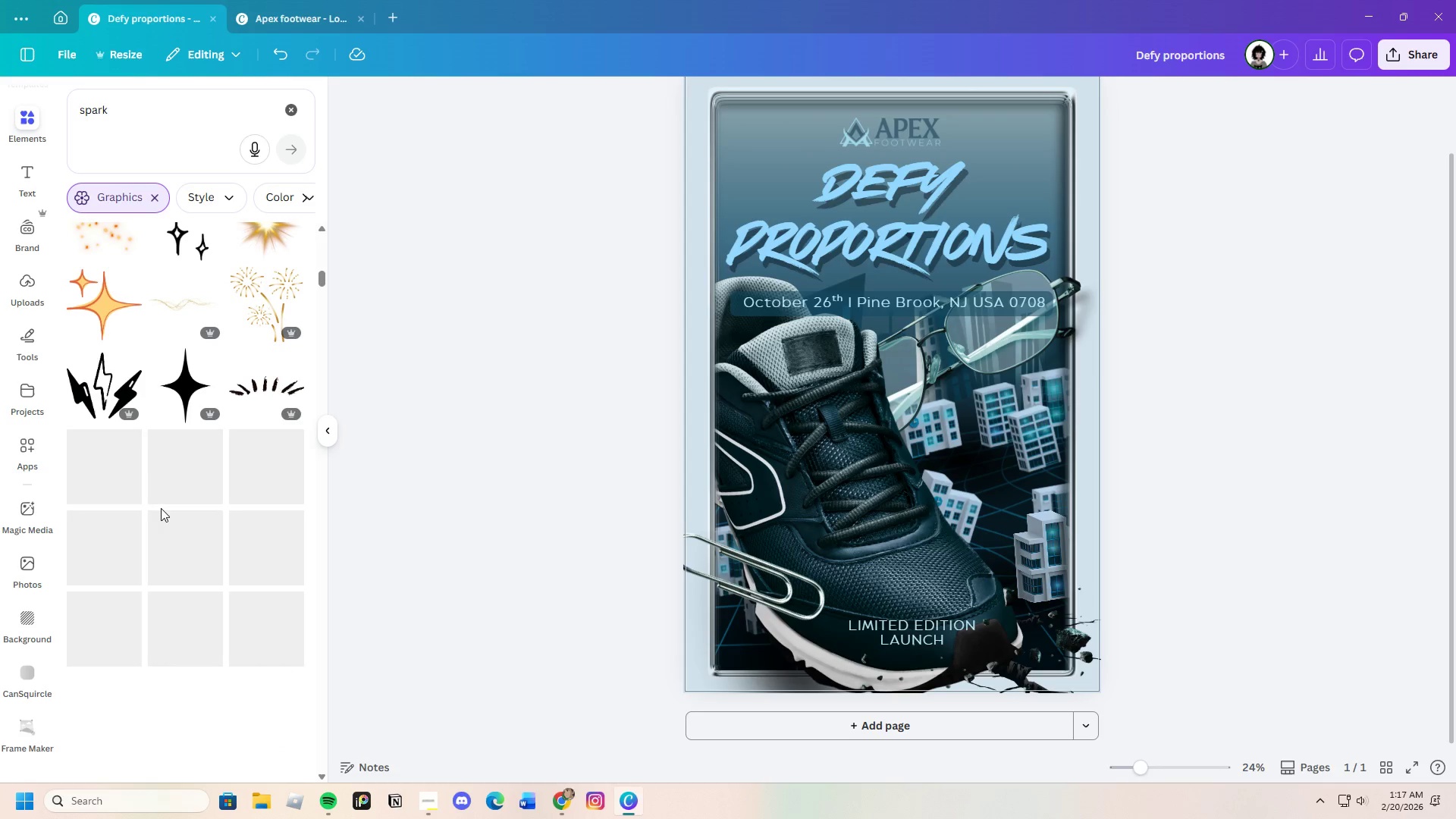 
mouse_move([167, 485])
 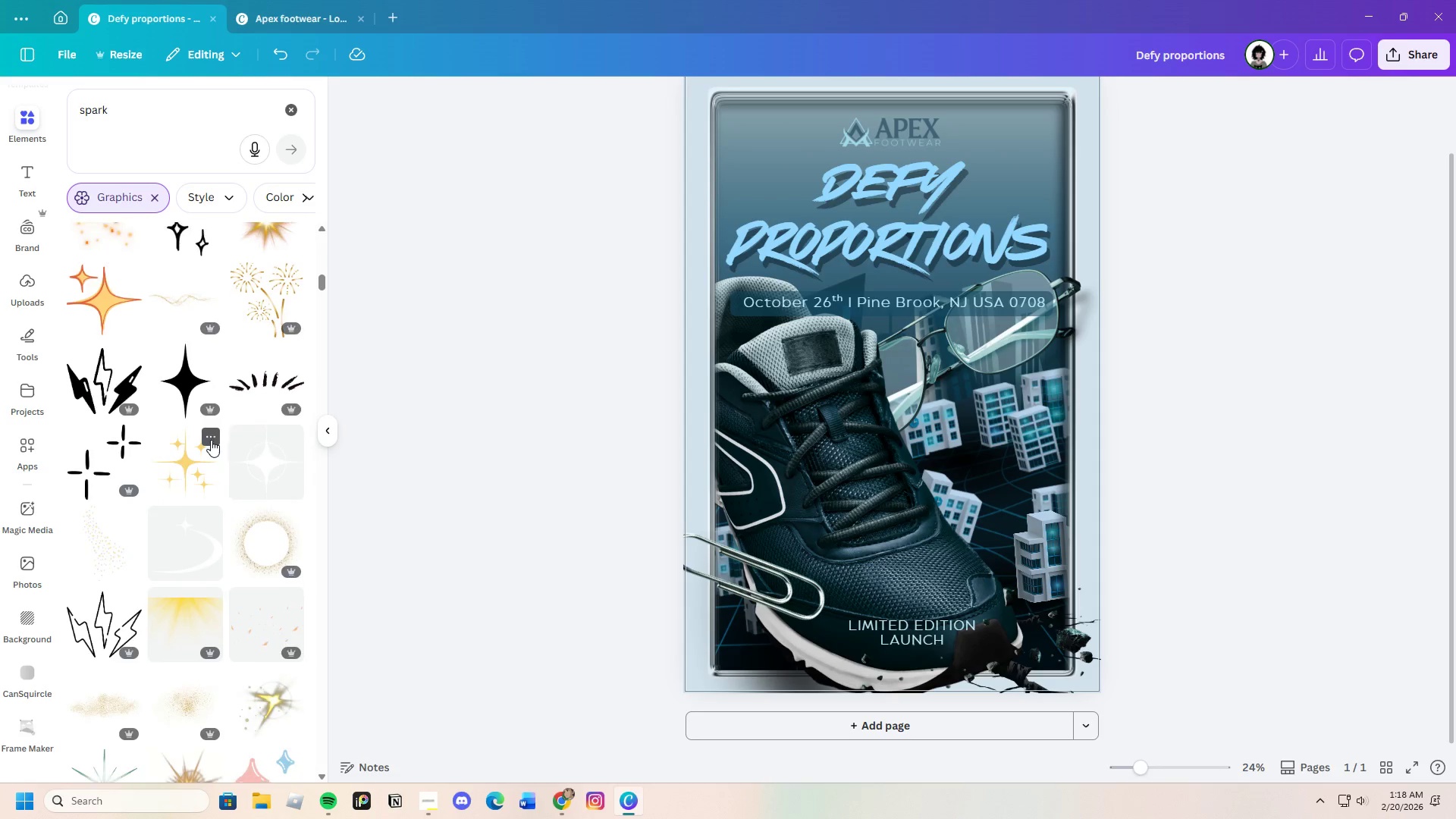 
scroll: coordinate [184, 557], scroll_direction: down, amount: 18.0
 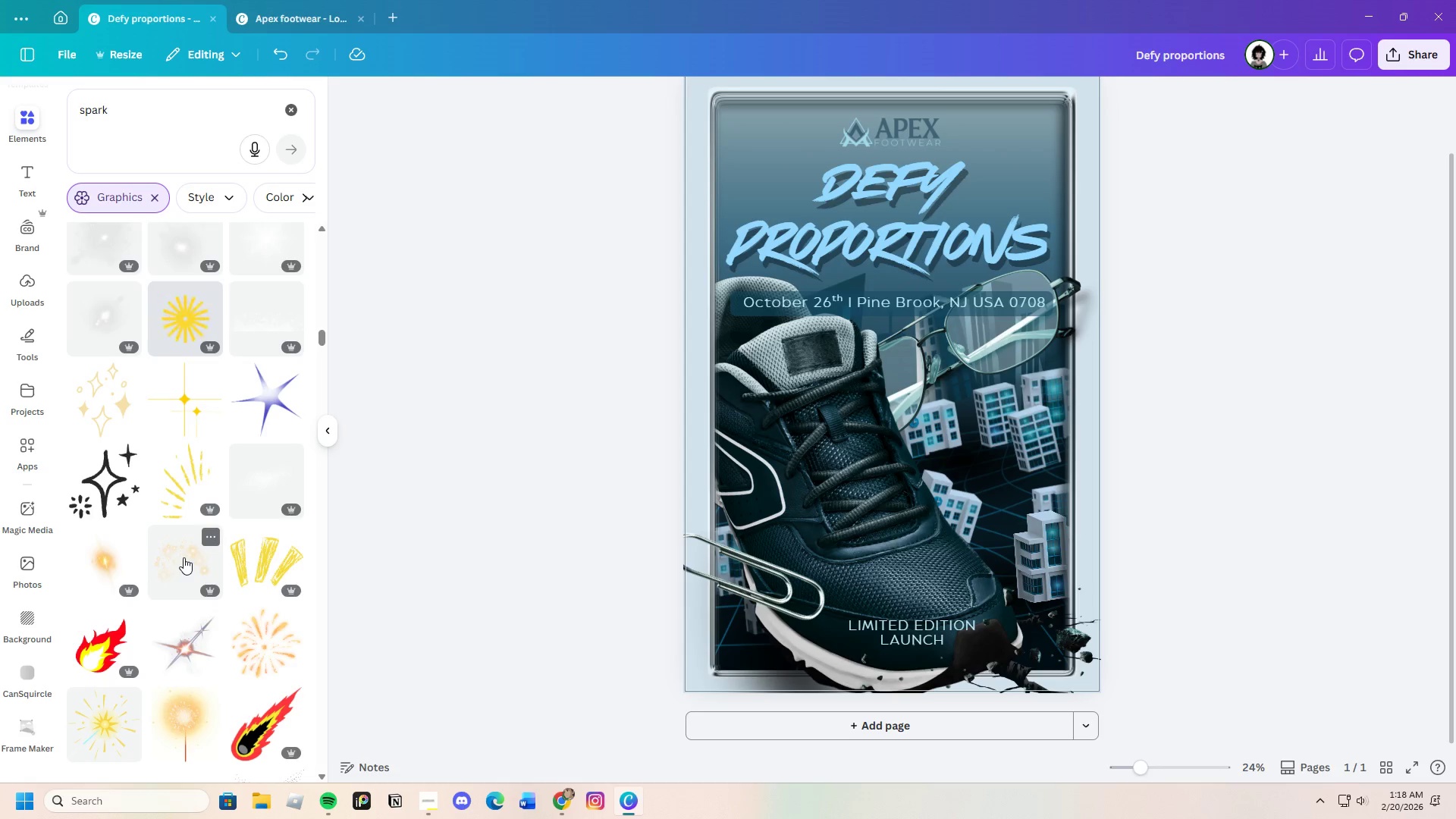 
wait(9.11)
 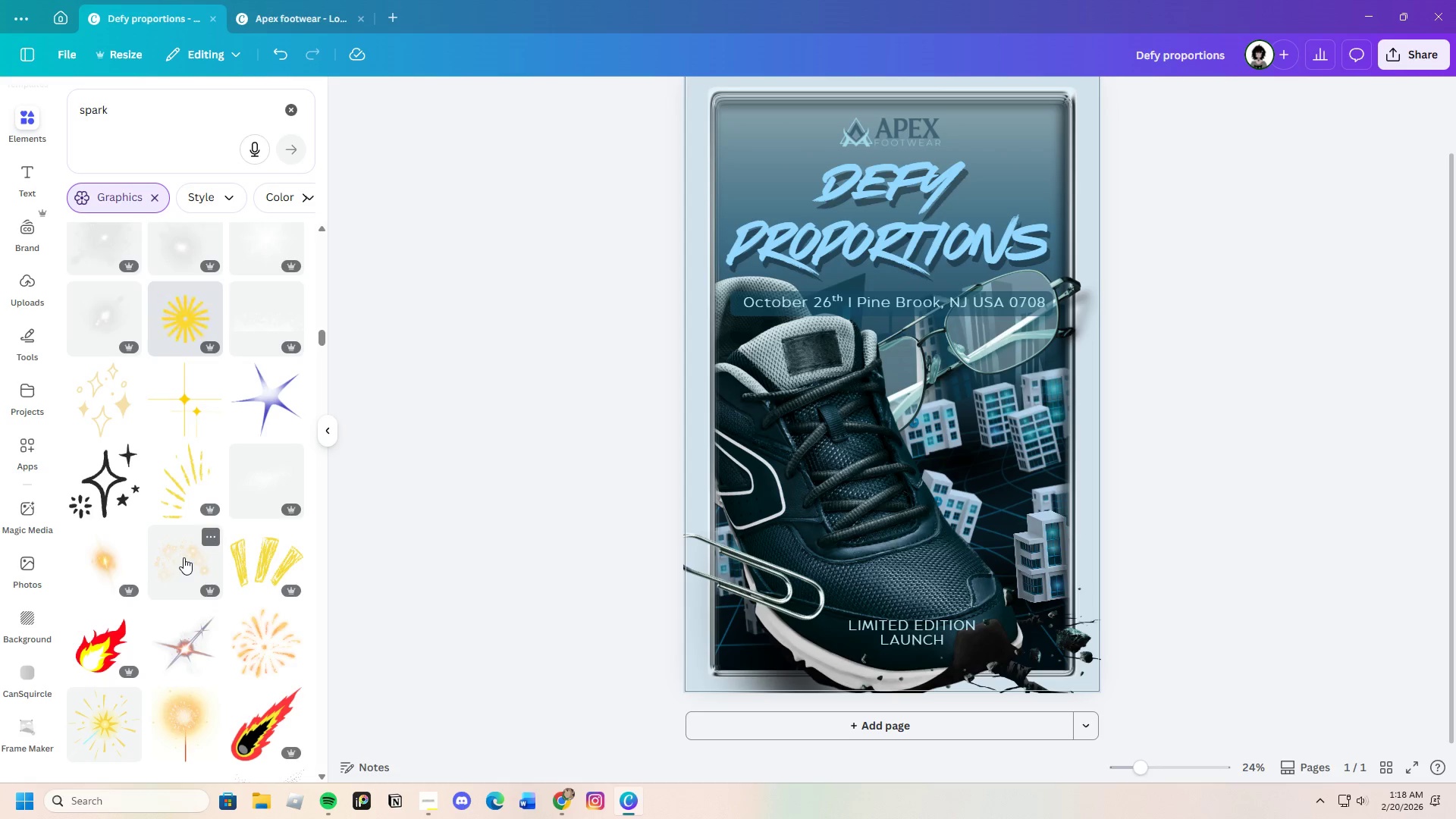 
scroll: coordinate [184, 557], scroll_direction: down, amount: 4.0
 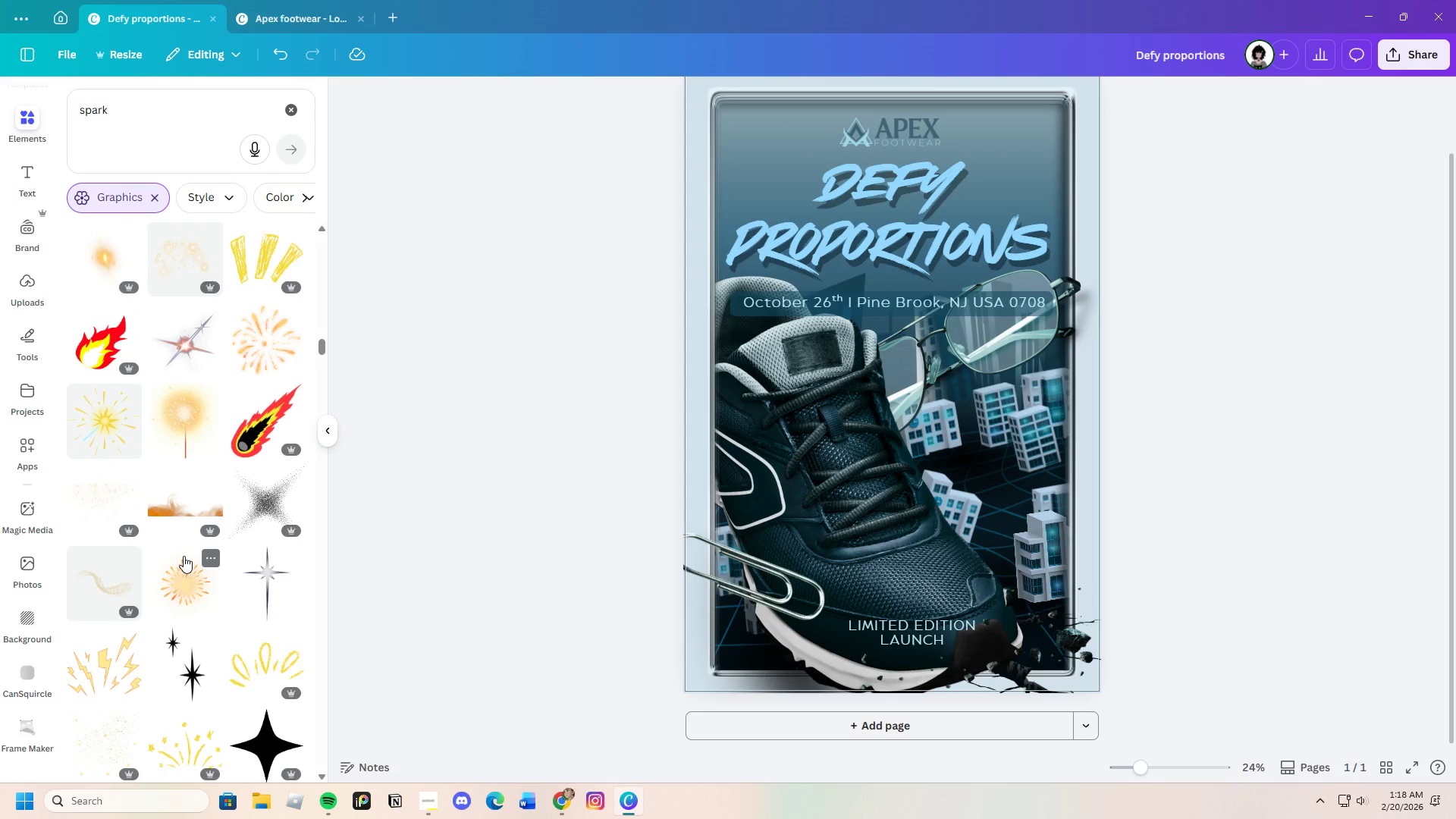 
wait(7.5)
 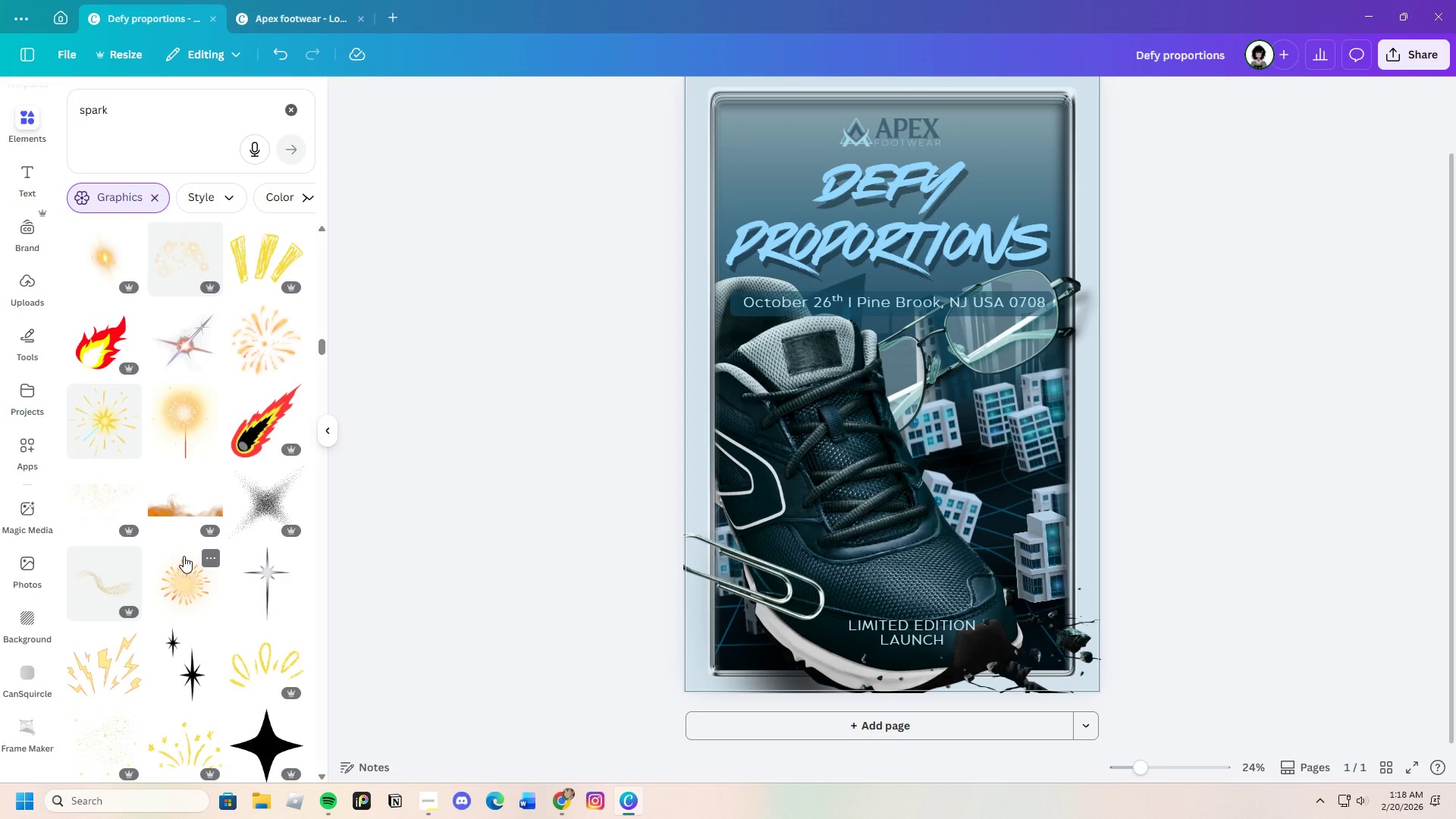 
scroll: coordinate [183, 555], scroll_direction: down, amount: 13.0
 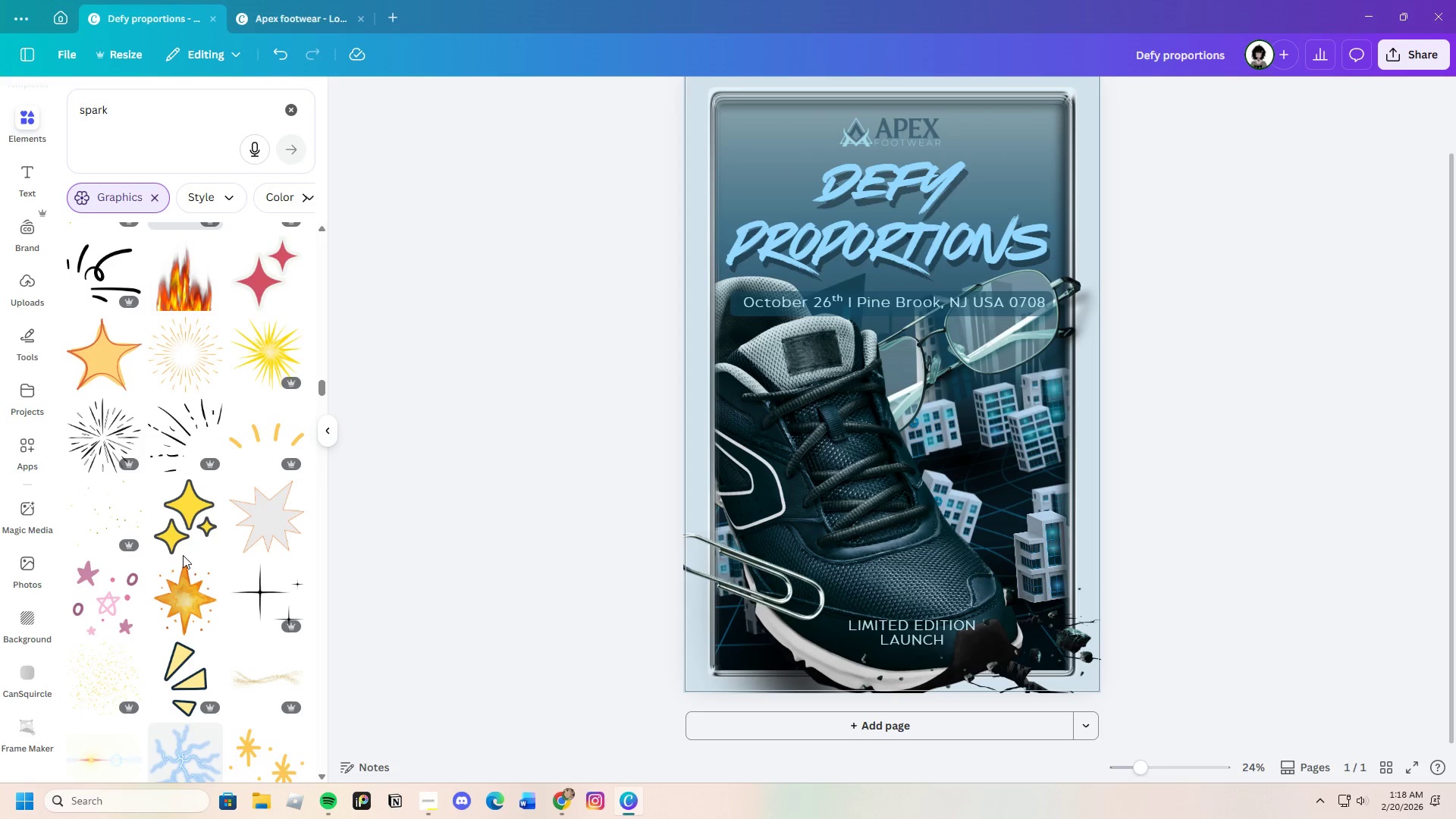 
wait(5.49)
 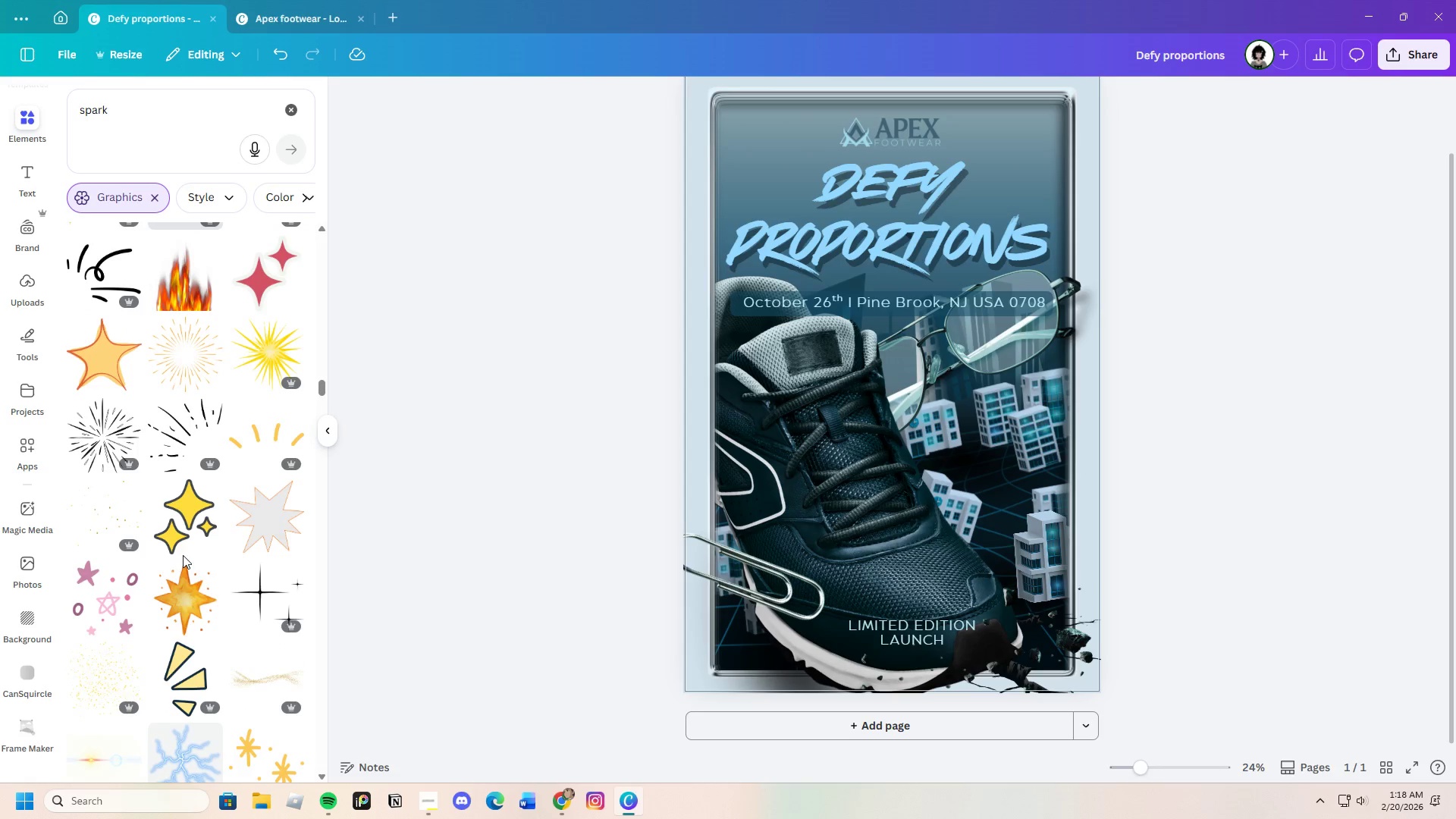 
scroll: coordinate [183, 555], scroll_direction: down, amount: 20.0
 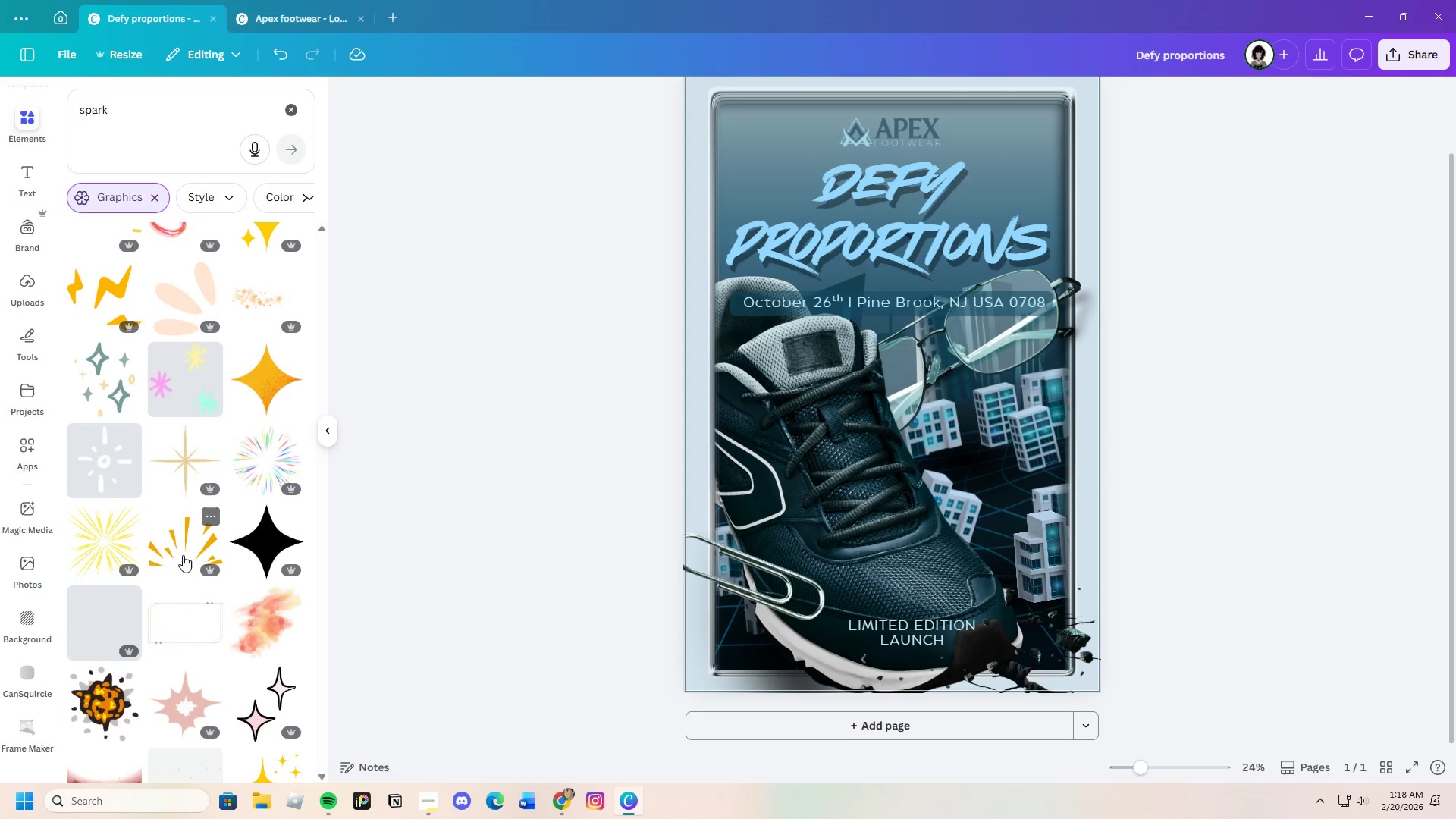 
scroll: coordinate [183, 555], scroll_direction: down, amount: 8.0
 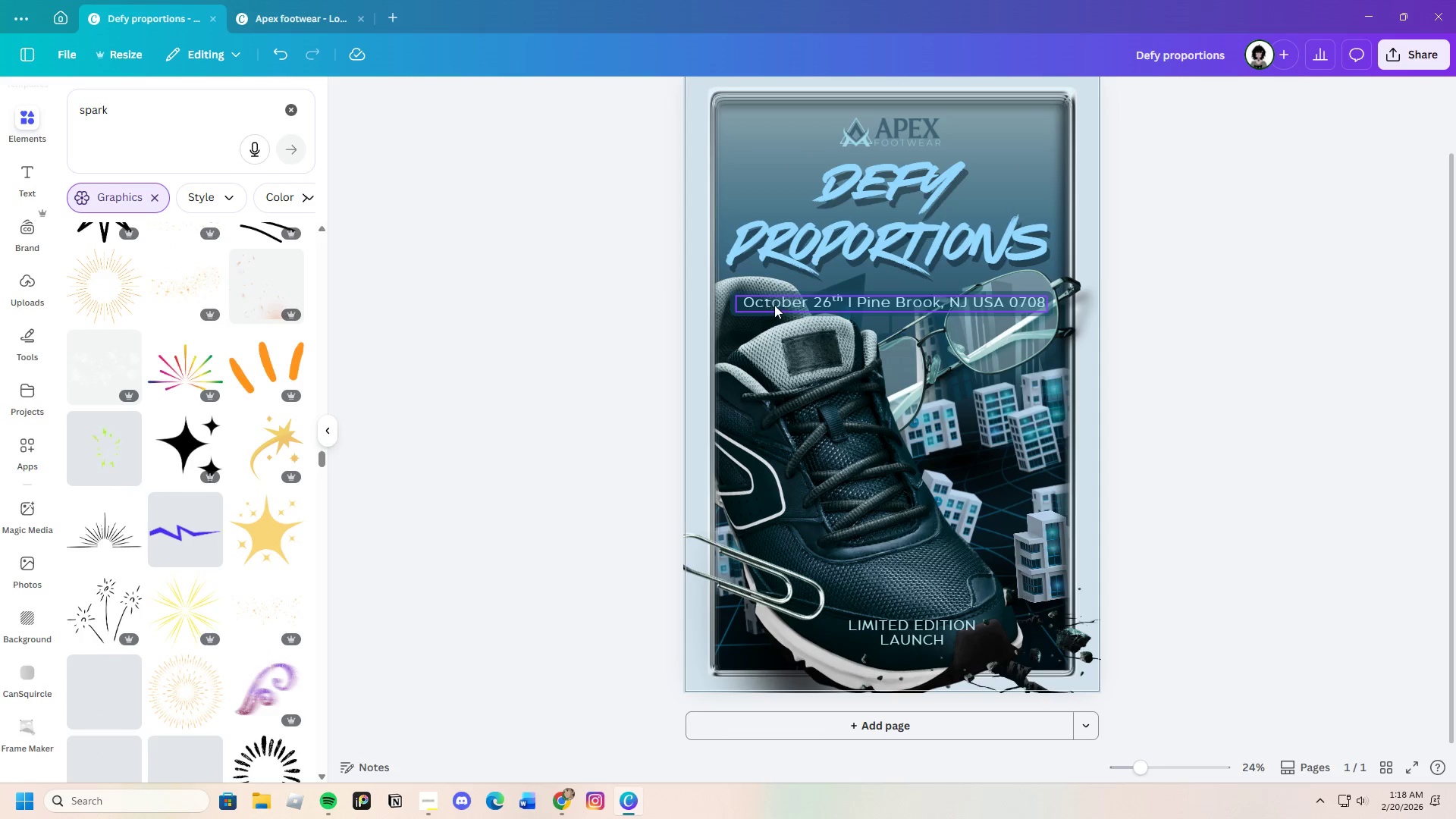 
wait(5.64)
 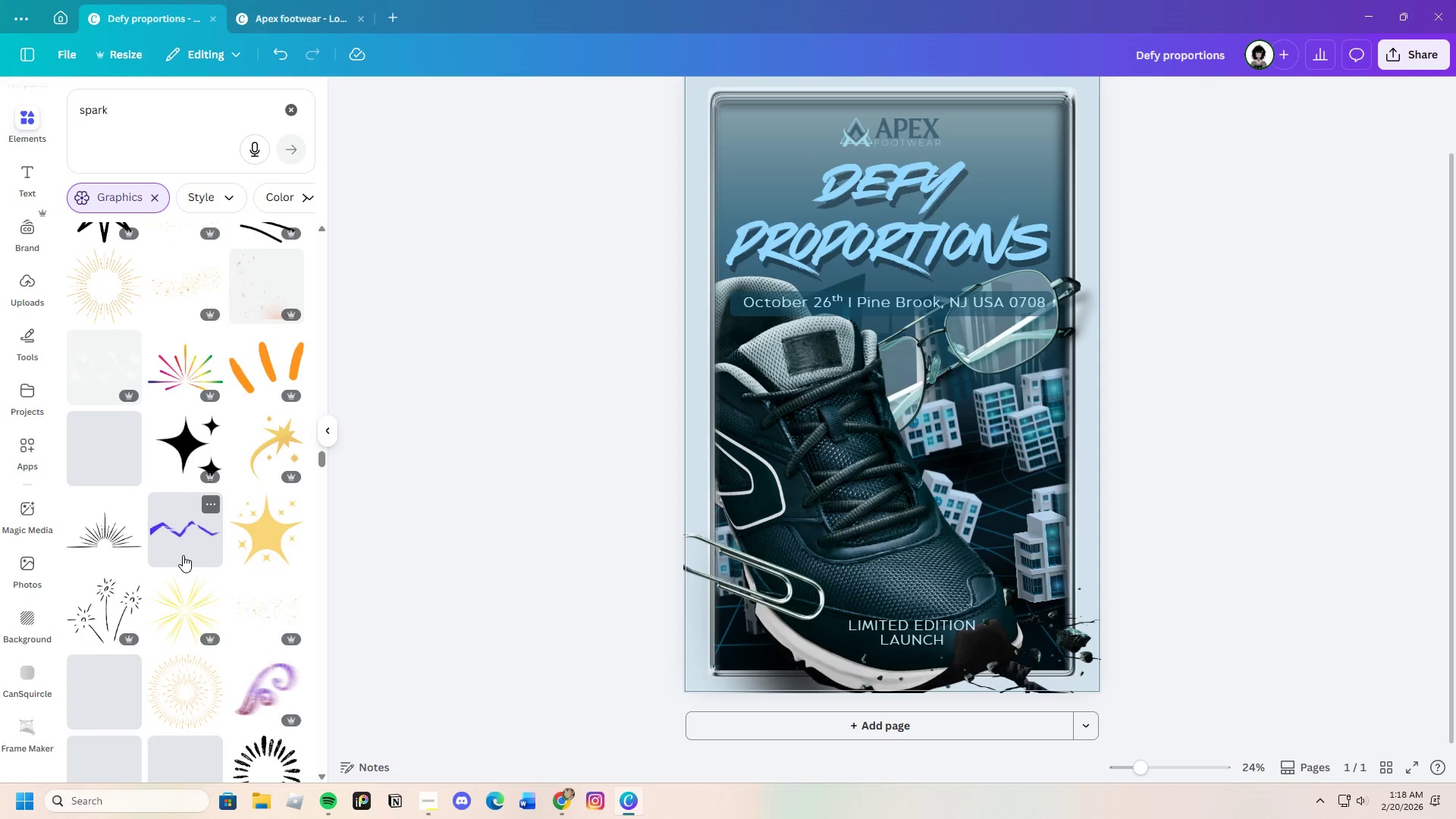 
mouse_move([212, 337])
 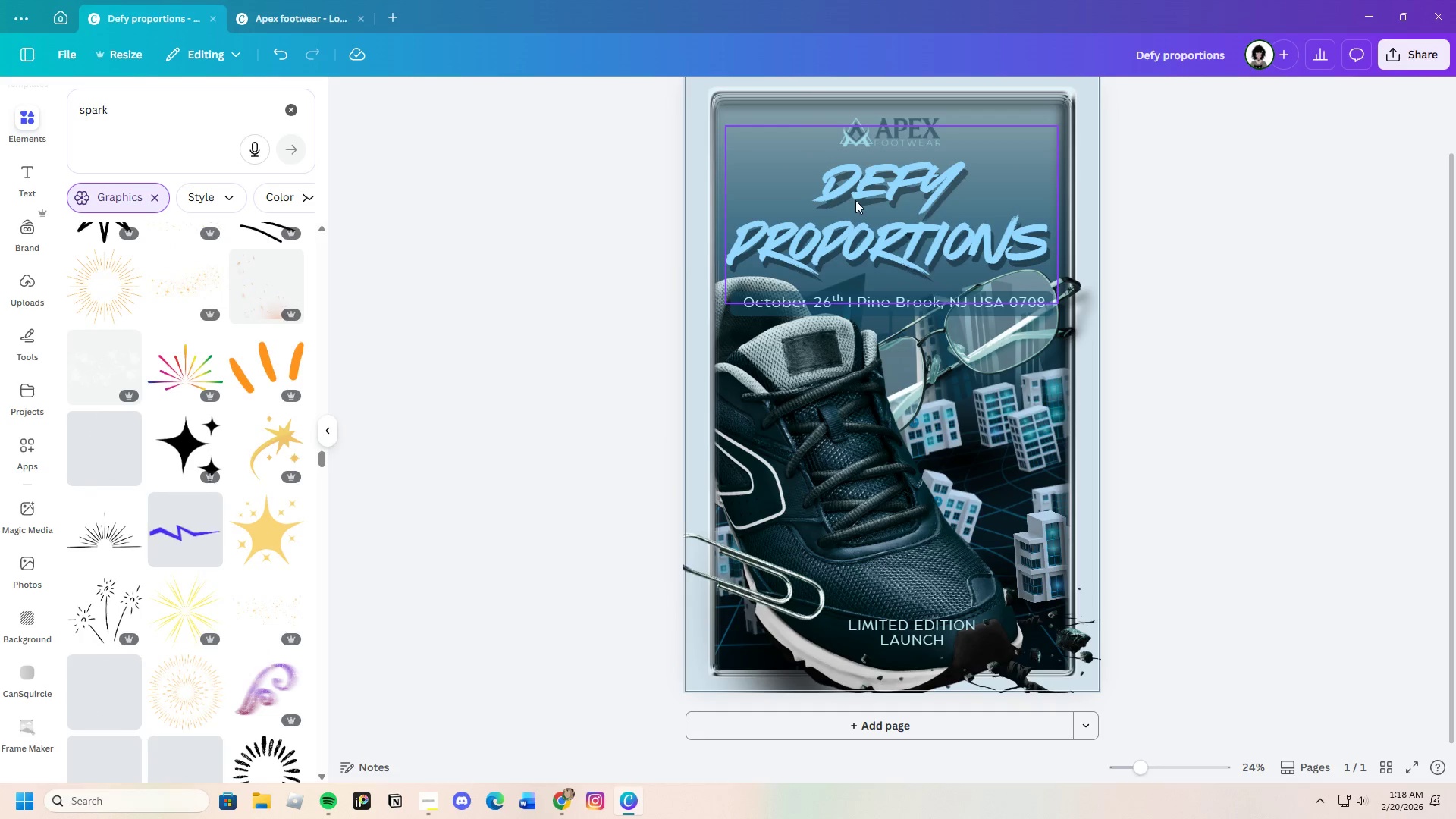 
left_click_drag(start_coordinate=[855, 200], to_coordinate=[852, 209])
 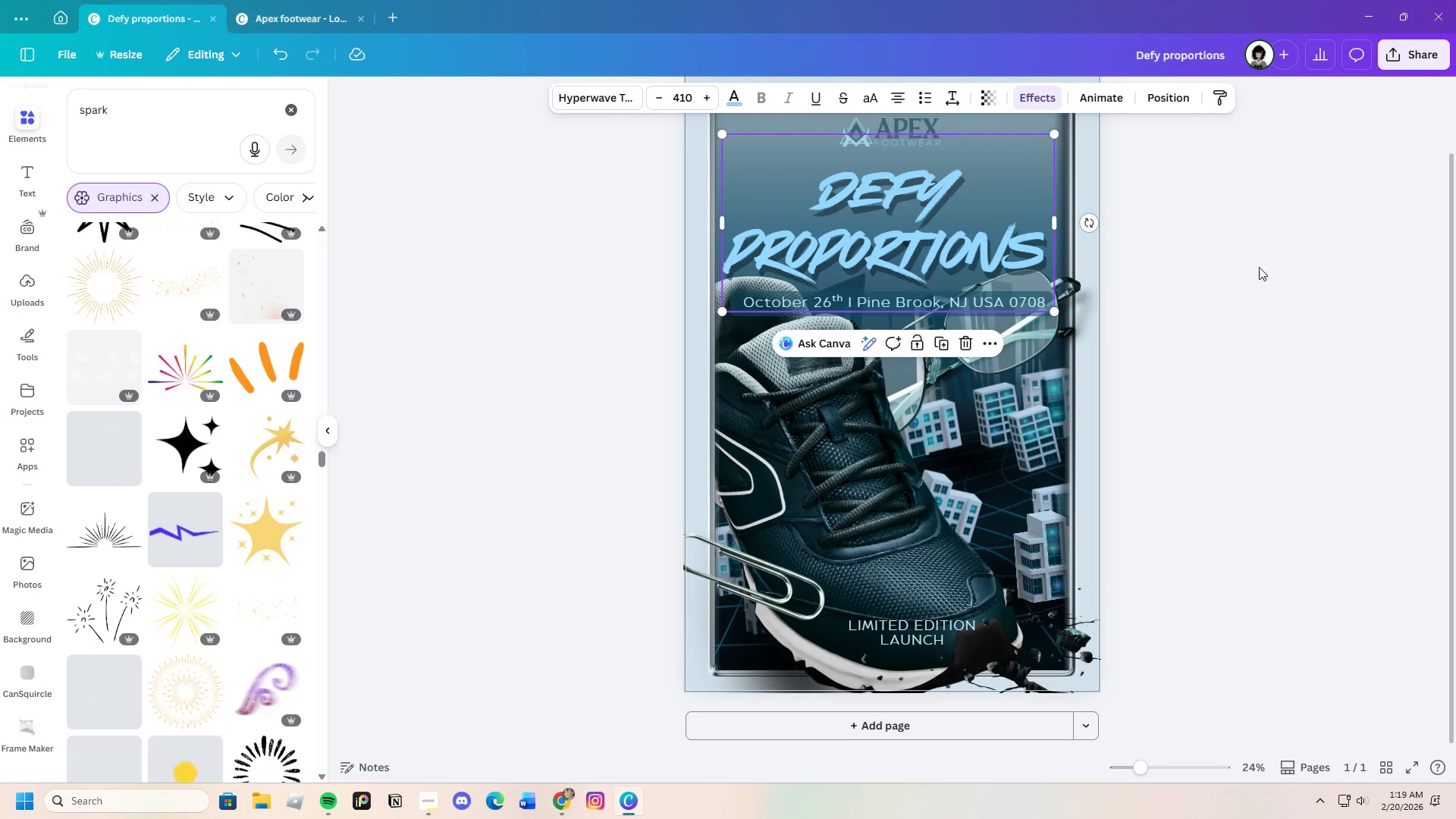 
left_click([1265, 270])
 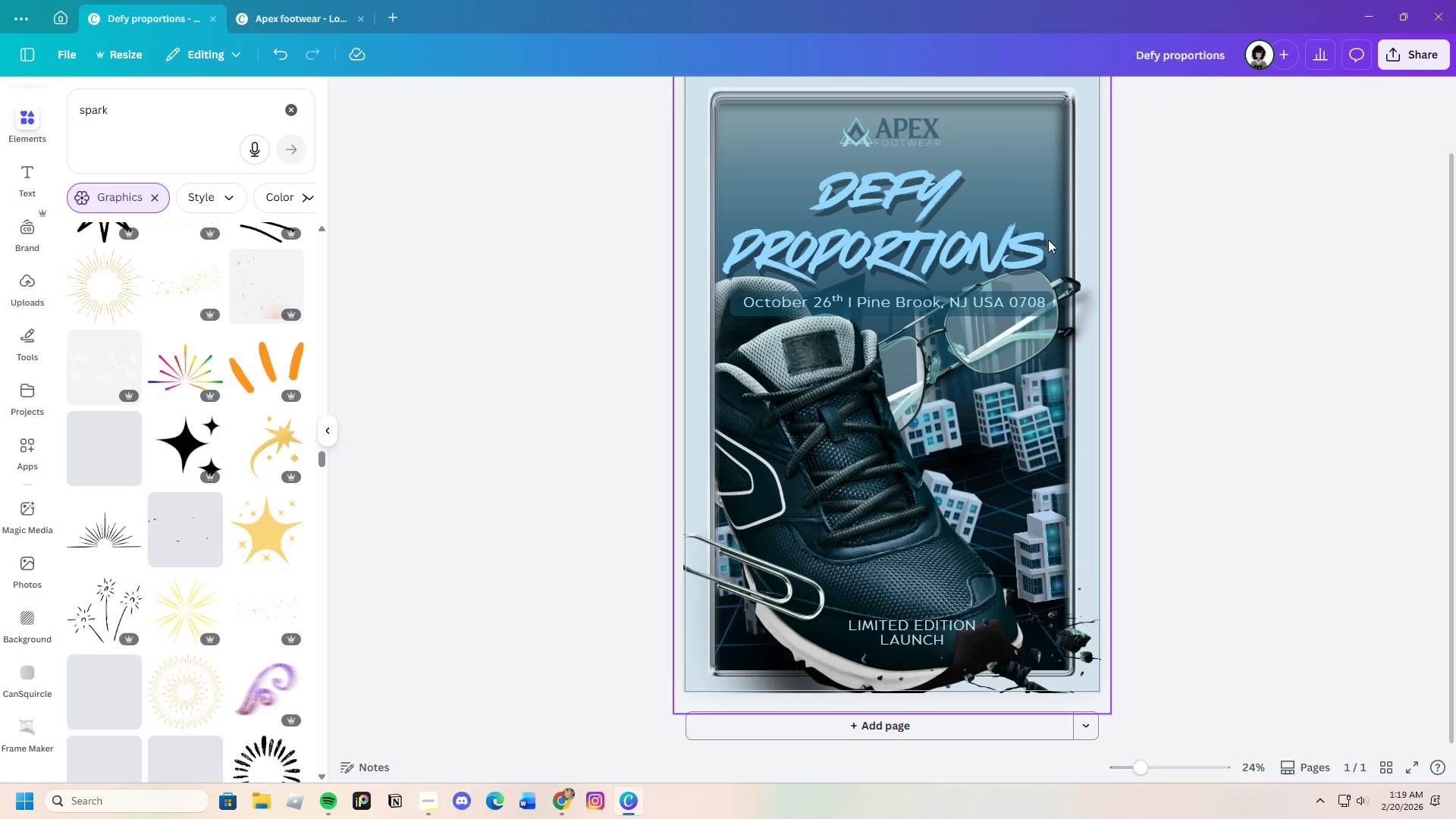 
wait(5.58)
 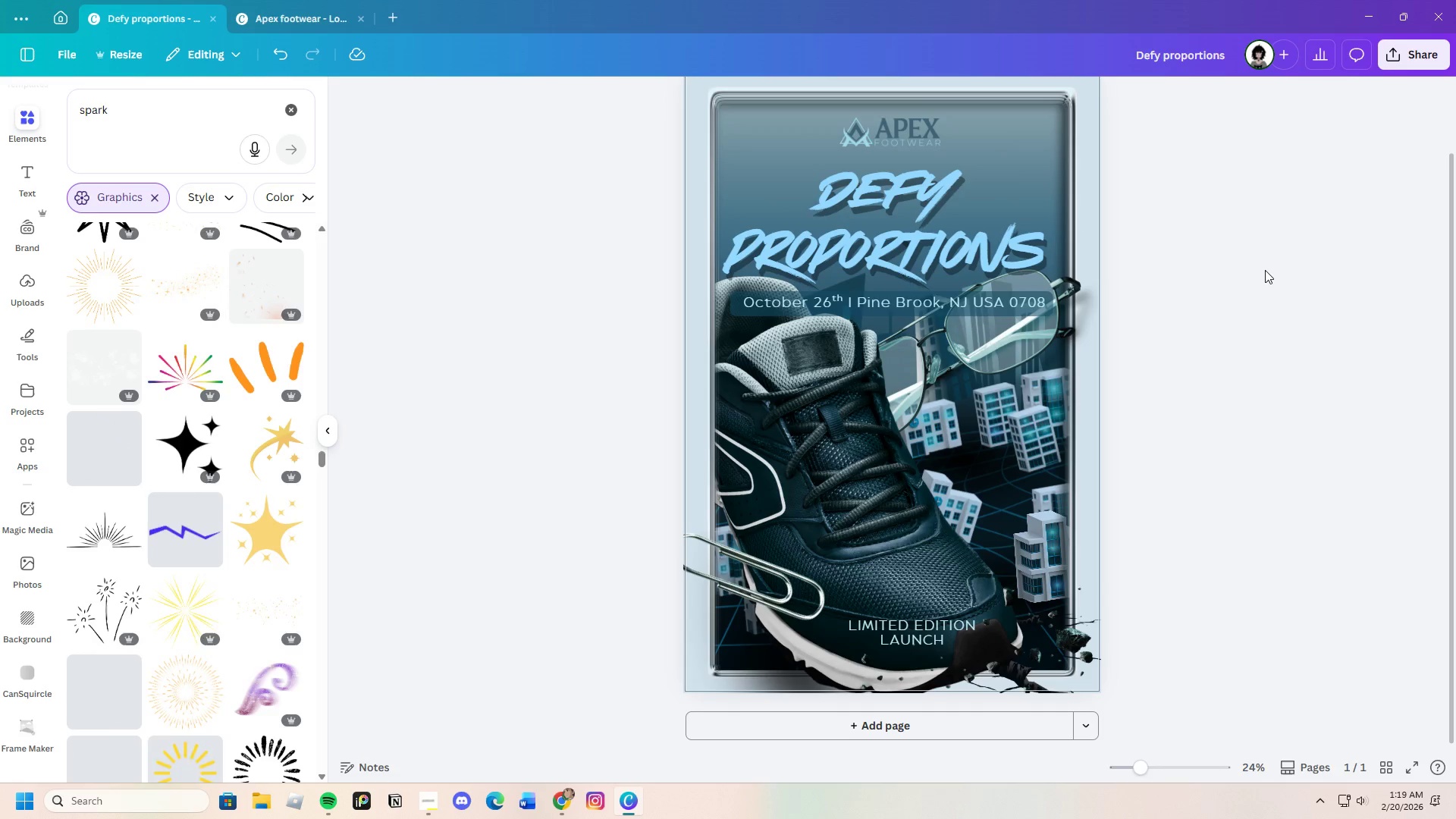 
left_click_drag(start_coordinate=[894, 240], to_coordinate=[896, 235])
 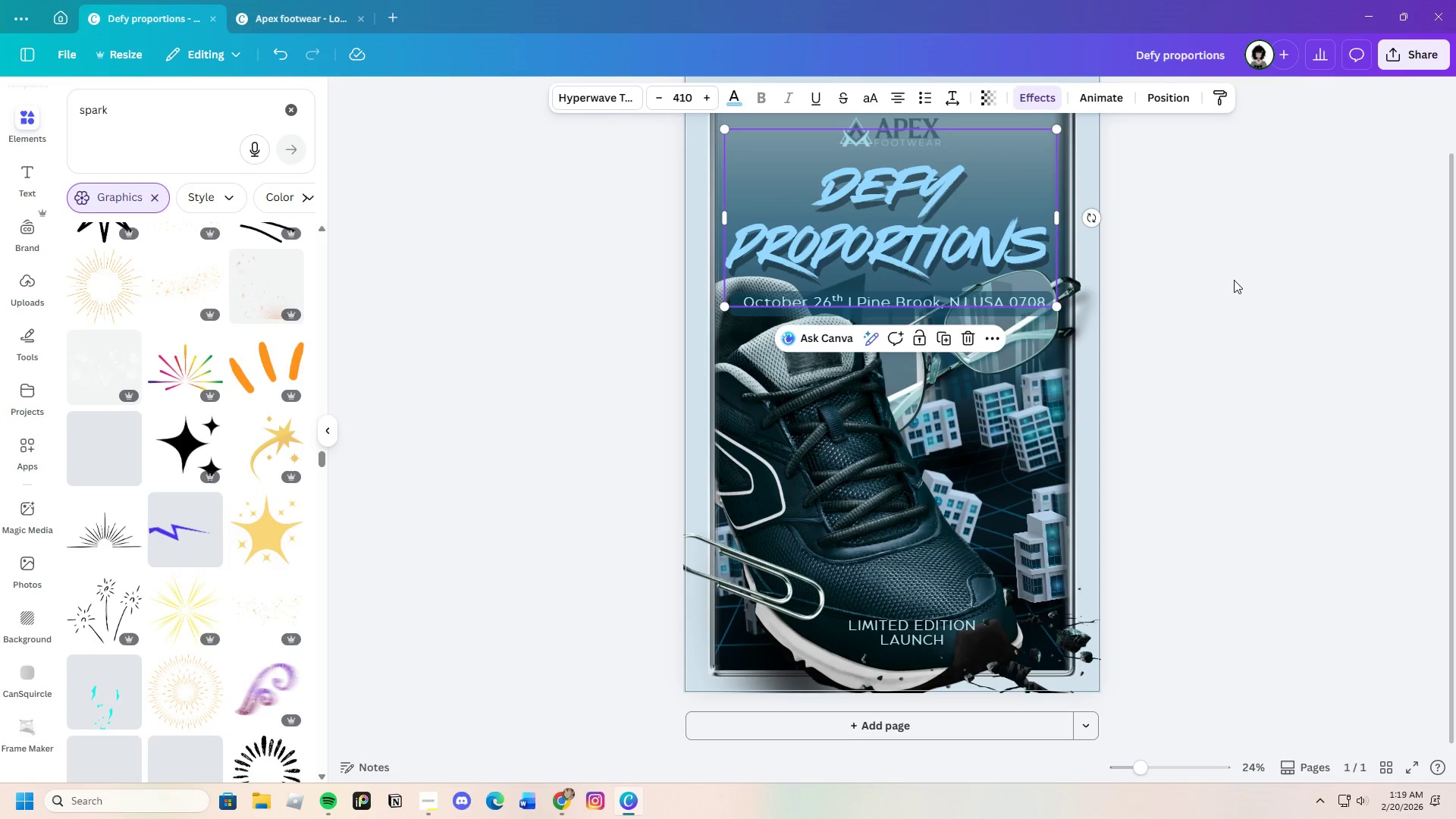 
left_click([1235, 281])
 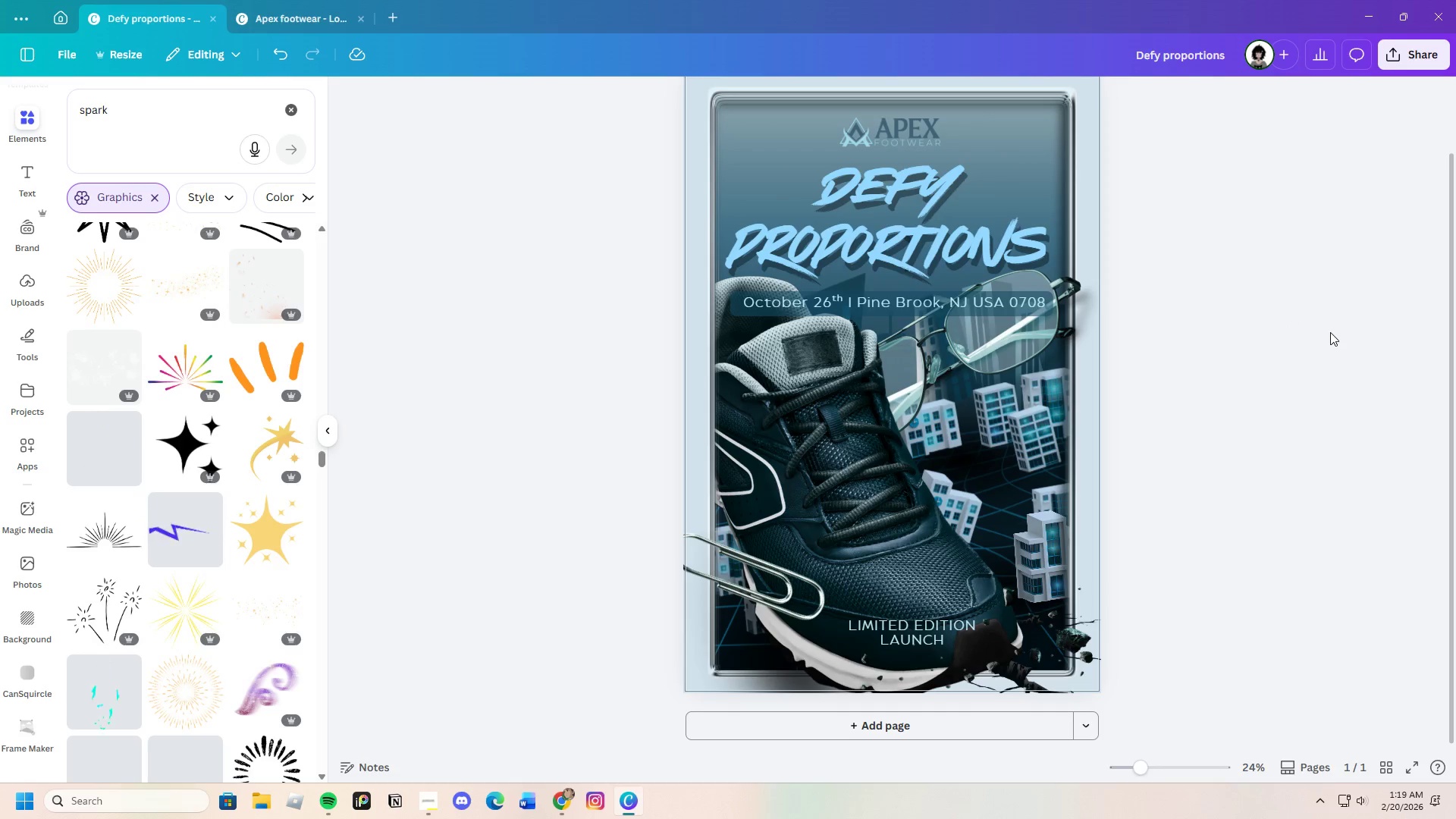 
wait(6.14)
 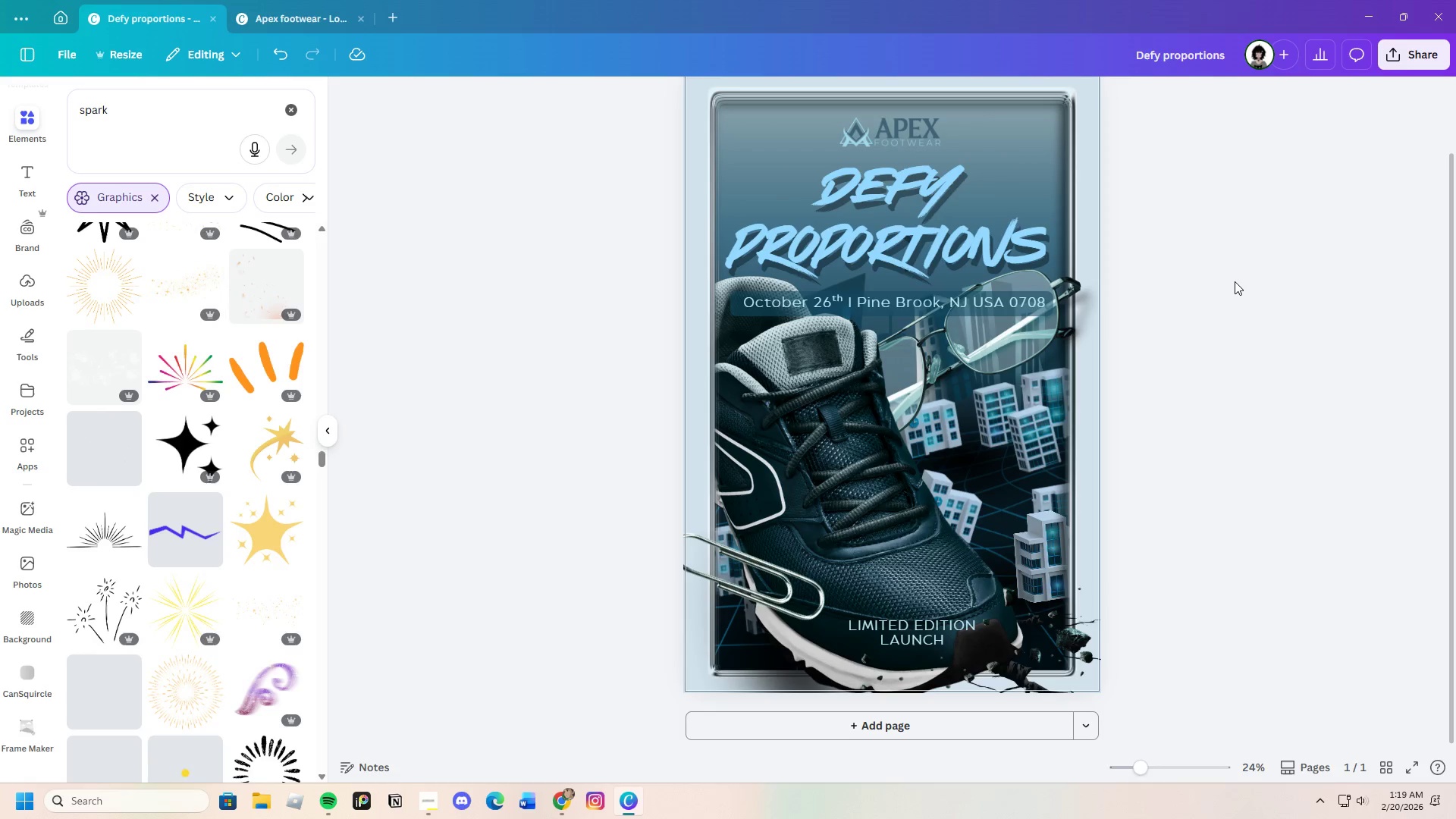 
scroll: coordinate [269, 536], scroll_direction: down, amount: 21.0
 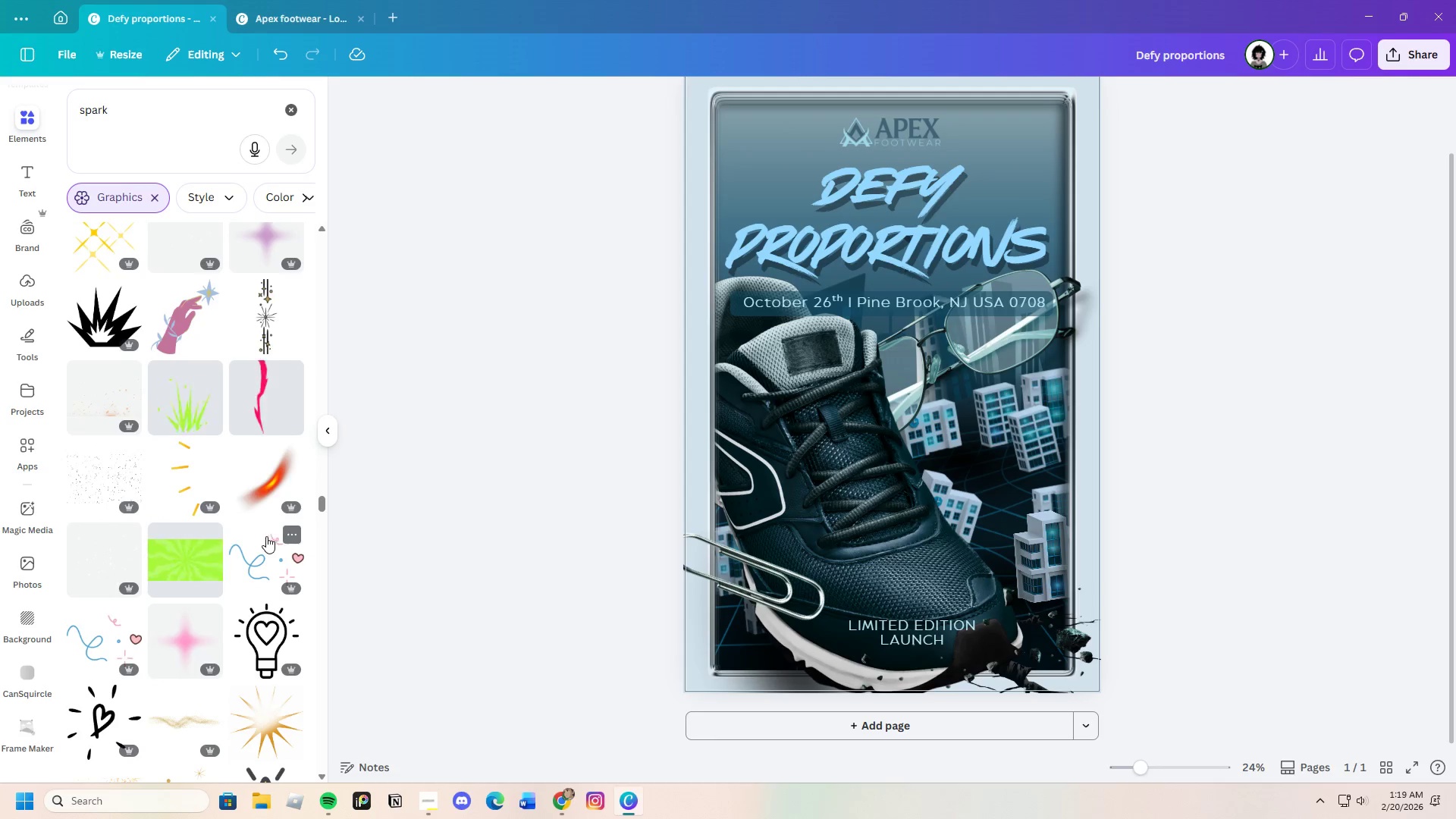 
scroll: coordinate [260, 538], scroll_direction: down, amount: 12.0
 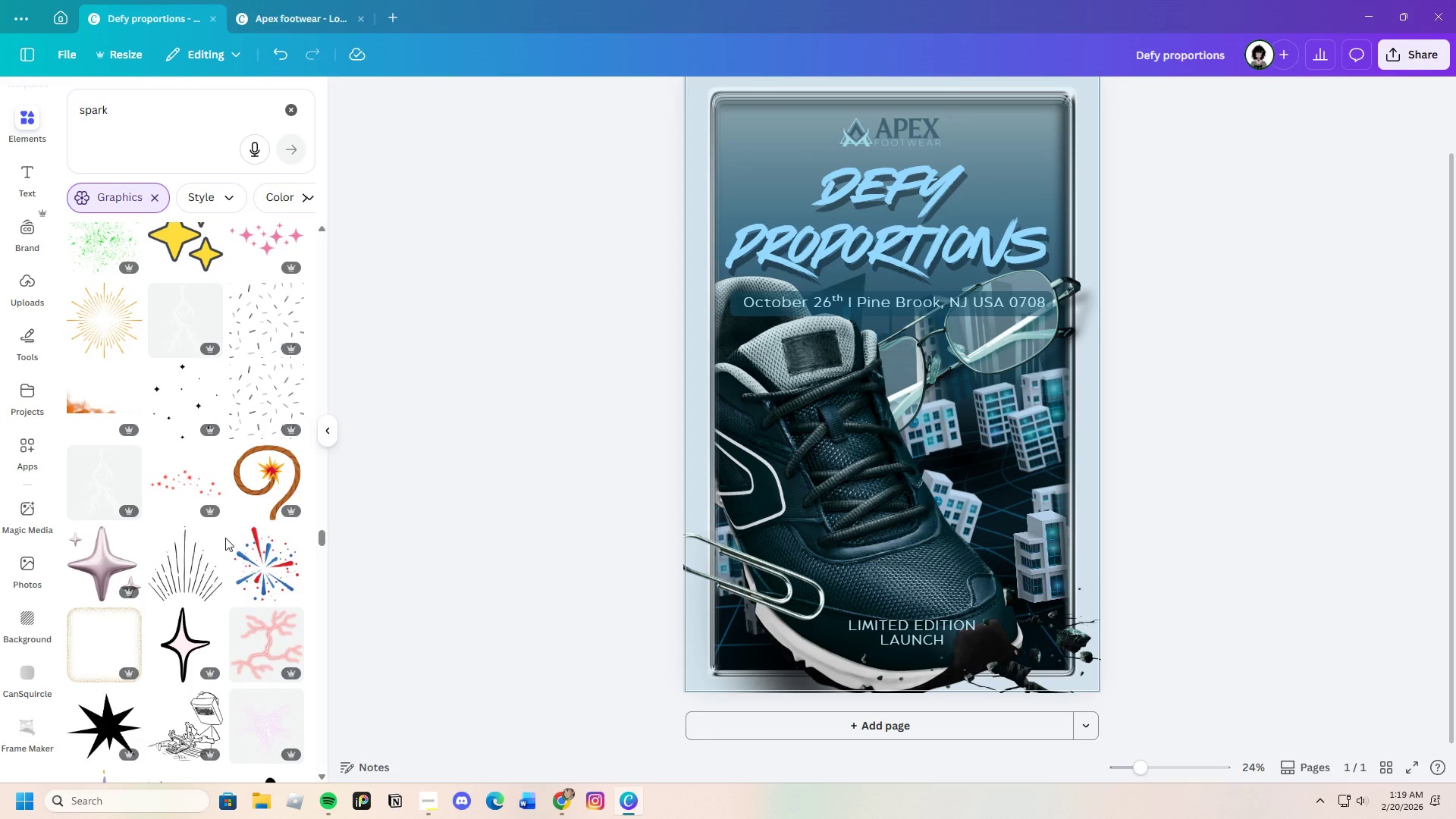 
wait(23.23)
 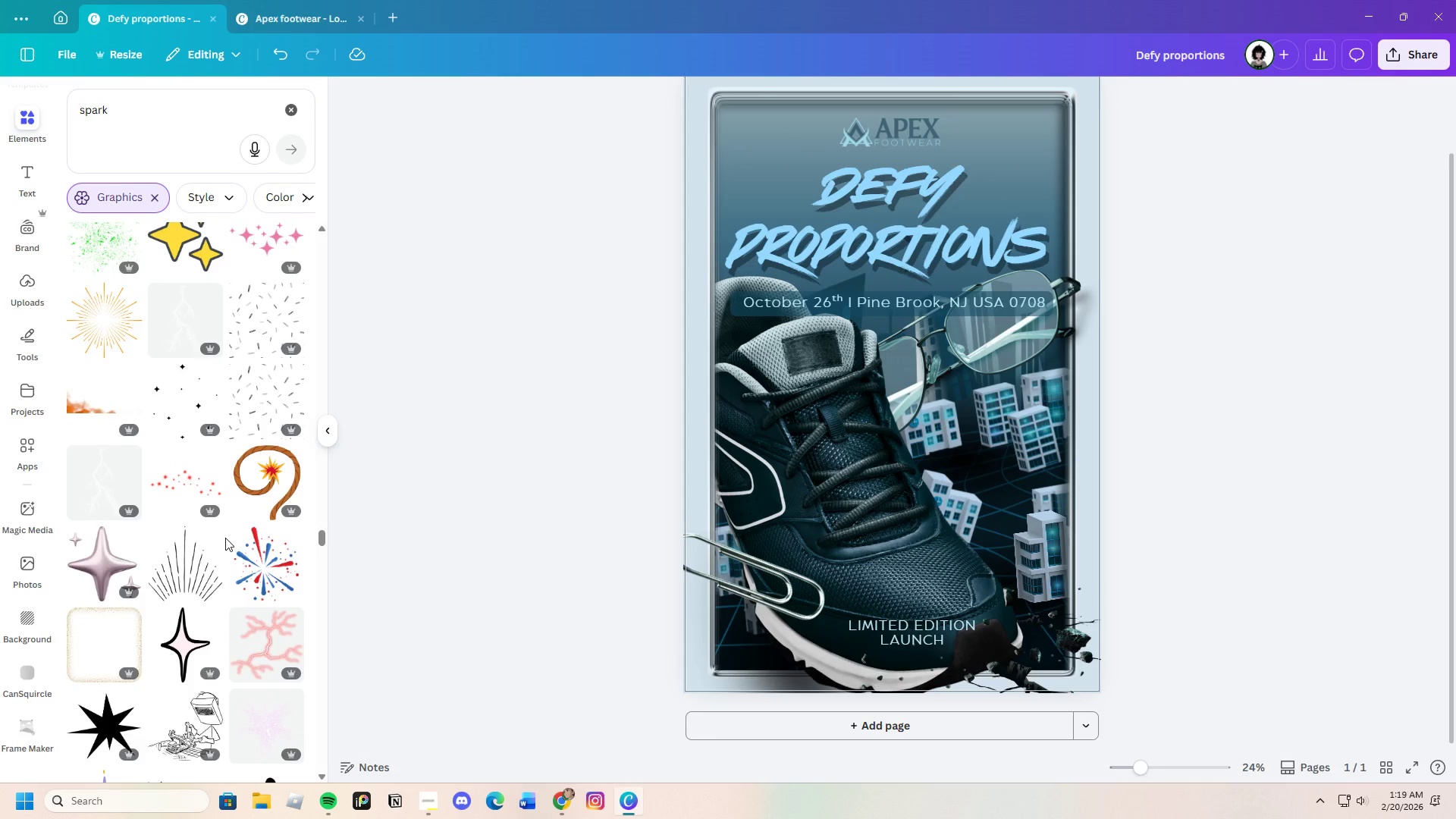 
scroll: coordinate [195, 535], scroll_direction: down, amount: 20.0
 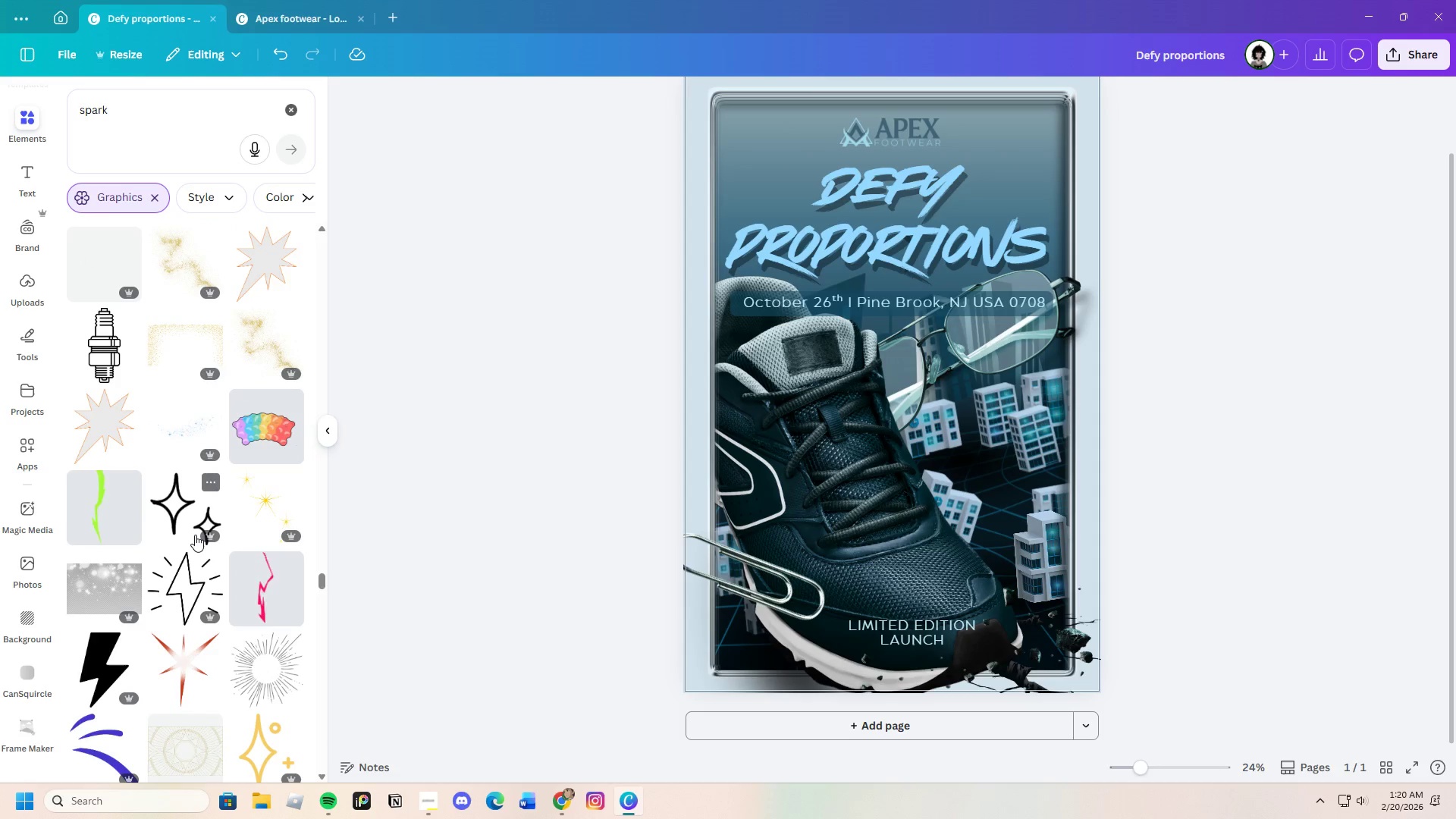 
scroll: coordinate [195, 544], scroll_direction: down, amount: 19.0
 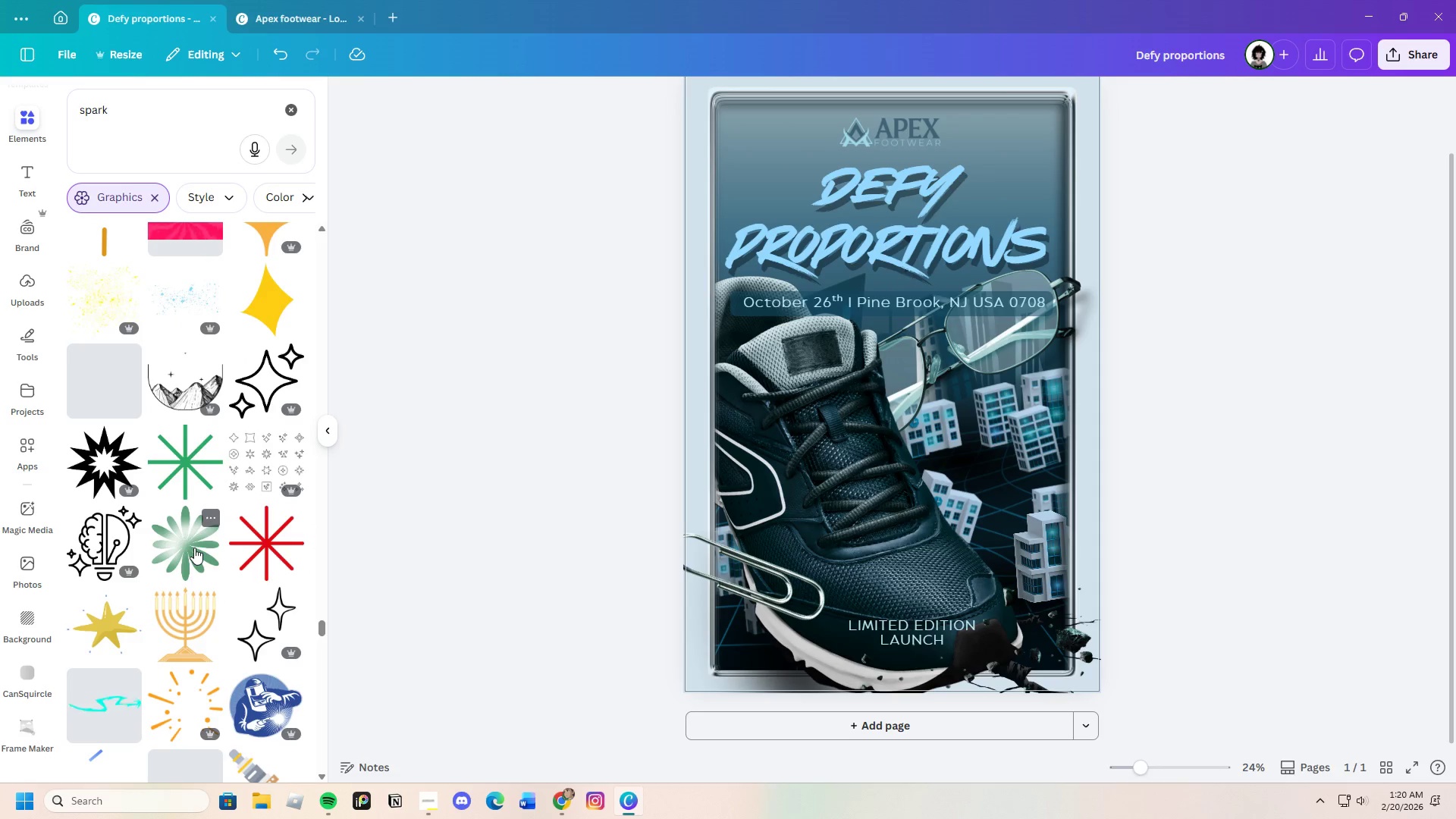 
scroll: coordinate [193, 548], scroll_direction: down, amount: 20.0
 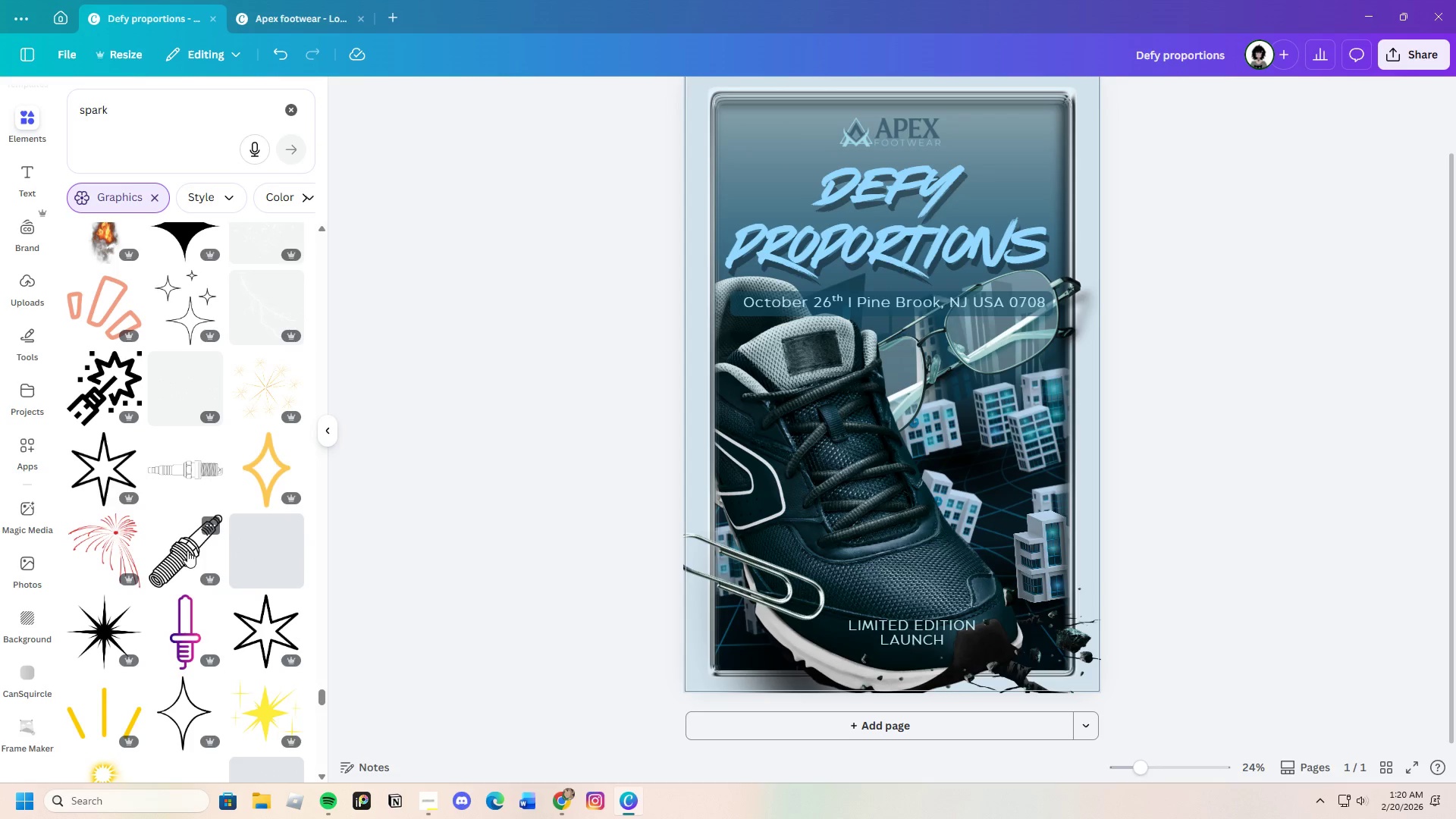 
scroll: coordinate [187, 552], scroll_direction: down, amount: 4.0
 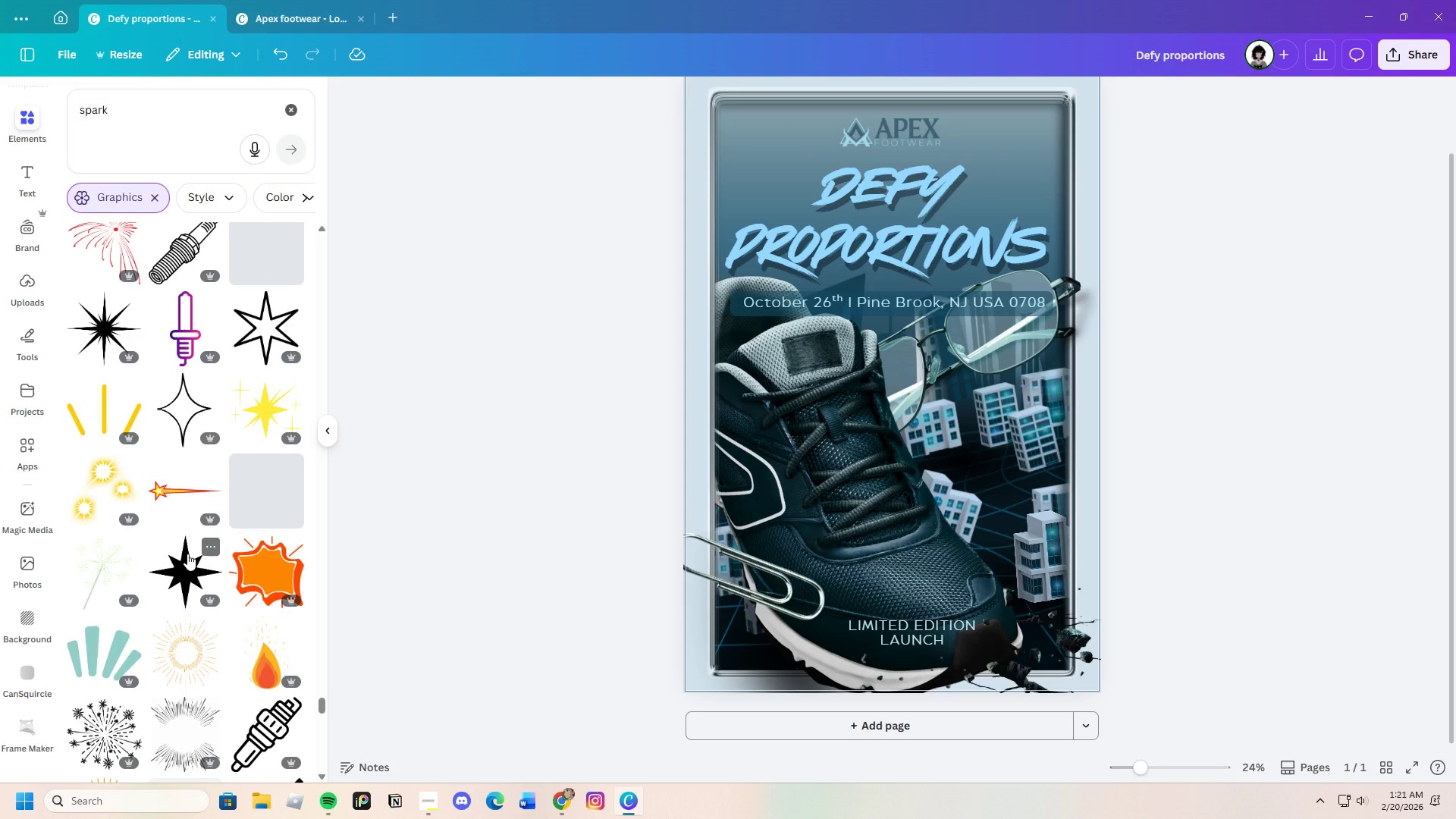 
wait(30.81)
 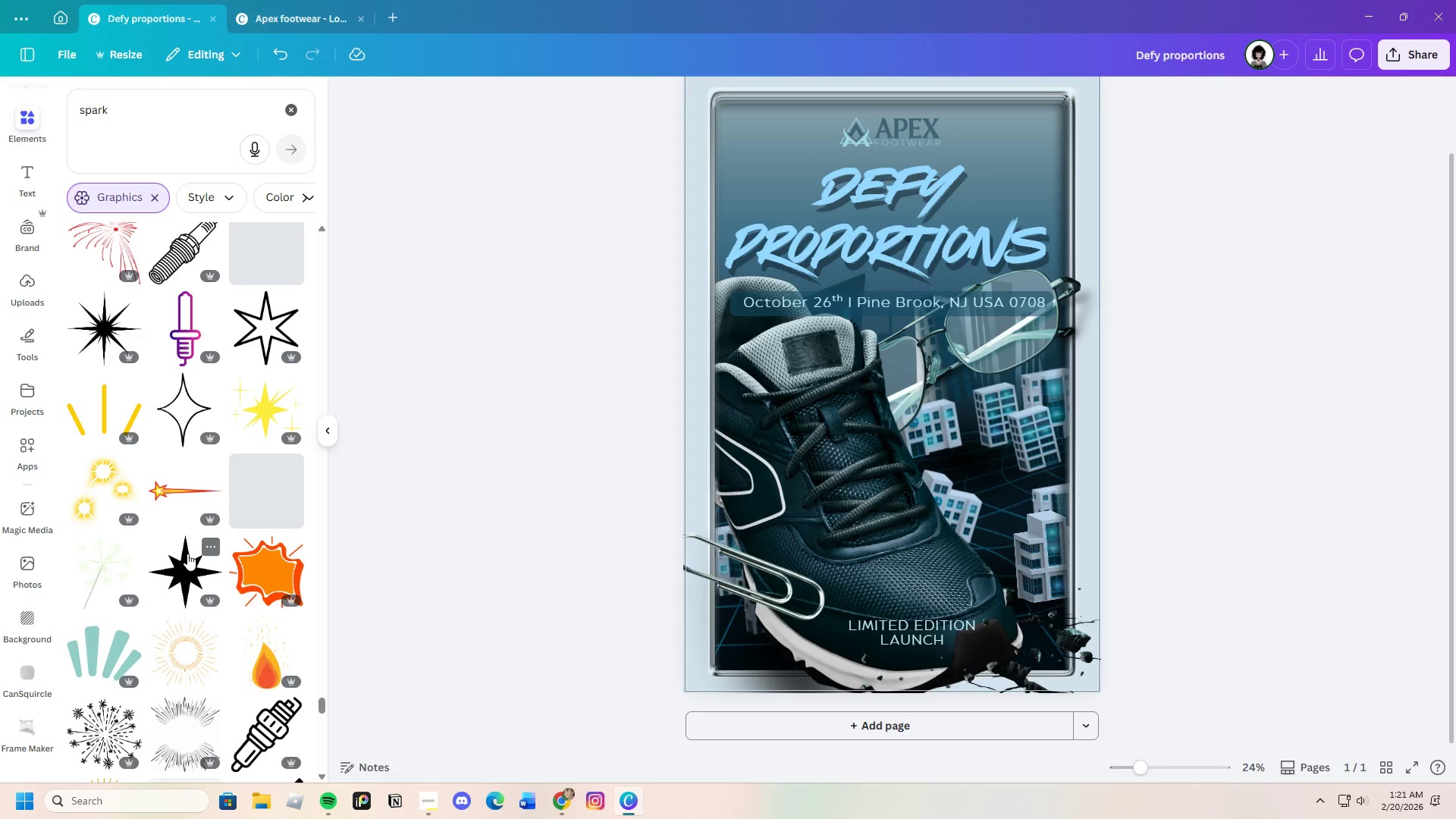 
scroll: coordinate [189, 551], scroll_direction: down, amount: 4.0
 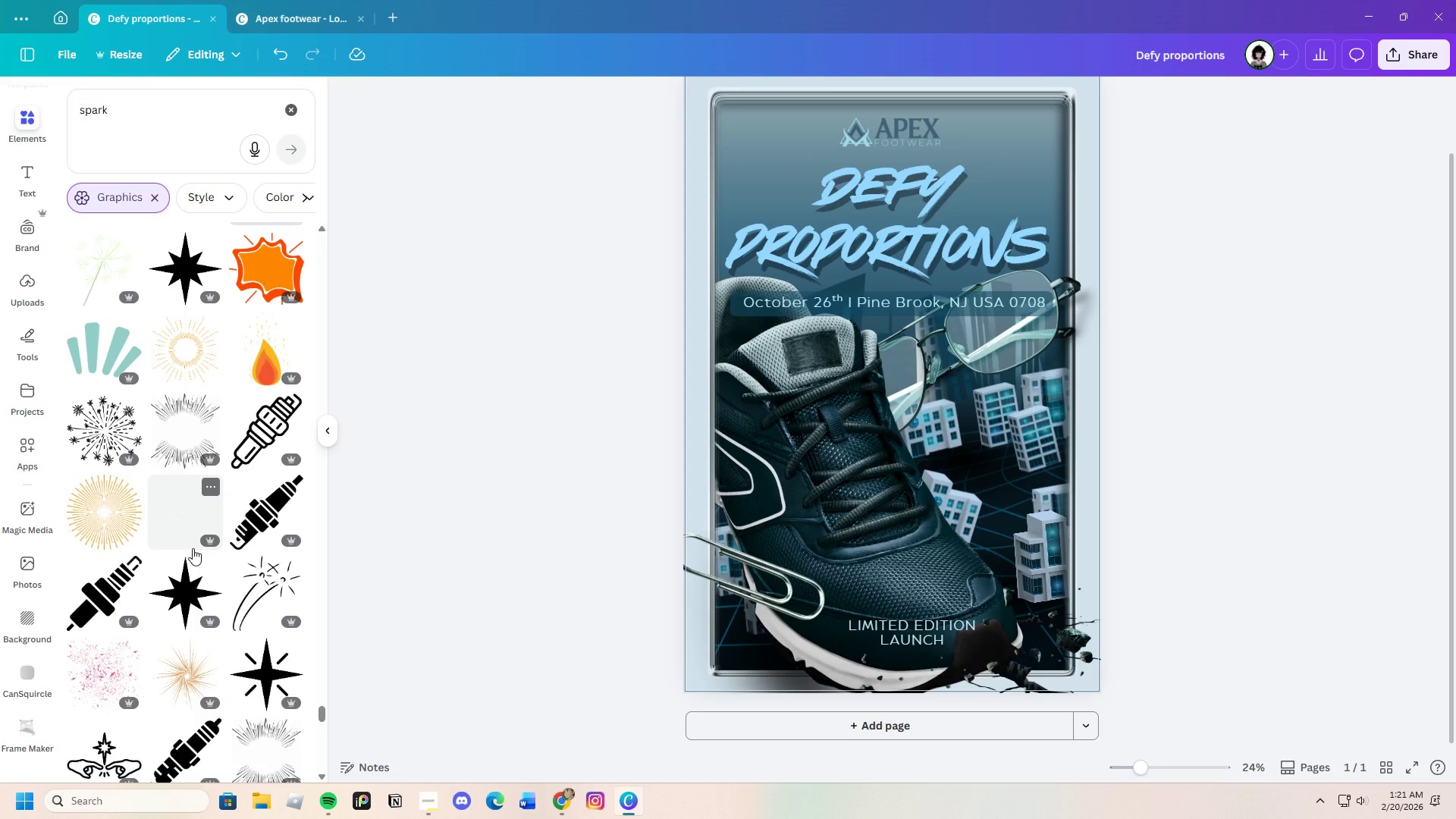 
wait(8.37)
 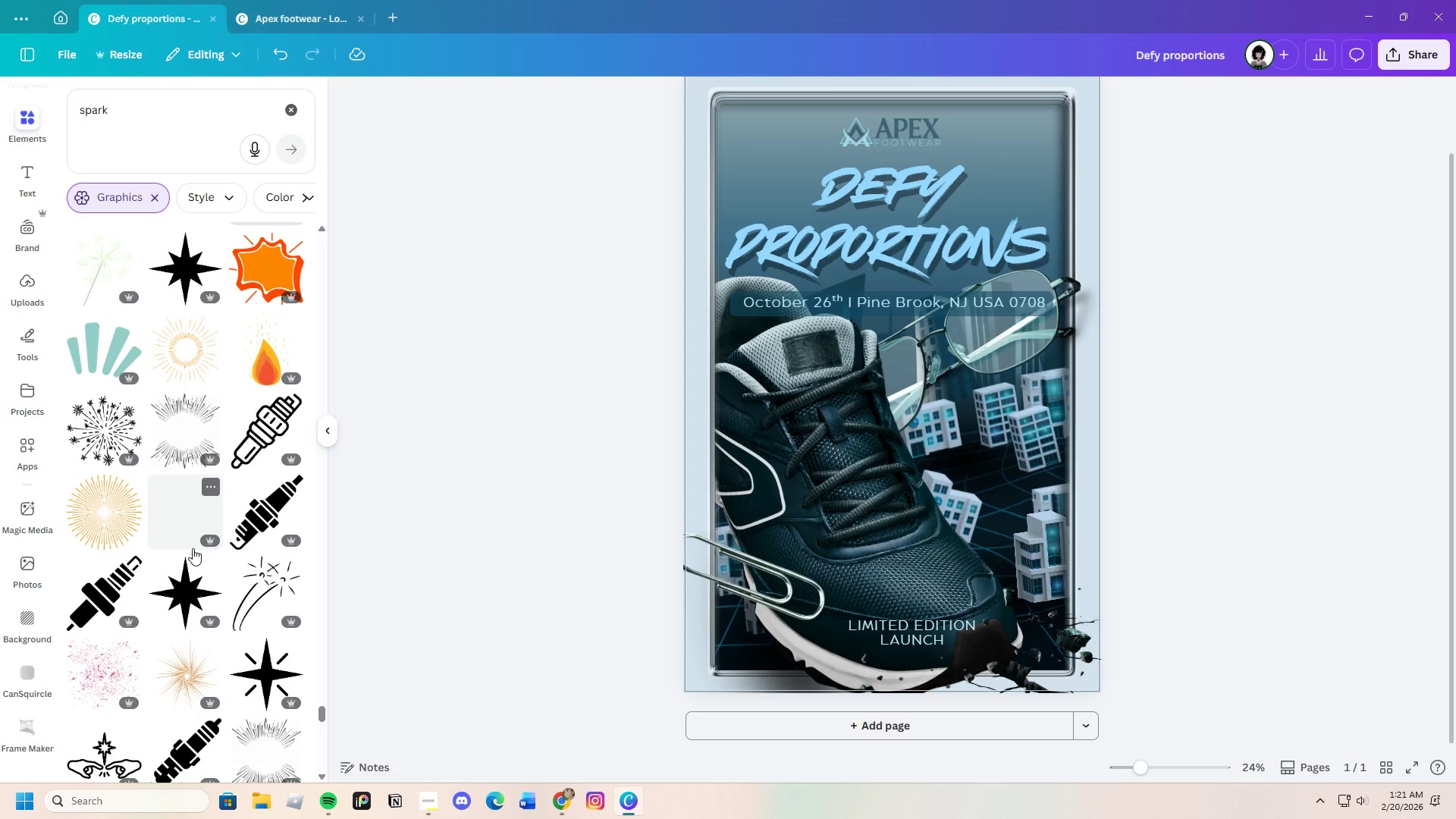 
scroll: coordinate [215, 510], scroll_direction: down, amount: 17.0
 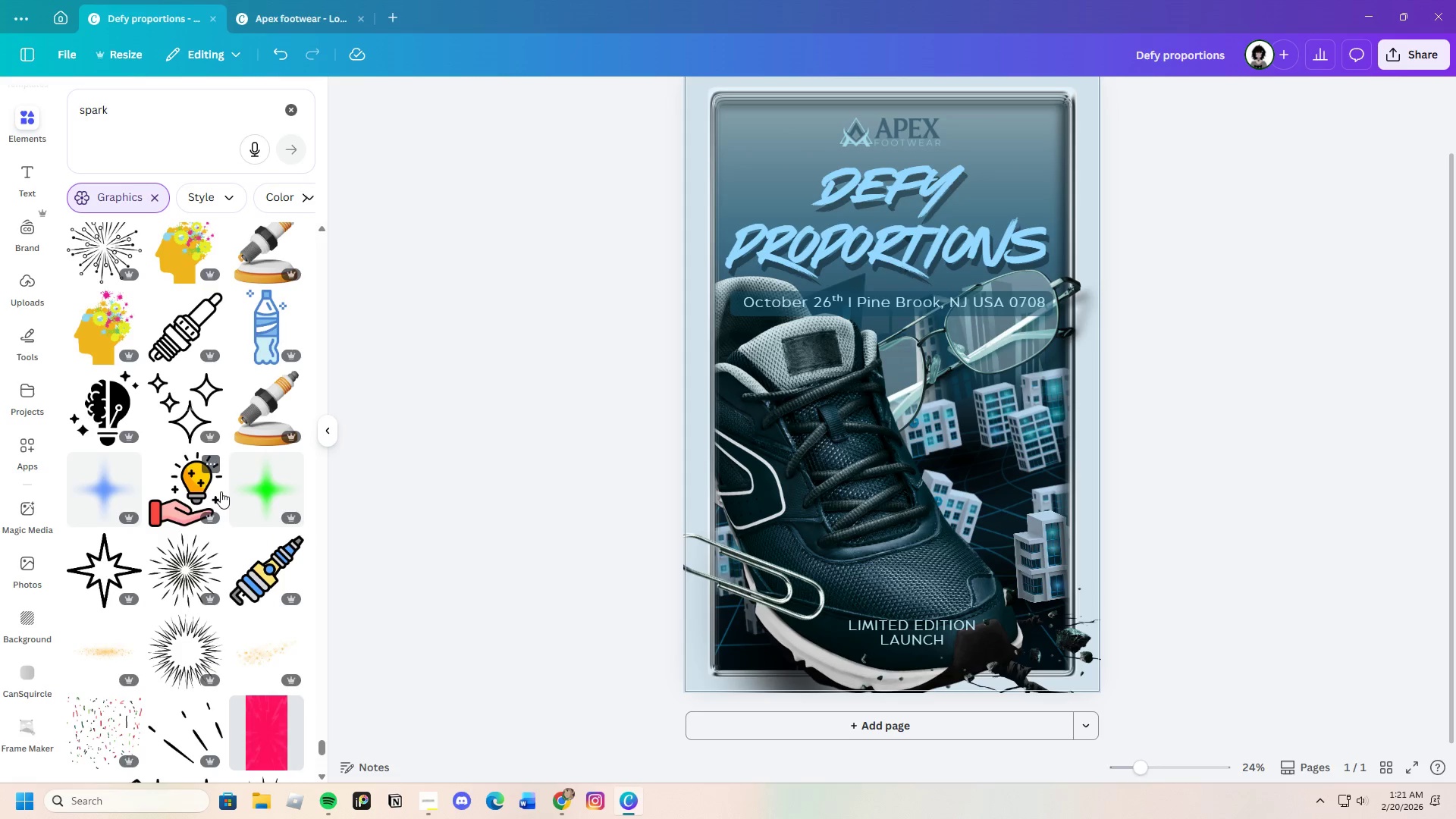 
scroll: coordinate [178, 422], scroll_direction: down, amount: 18.0
 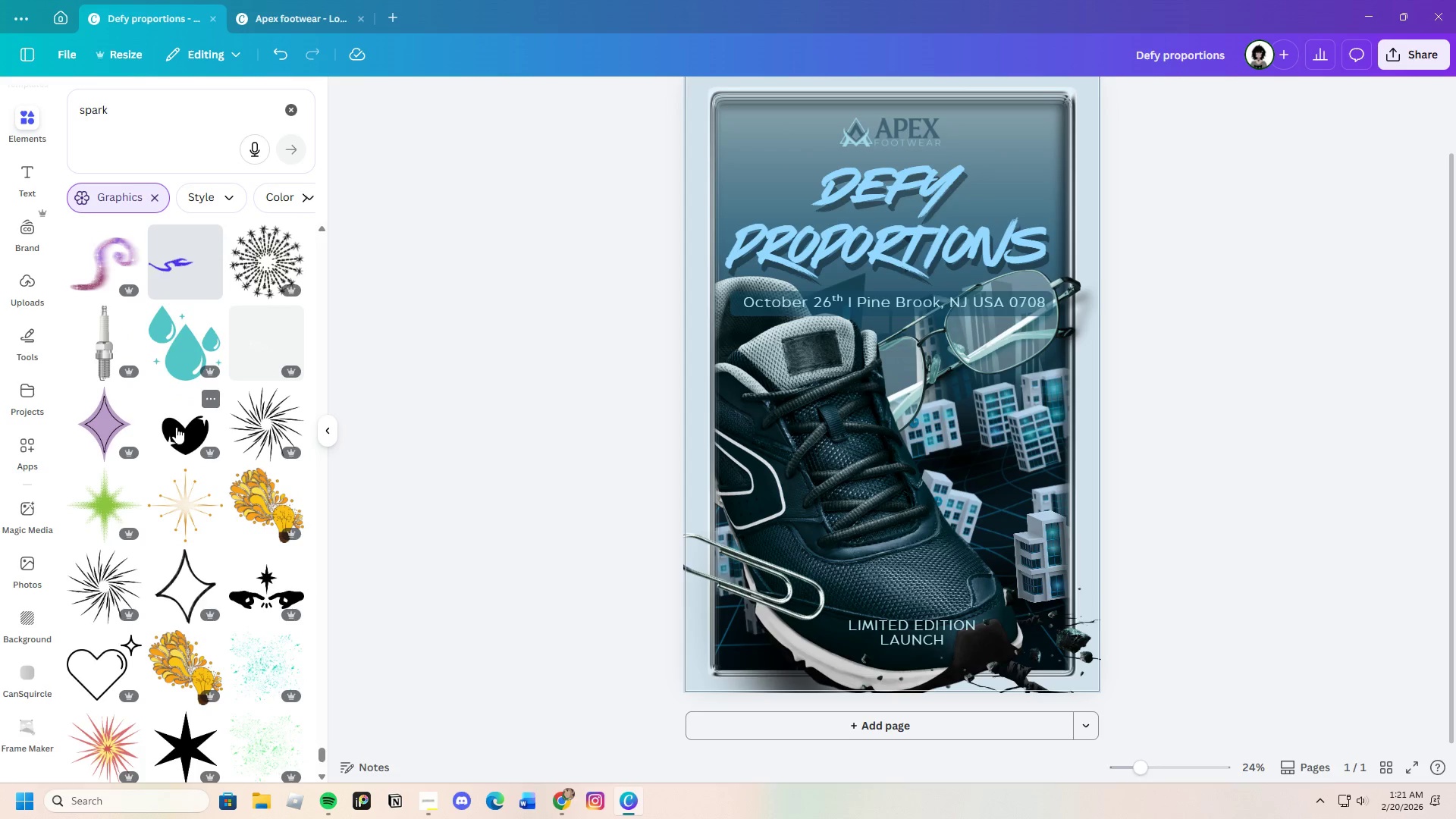 
wait(8.94)
 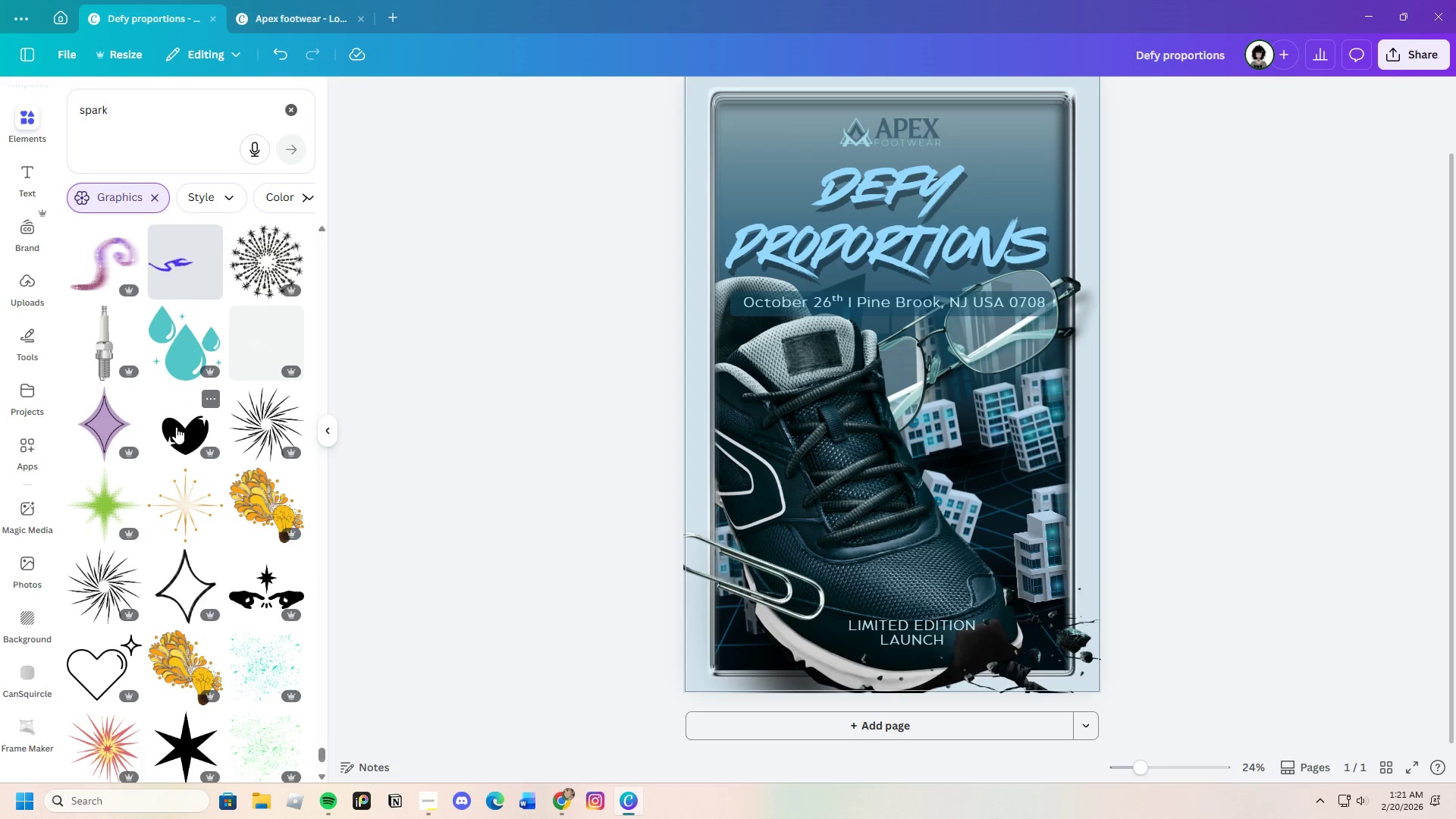 
scroll: coordinate [174, 428], scroll_direction: down, amount: 3.0
 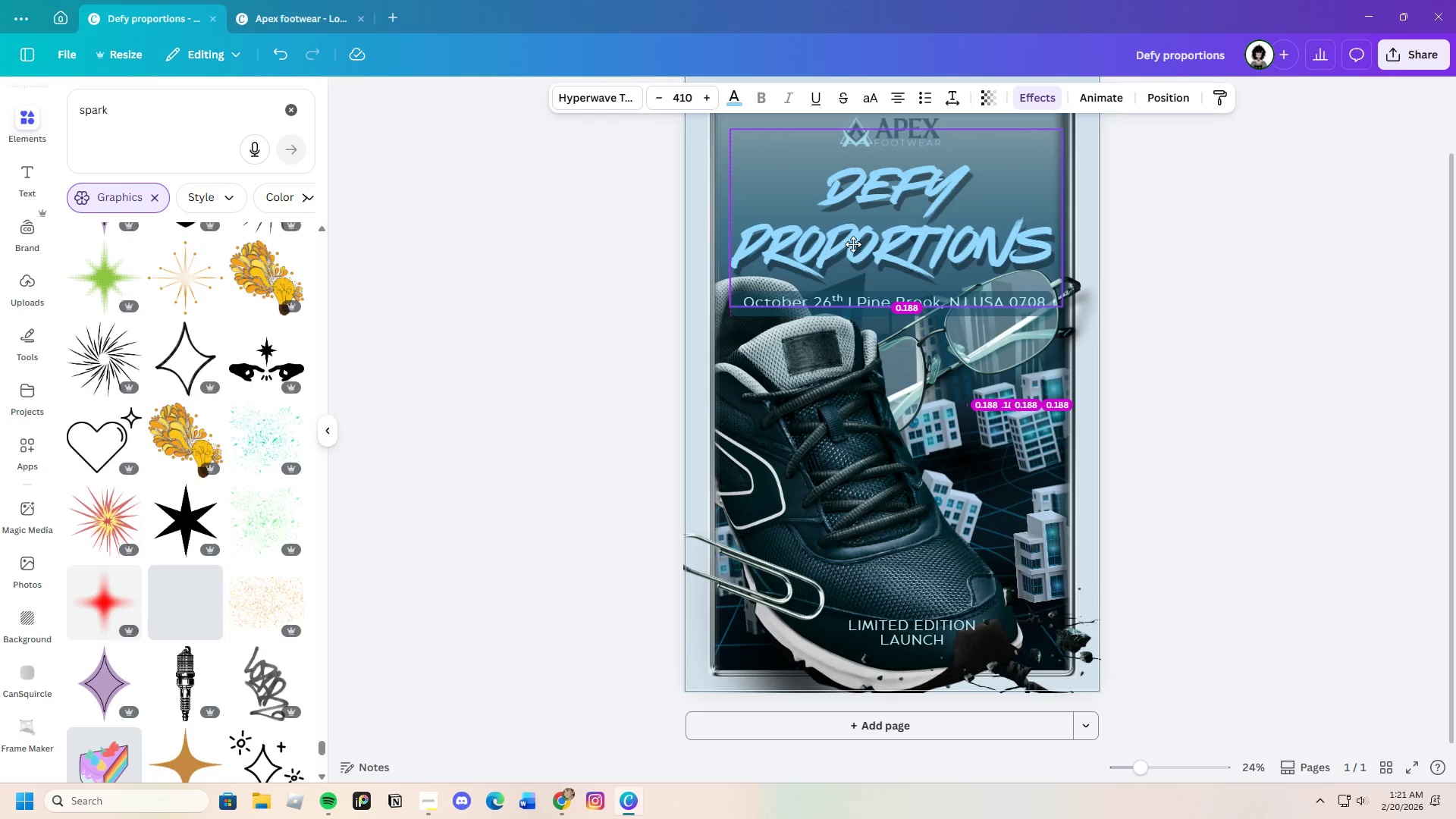 
wait(15.3)
 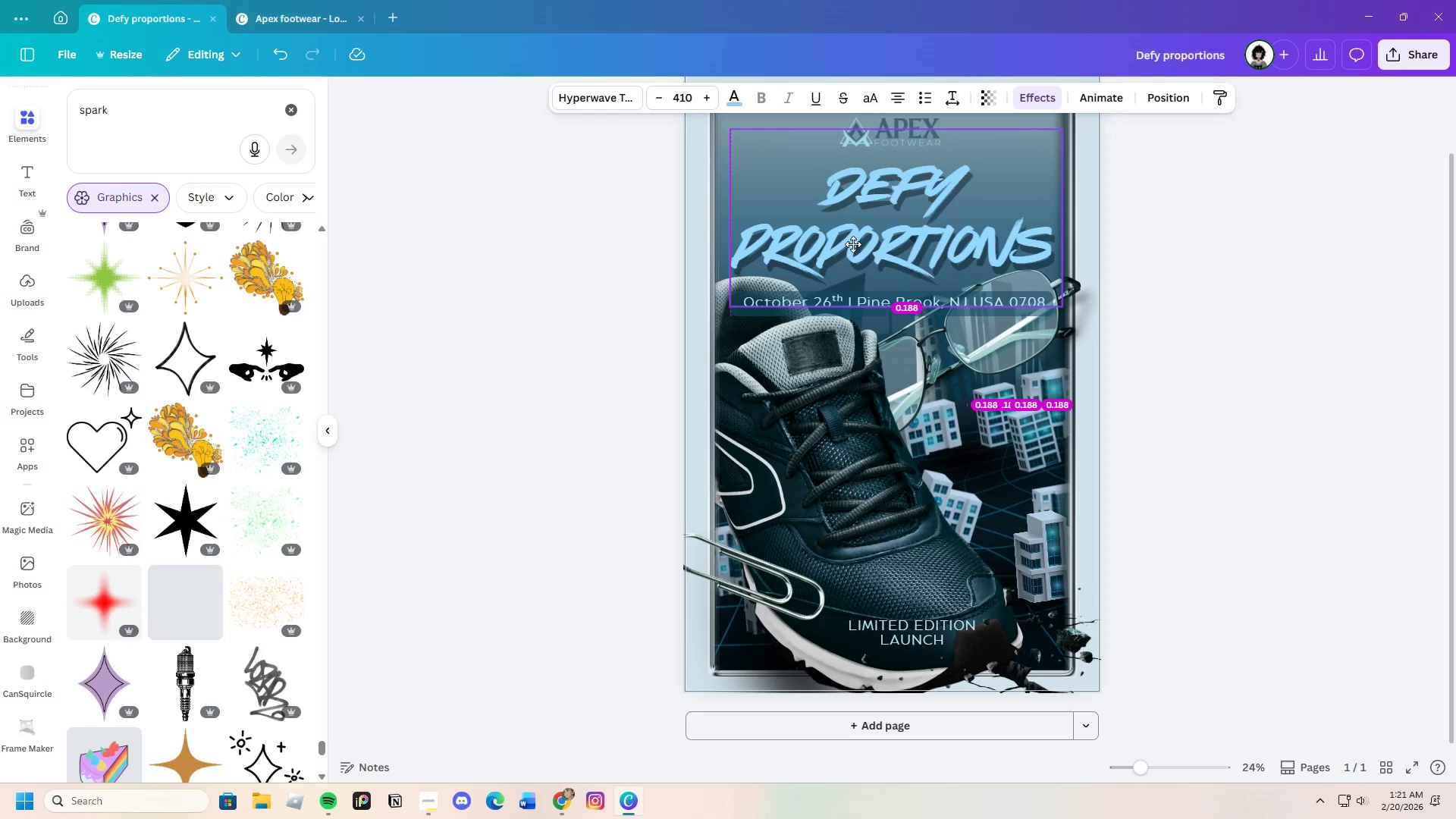 
left_click([1247, 308])
 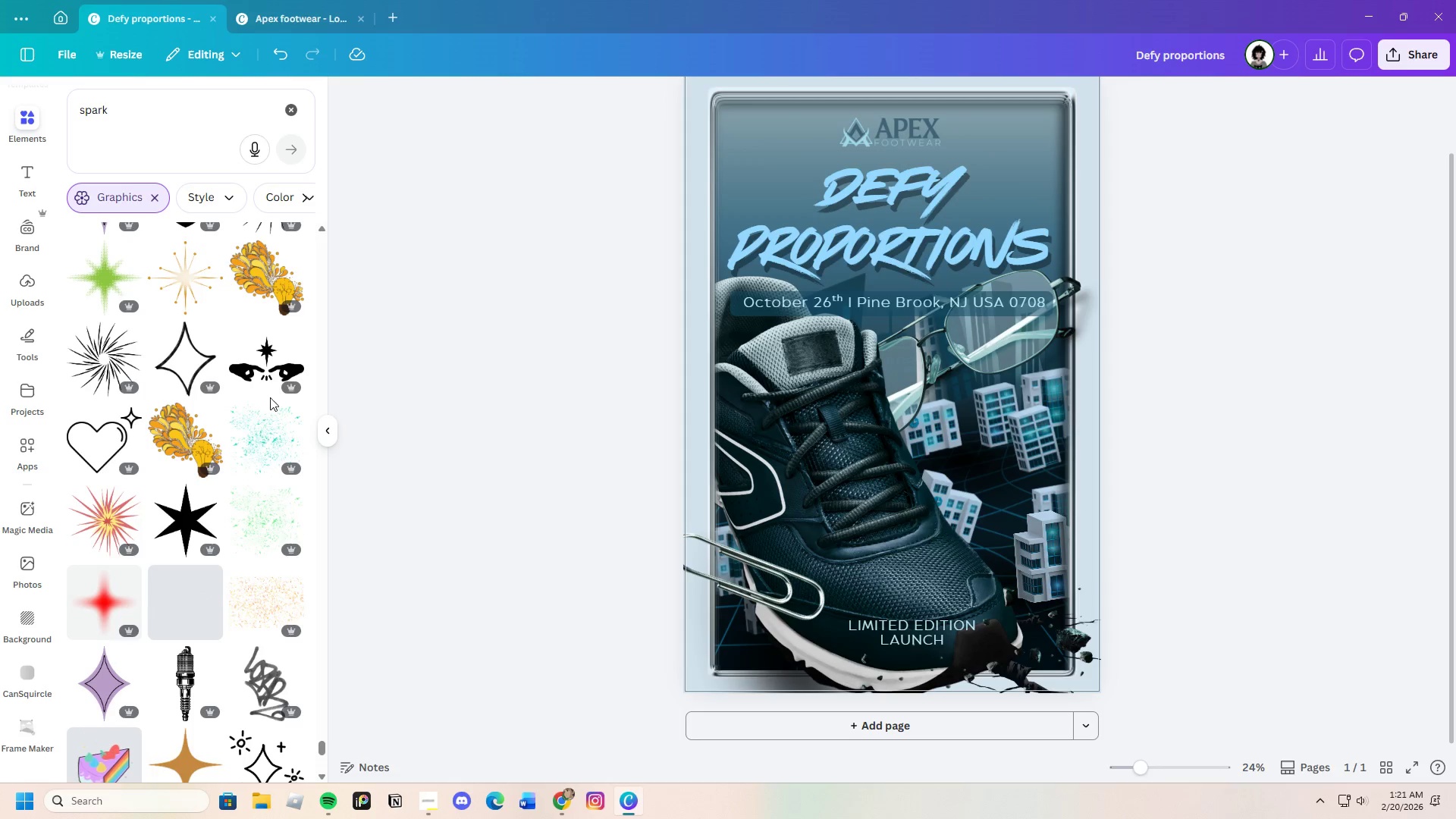 
scroll: coordinate [219, 417], scroll_direction: down, amount: 13.0
 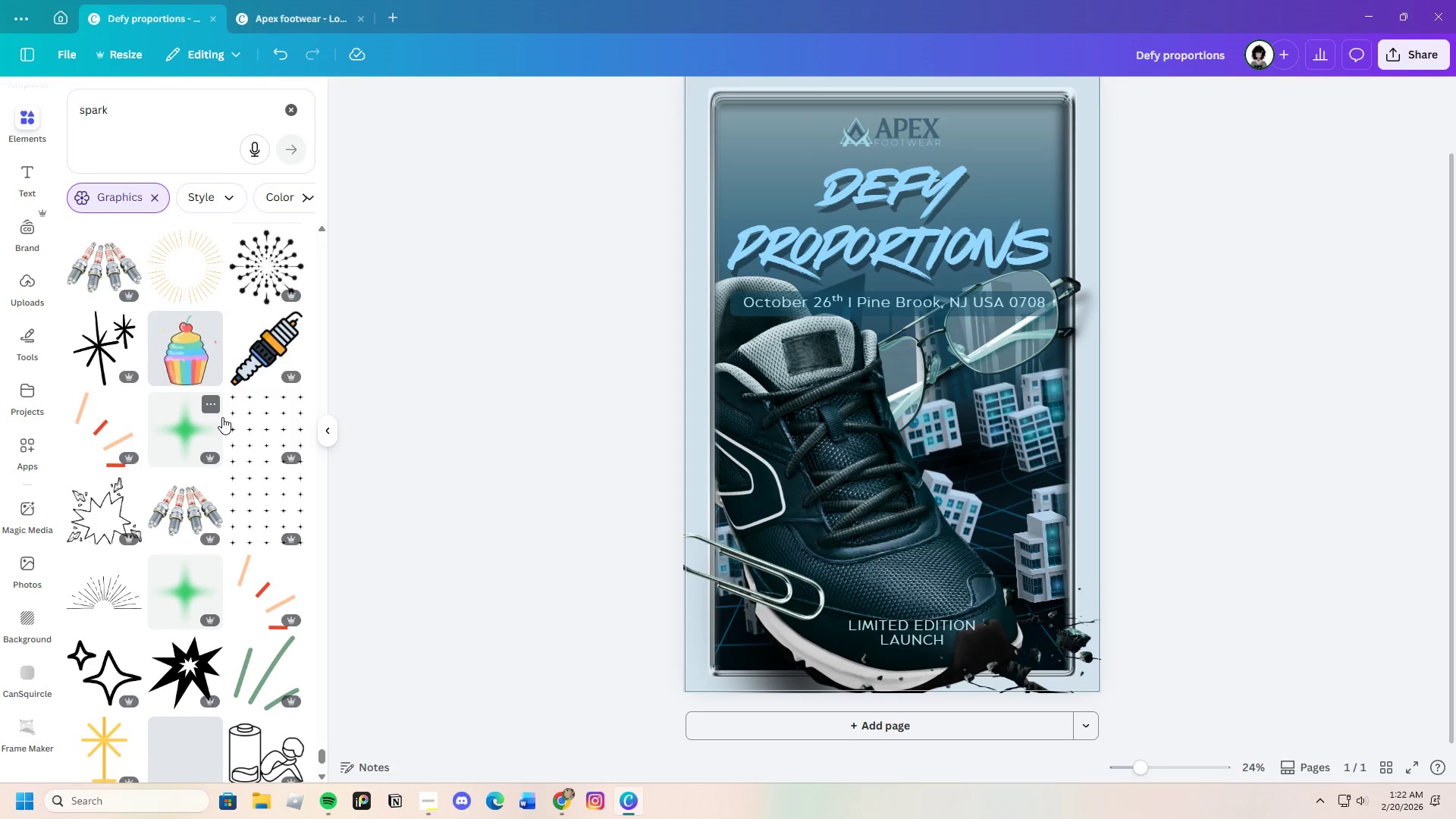 
mouse_move([251, 413])
 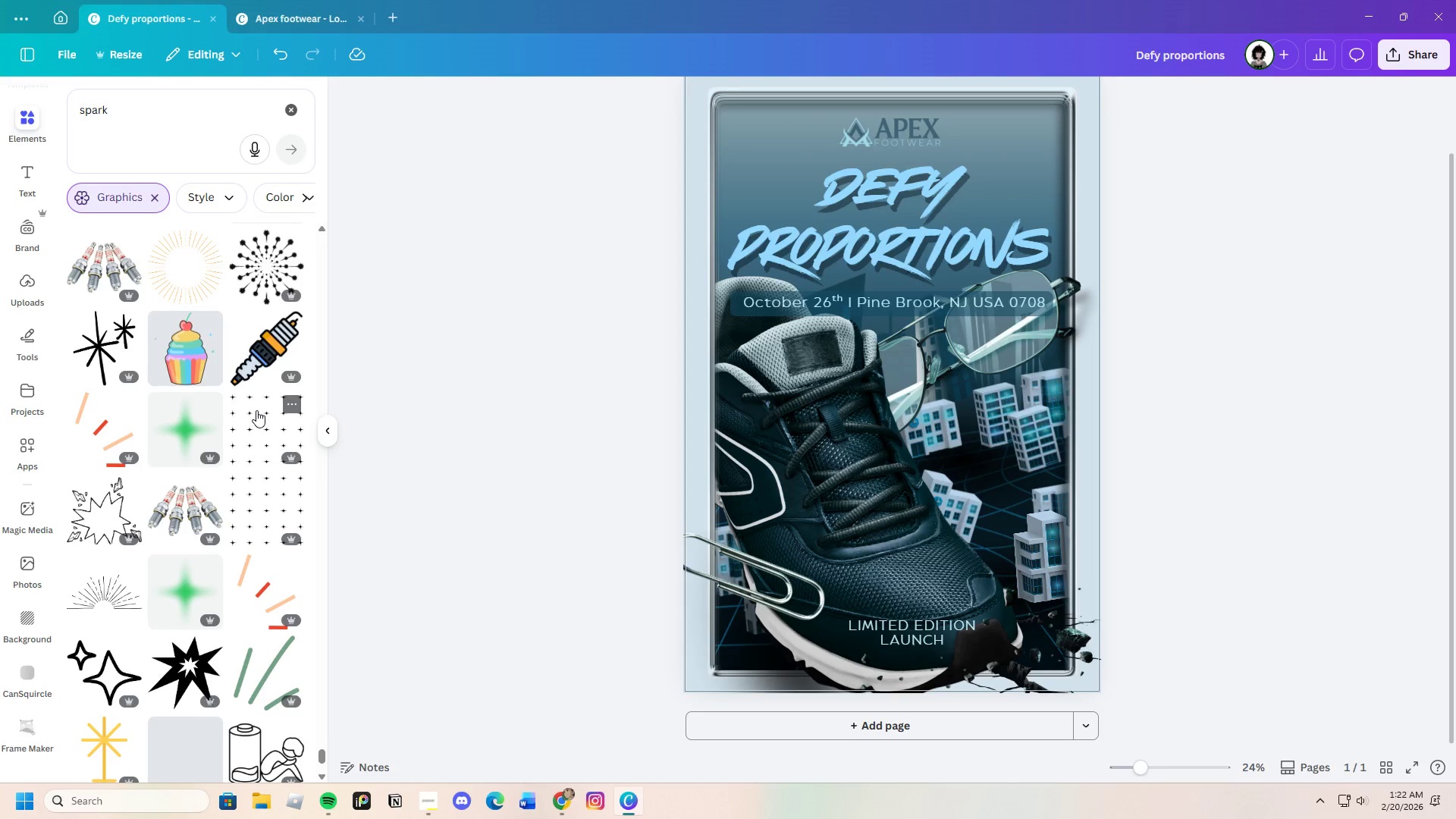 
wait(11.47)
 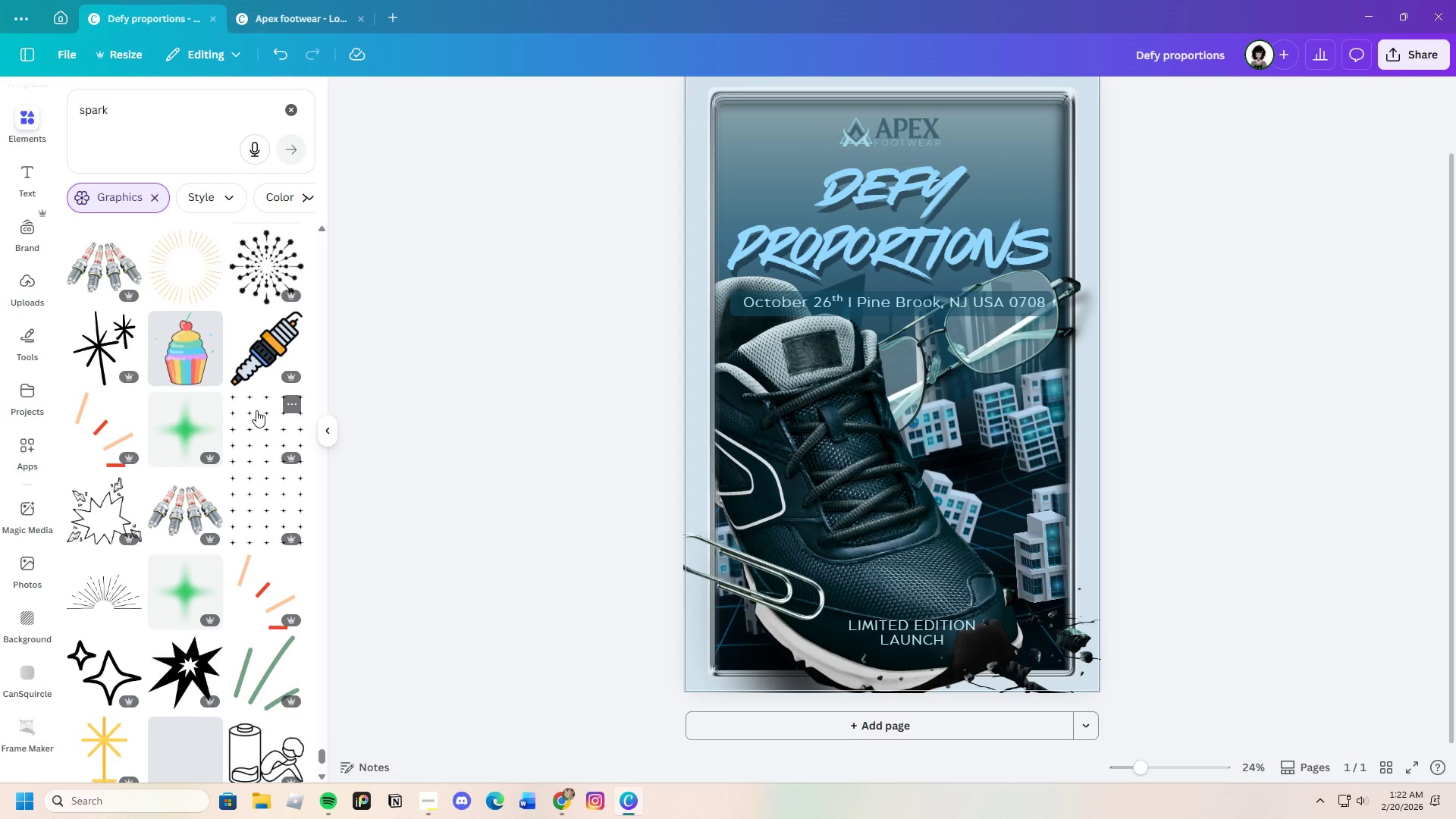 
scroll: coordinate [251, 413], scroll_direction: down, amount: 24.0
 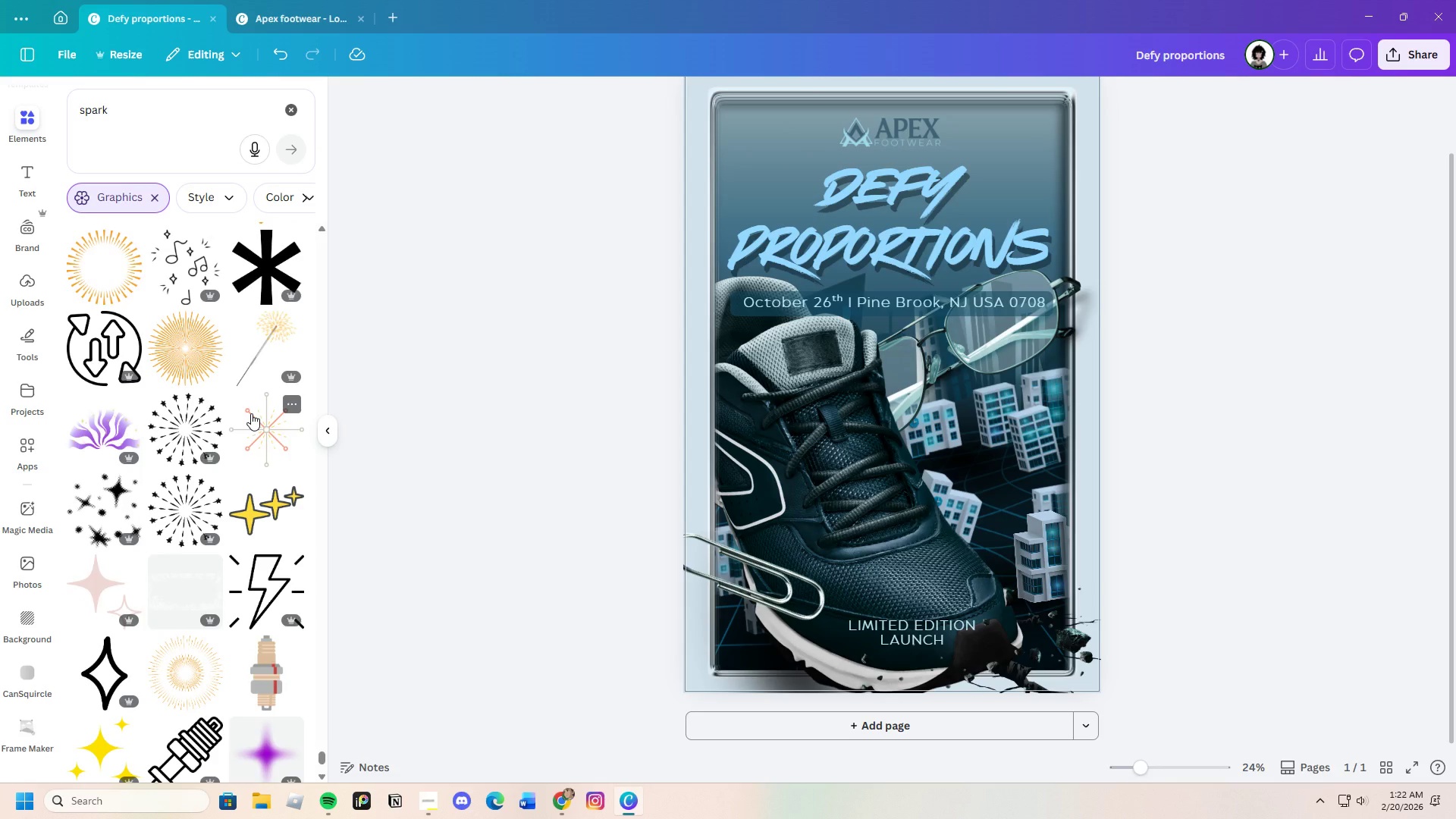 
scroll: coordinate [250, 413], scroll_direction: down, amount: 12.0
 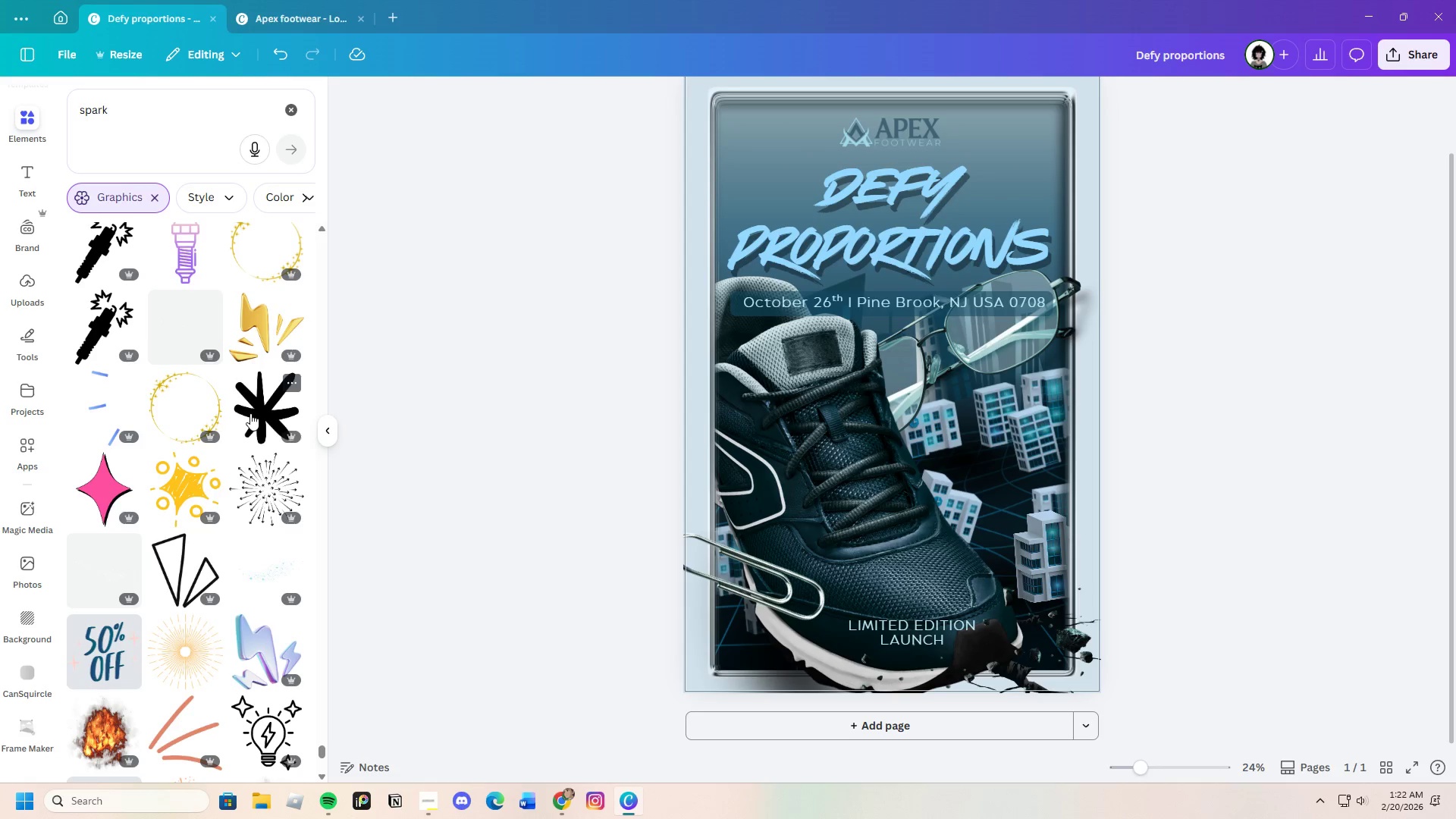 
wait(9.18)
 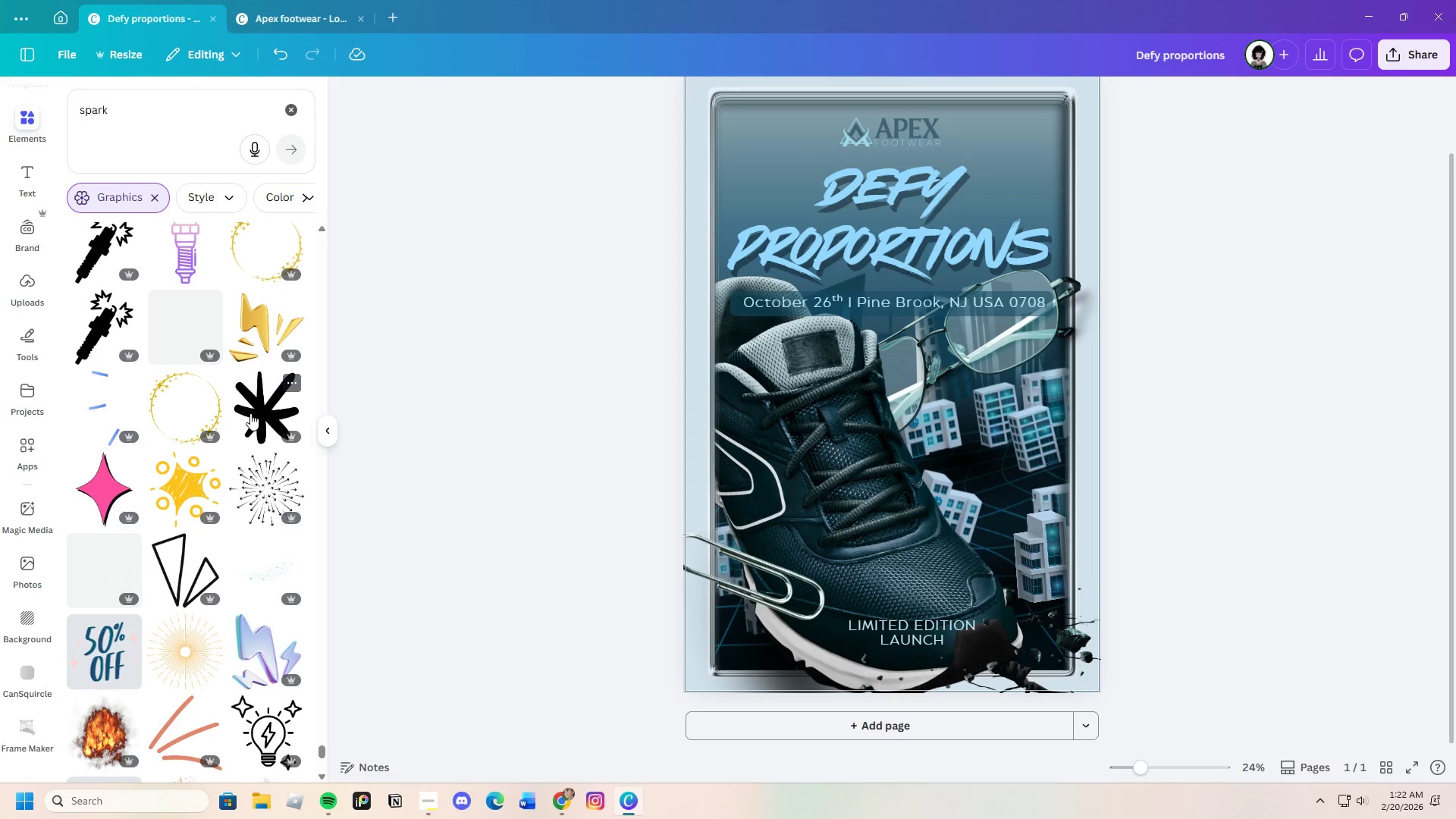 
scroll: coordinate [177, 414], scroll_direction: down, amount: 19.0
 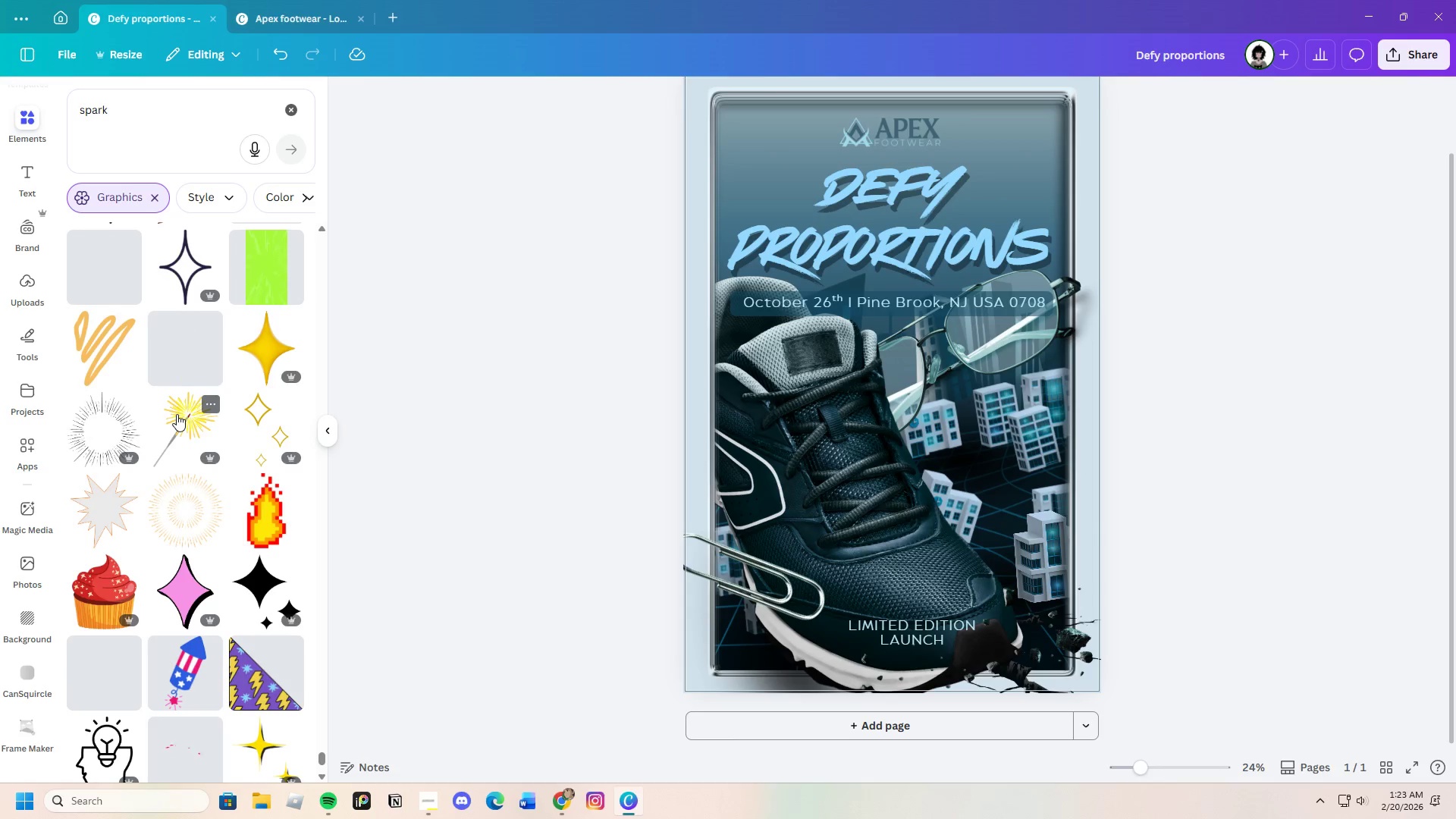 
scroll: coordinate [181, 413], scroll_direction: down, amount: 22.0
 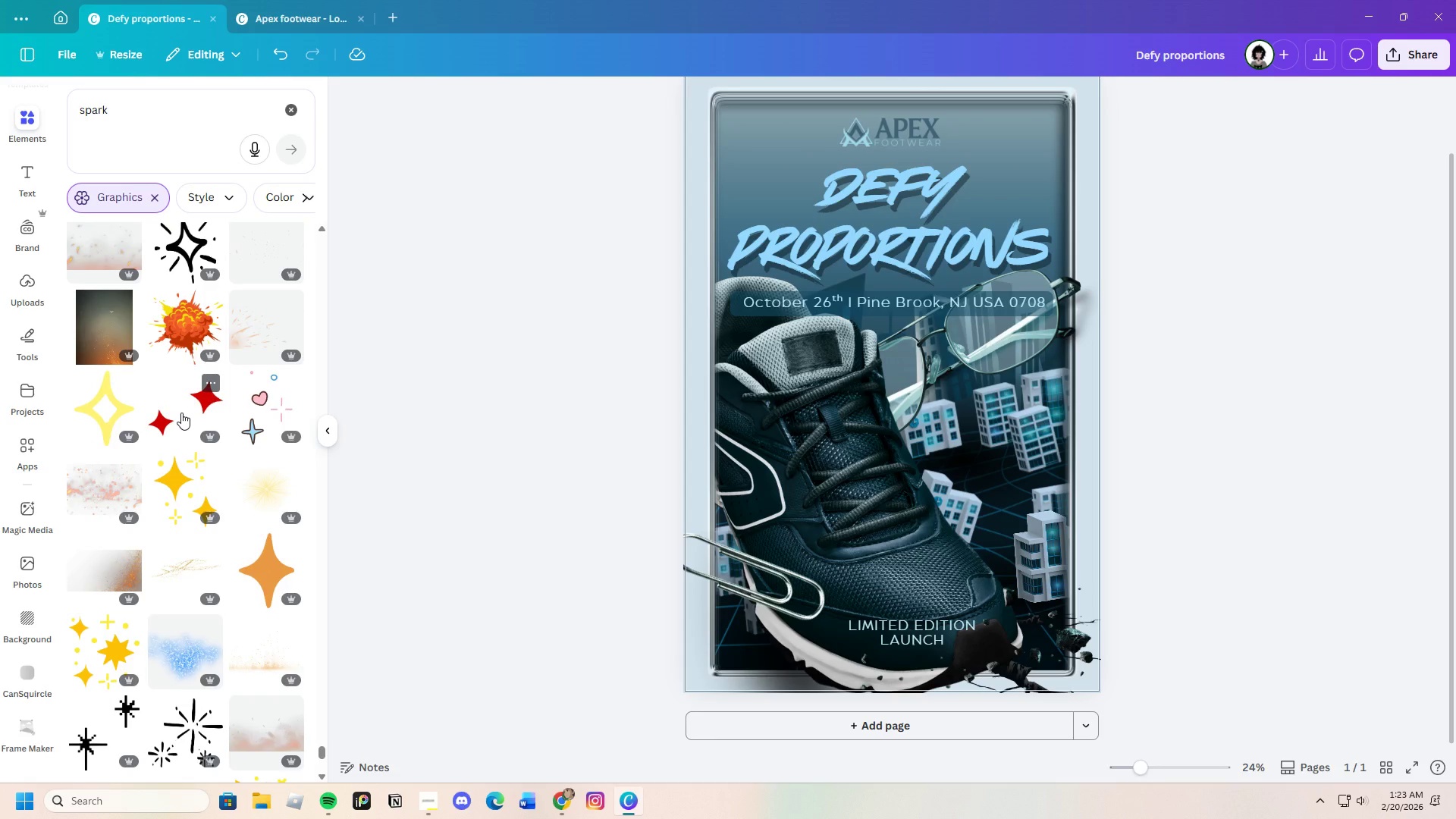 
wait(8.92)
 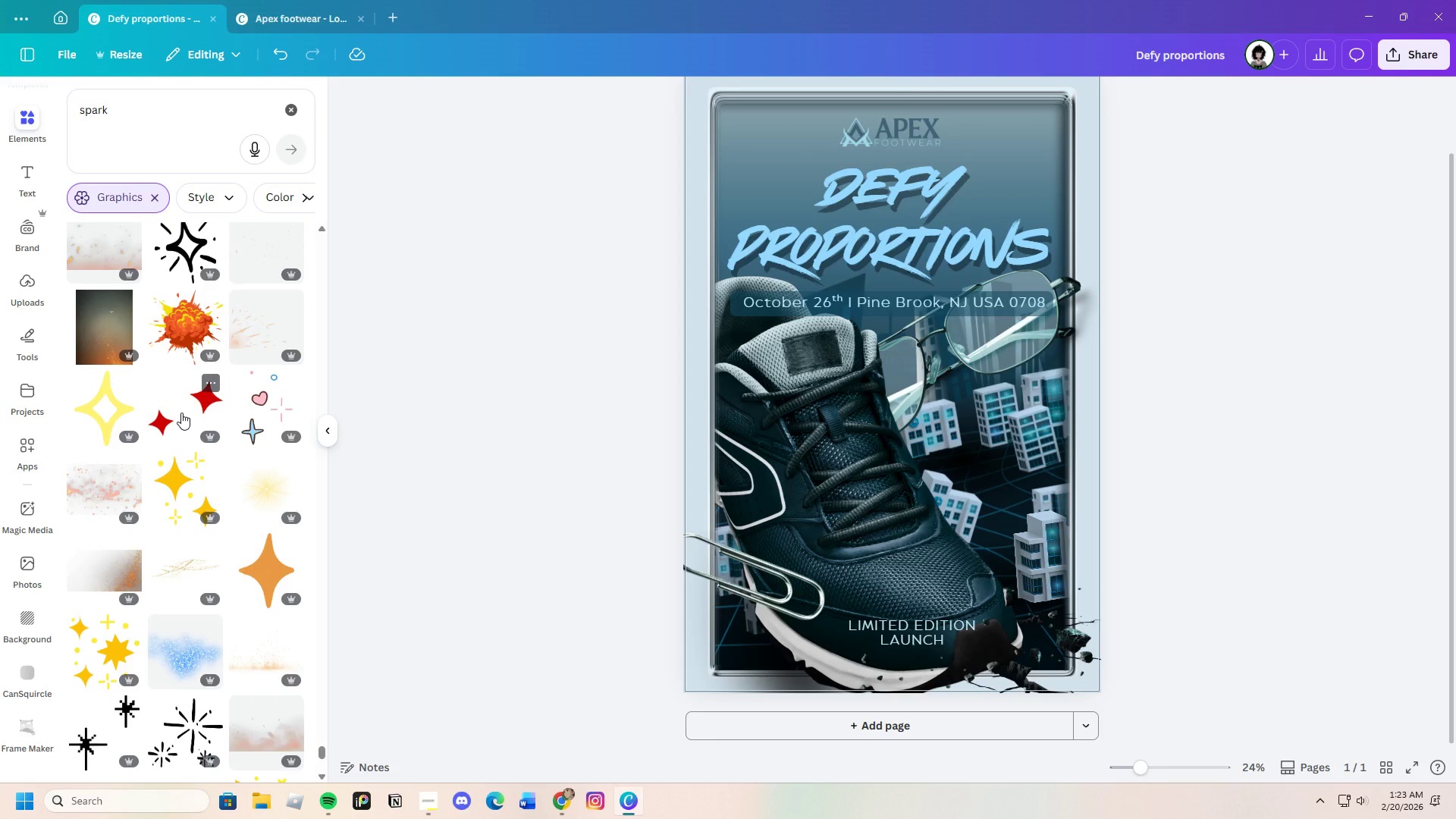 
scroll: coordinate [181, 413], scroll_direction: down, amount: 12.0
 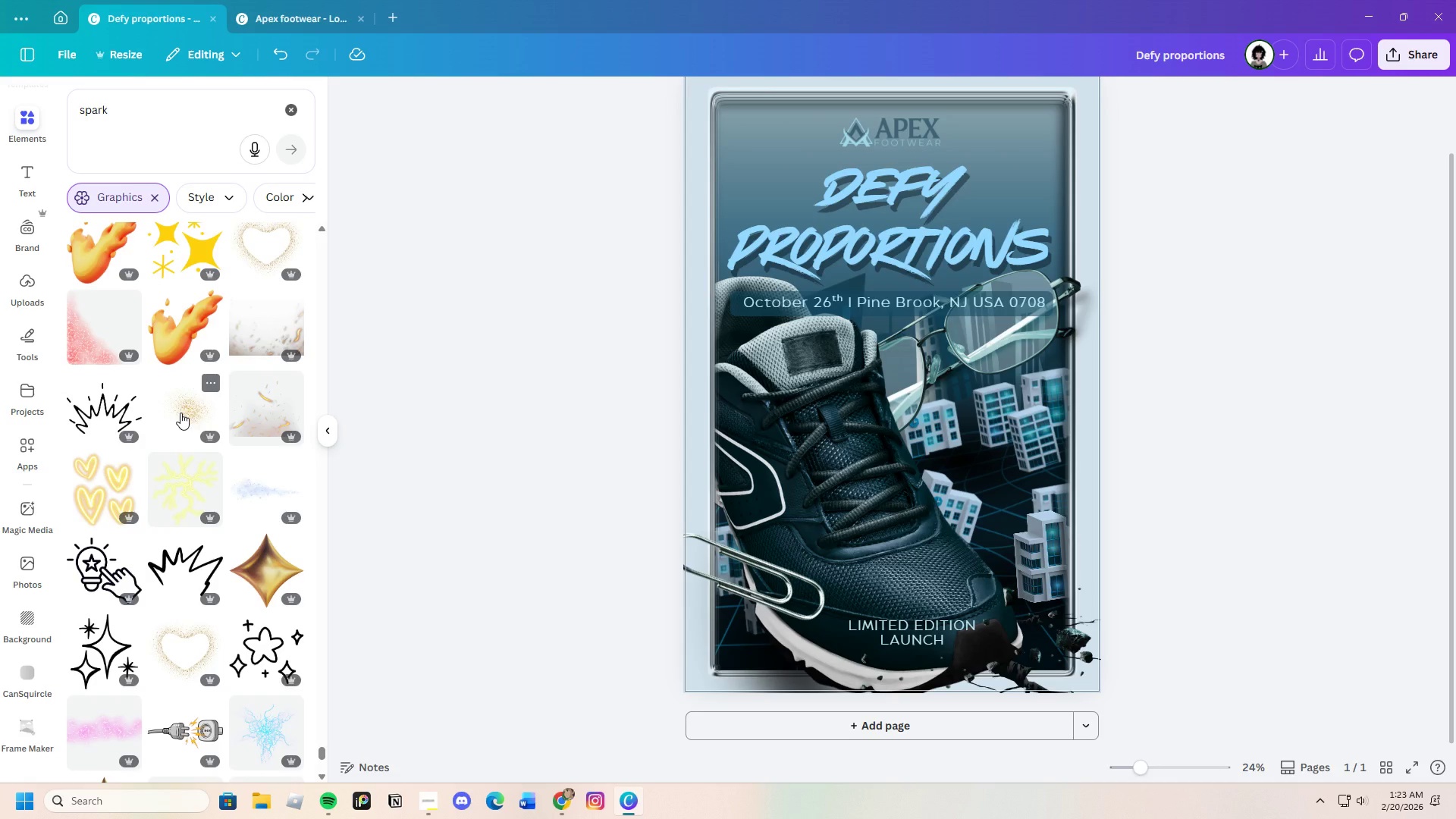 
wait(5.17)
 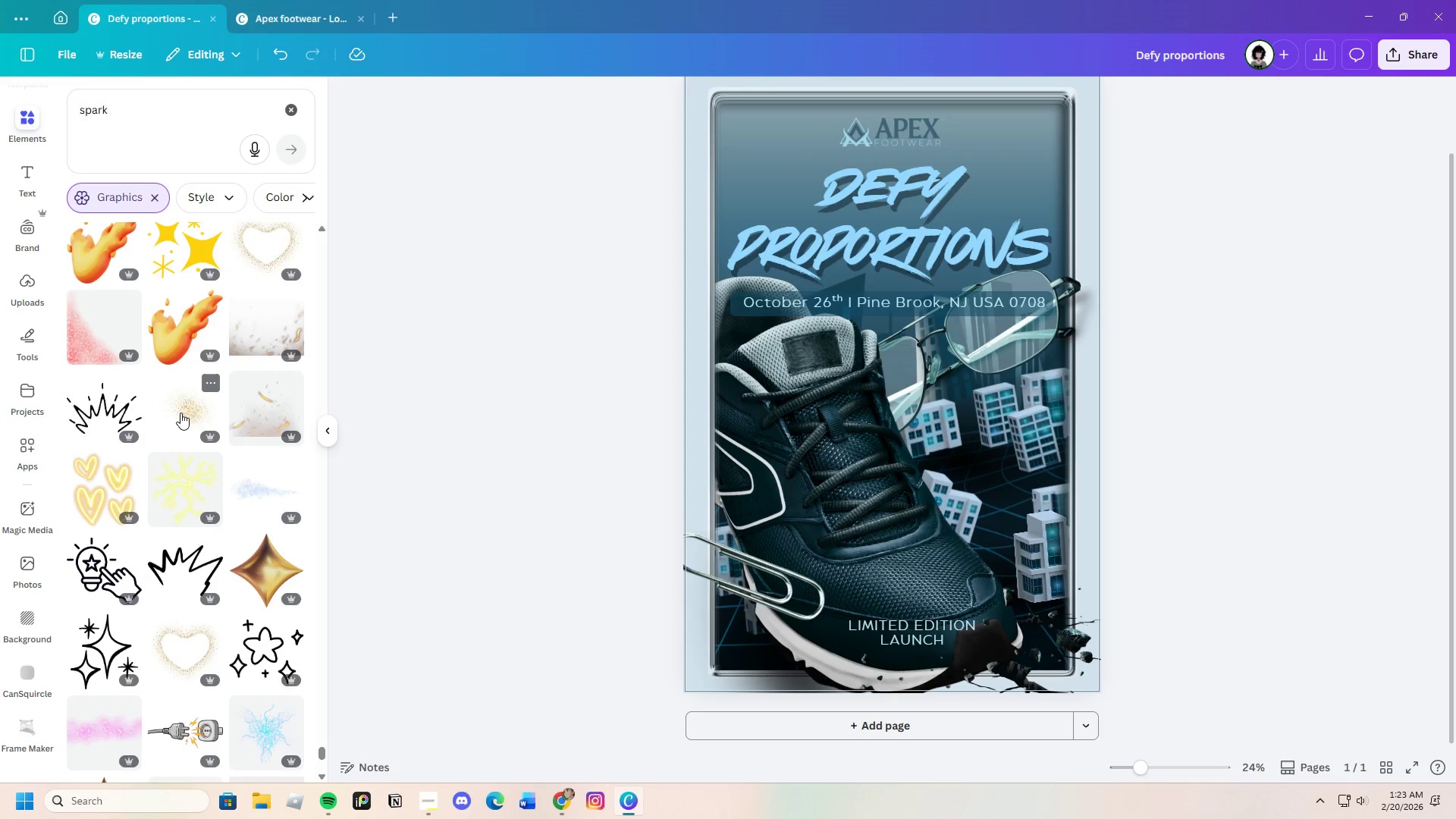 
scroll: coordinate [180, 413], scroll_direction: down, amount: 7.0
 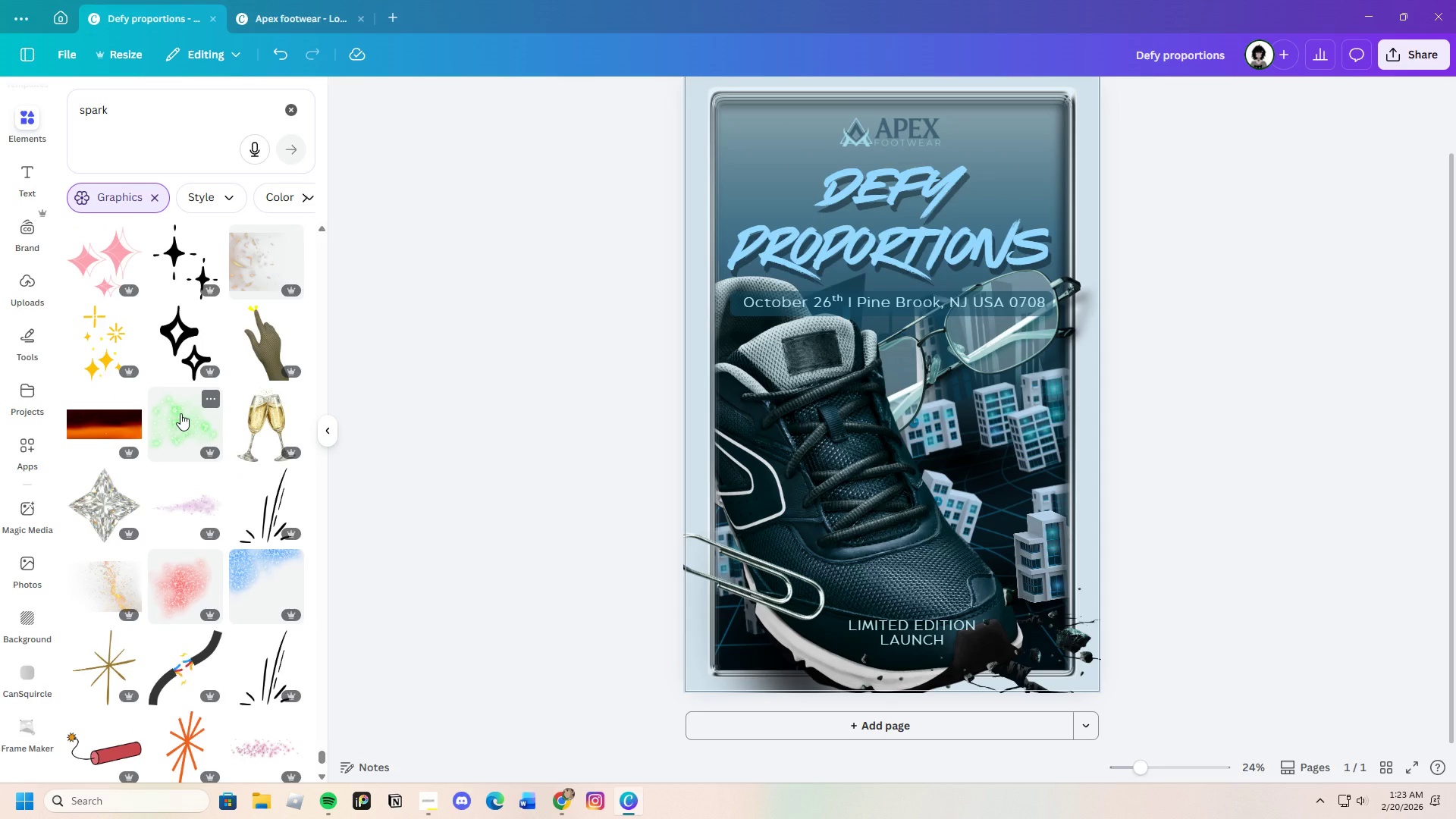 
wait(5.33)
 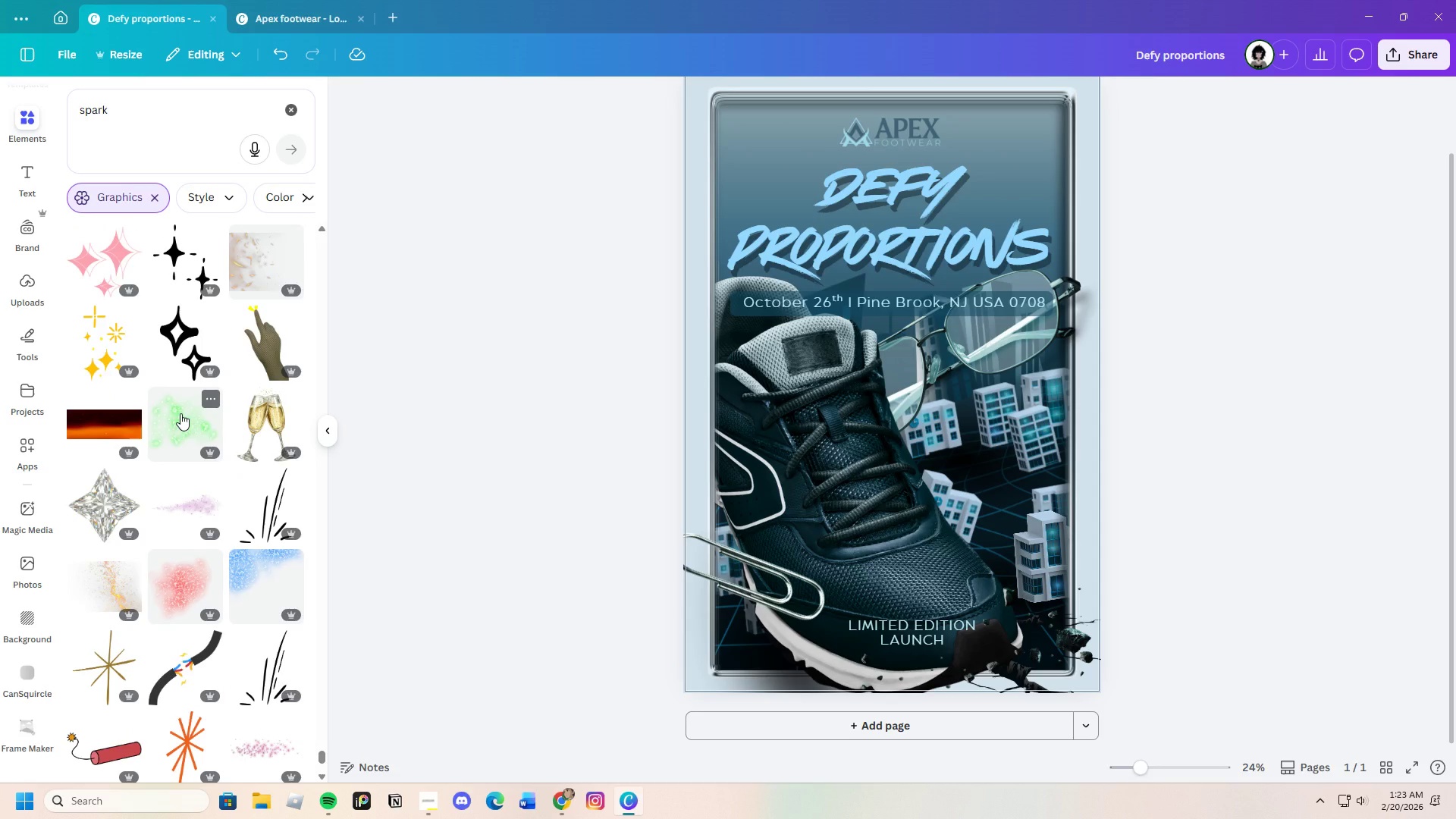 
scroll: coordinate [184, 420], scroll_direction: down, amount: 27.0
 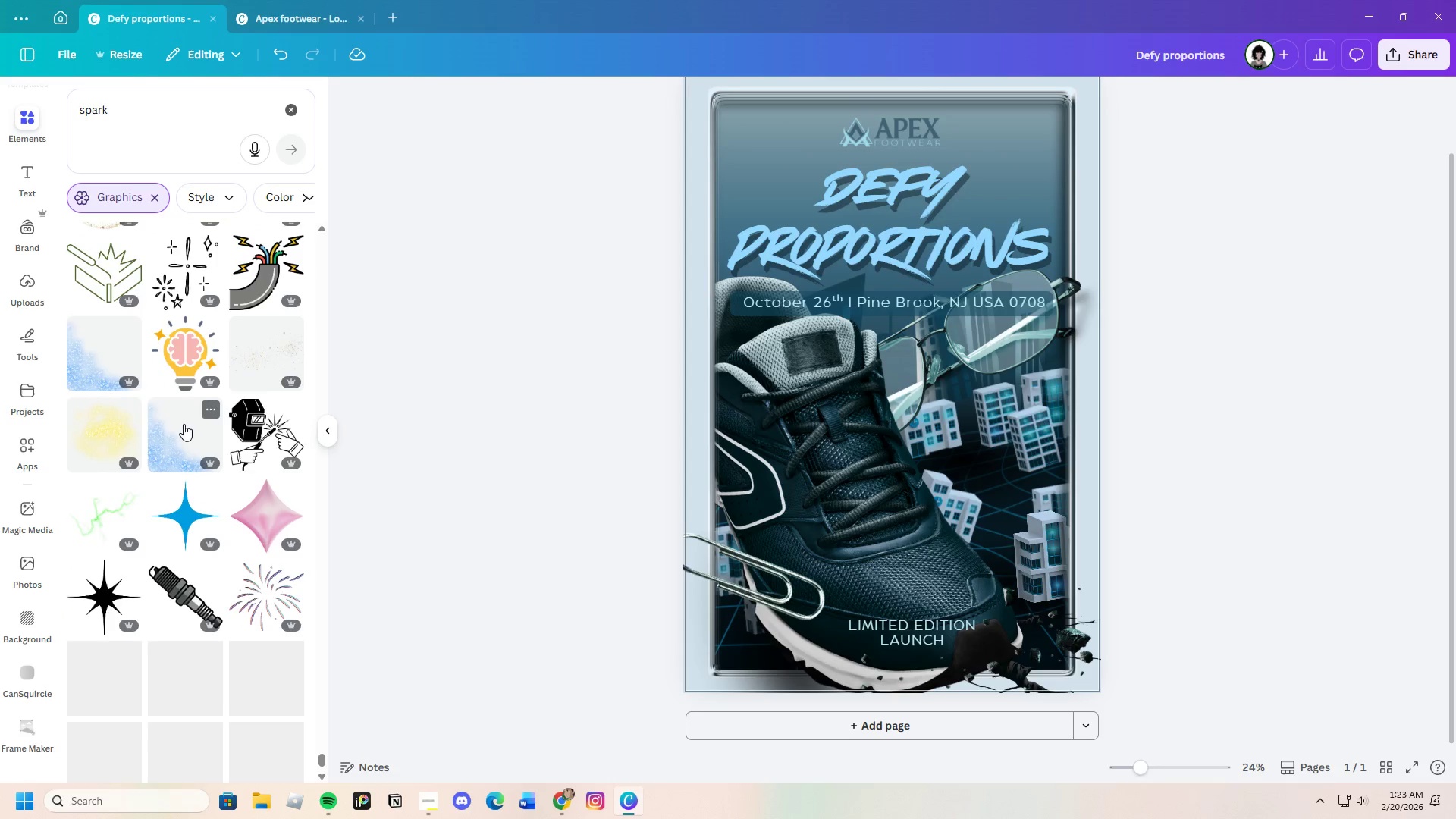 
scroll: coordinate [183, 425], scroll_direction: down, amount: 35.0
 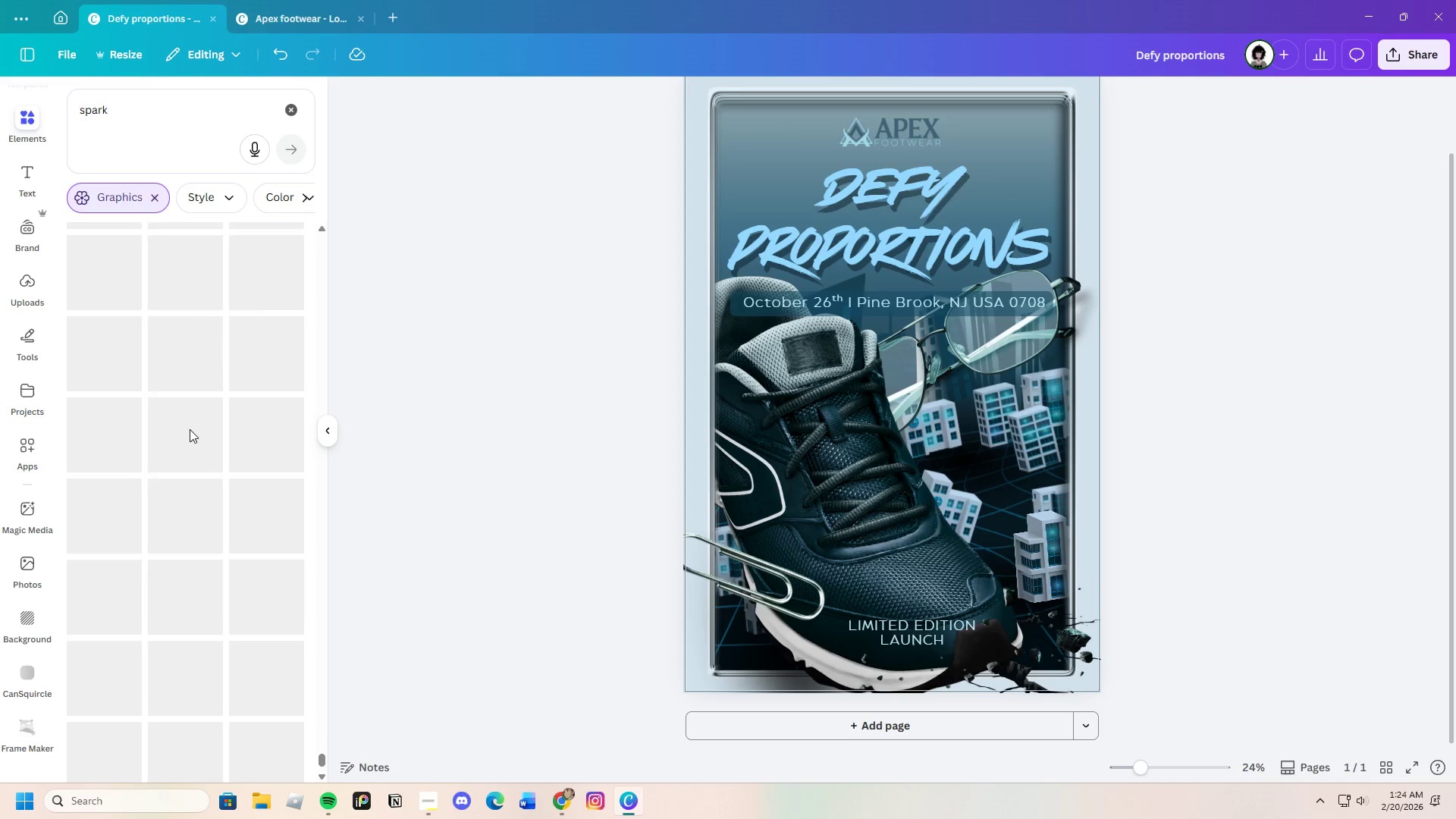 
scroll: coordinate [190, 429], scroll_direction: down, amount: 9.0
 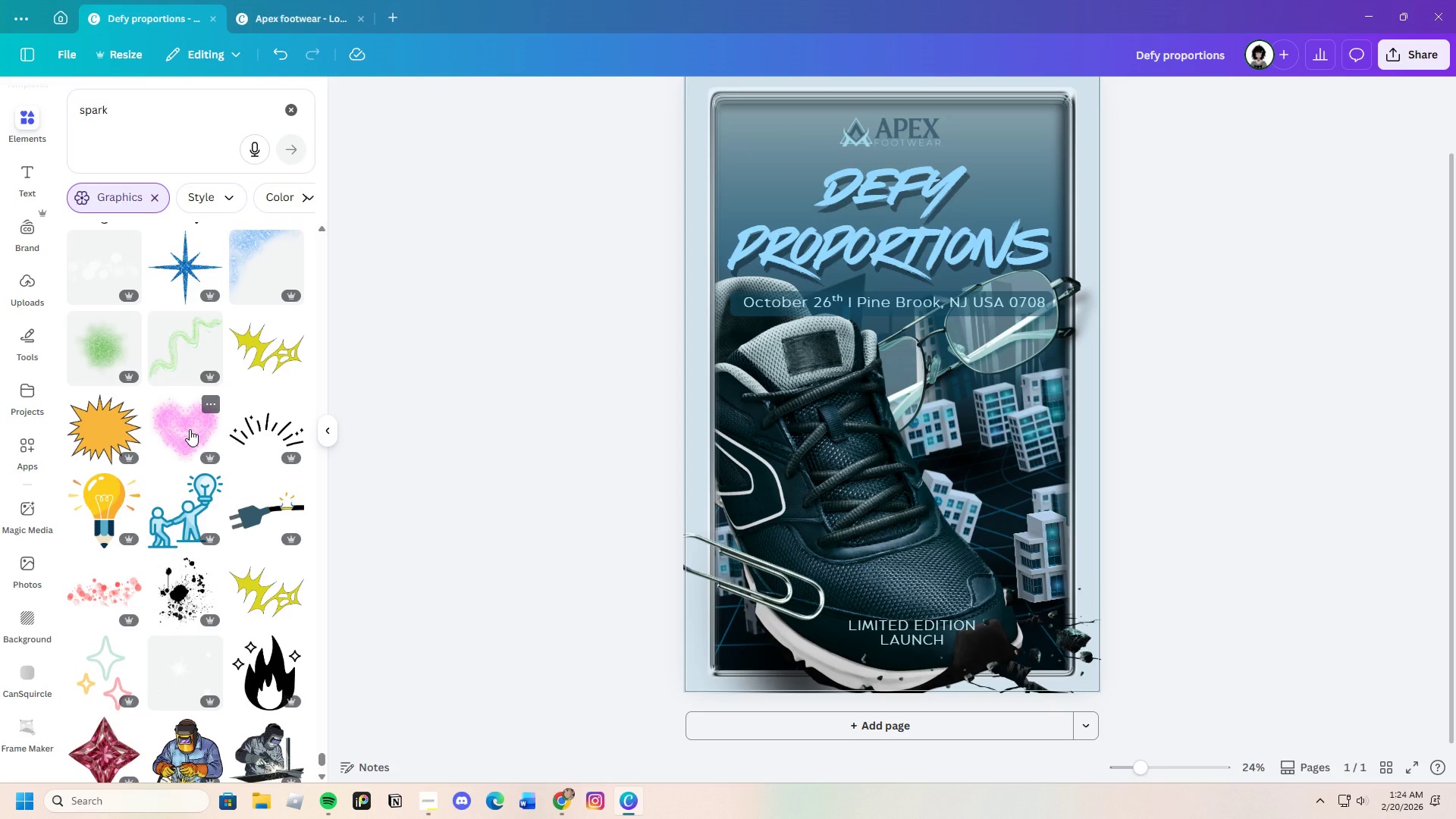 
wait(7.51)
 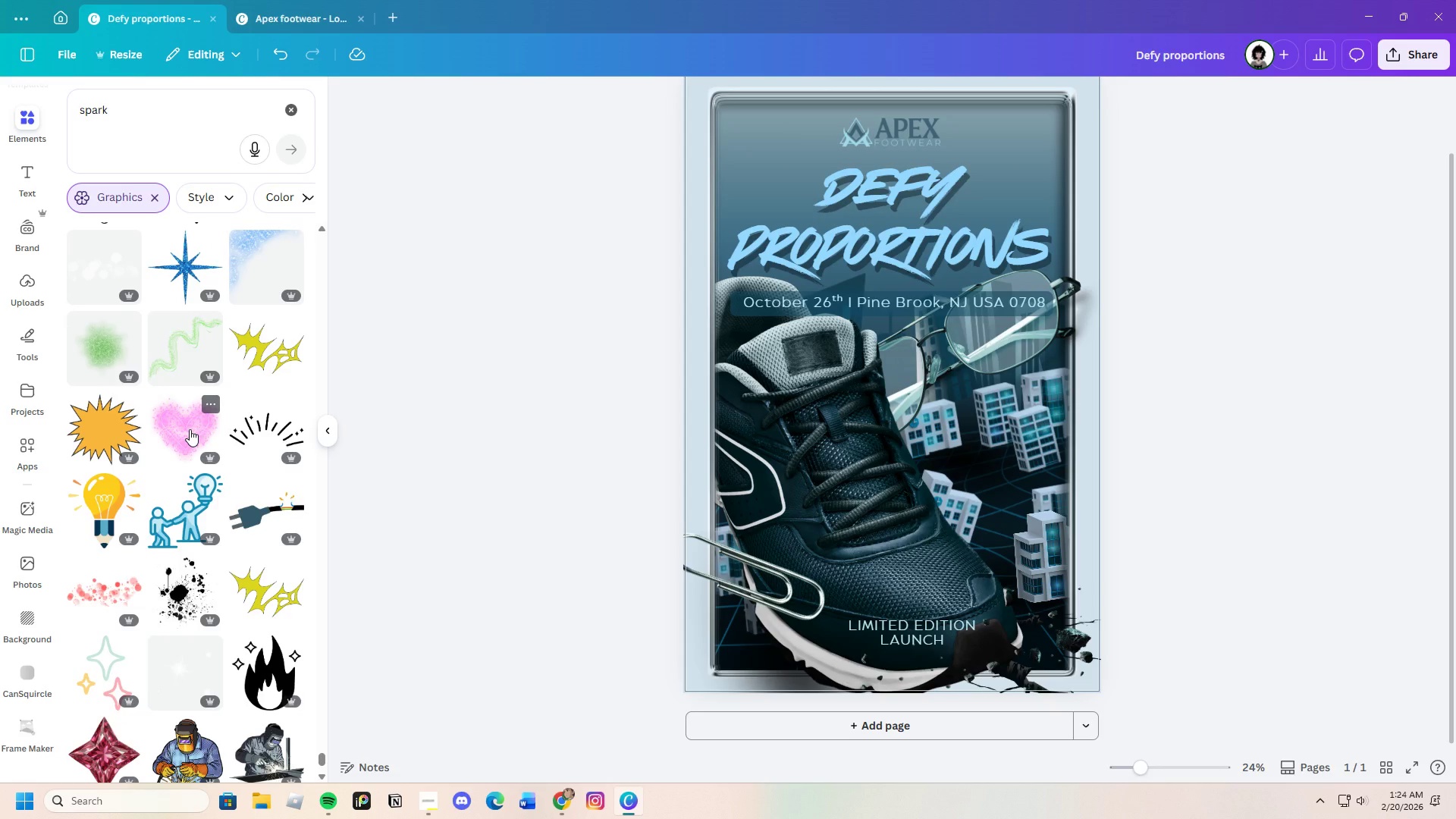 
scroll: coordinate [208, 439], scroll_direction: down, amount: 22.0
 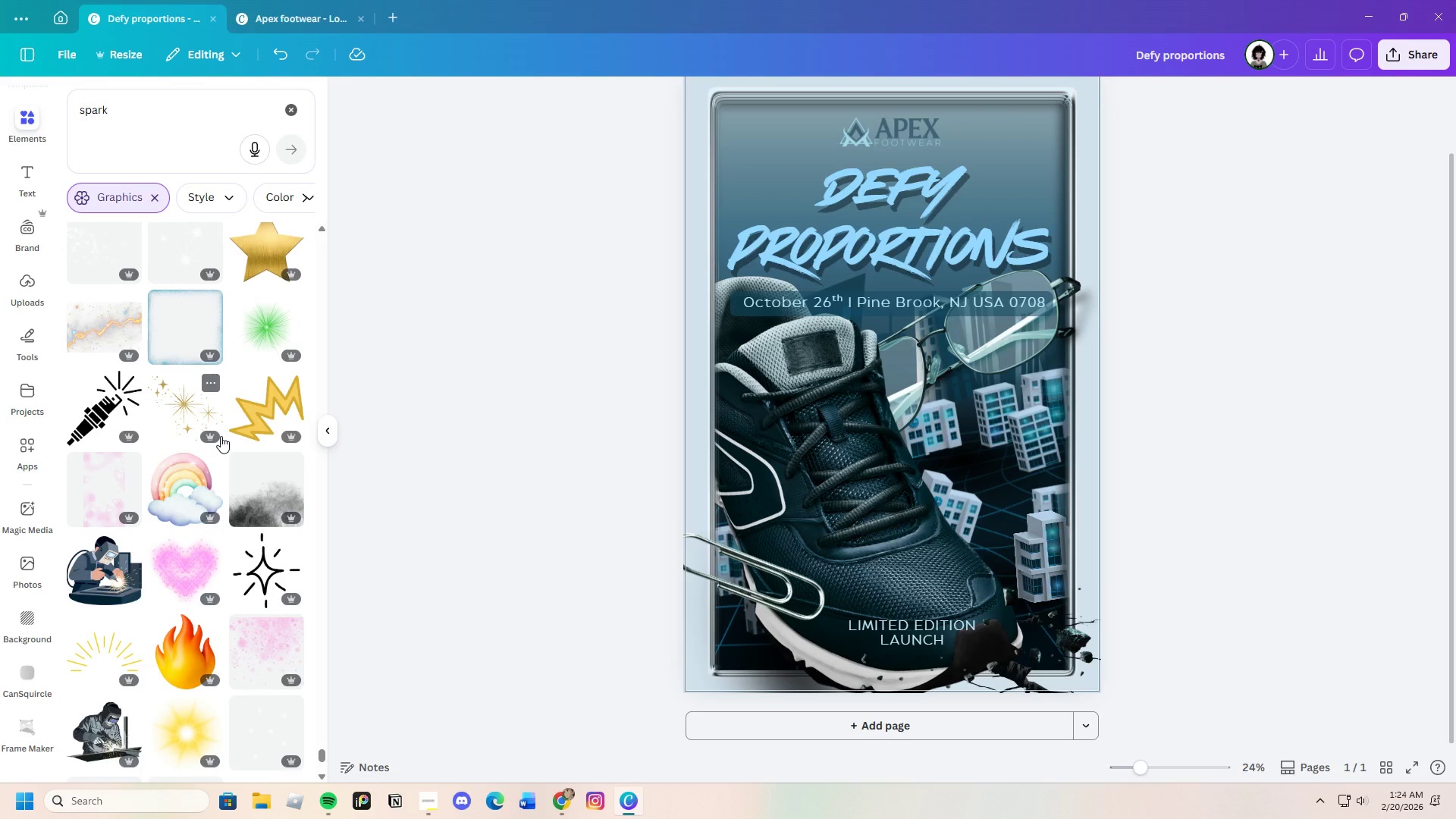 
wait(28.75)
 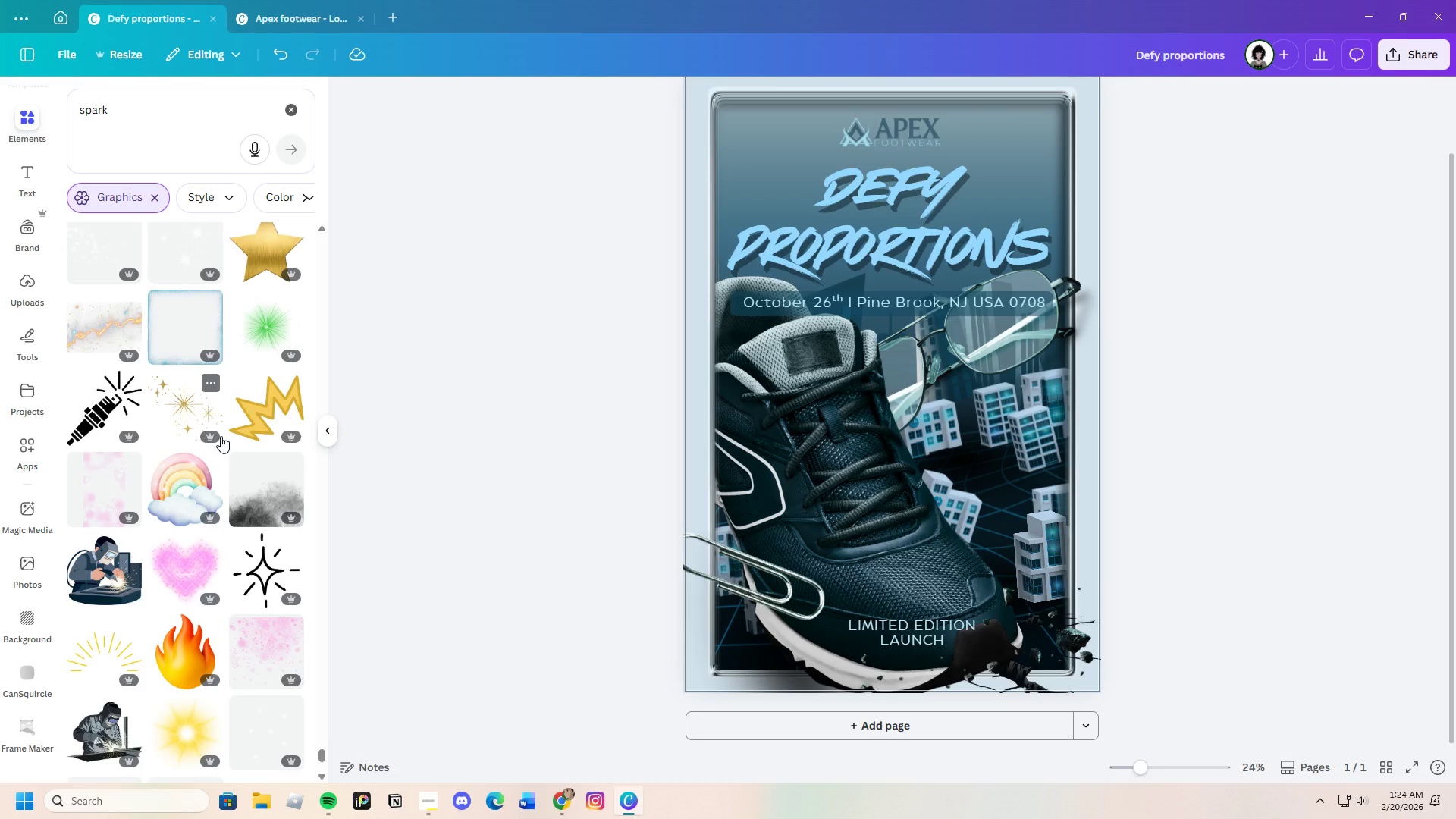 
scroll: coordinate [196, 505], scroll_direction: down, amount: 13.0
 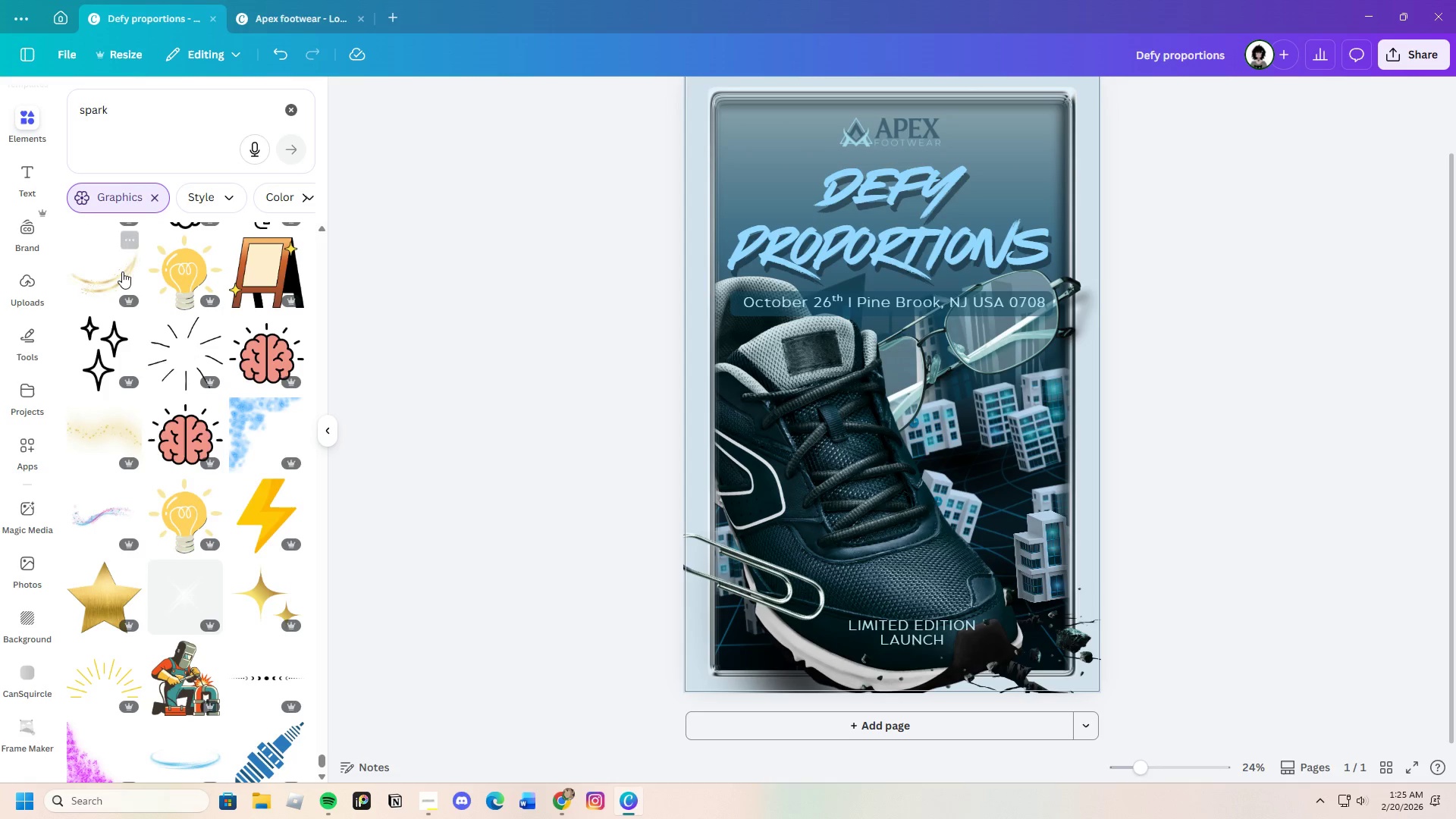 
left_click([117, 266])
 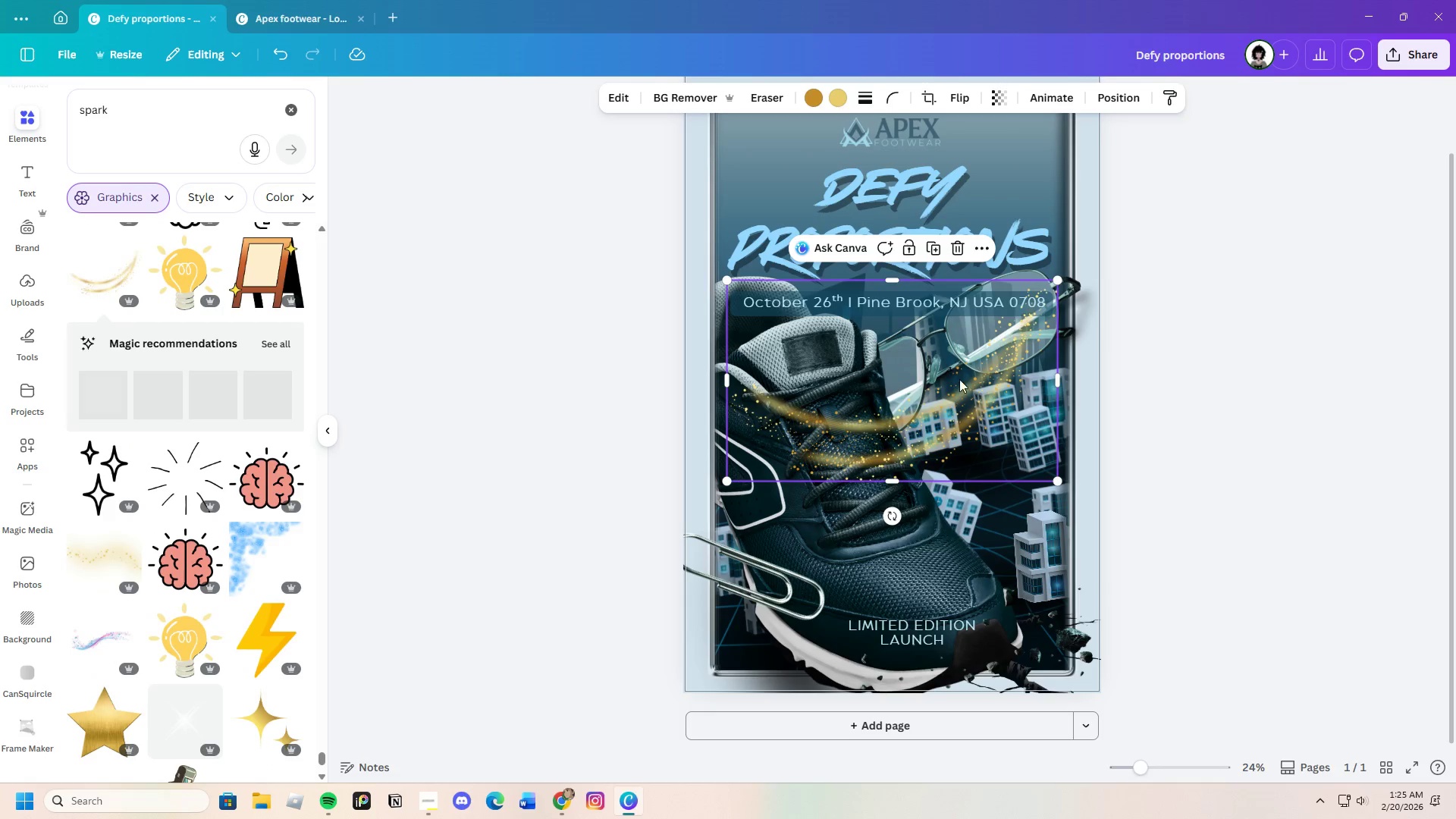 
left_click_drag(start_coordinate=[961, 382], to_coordinate=[943, 527])
 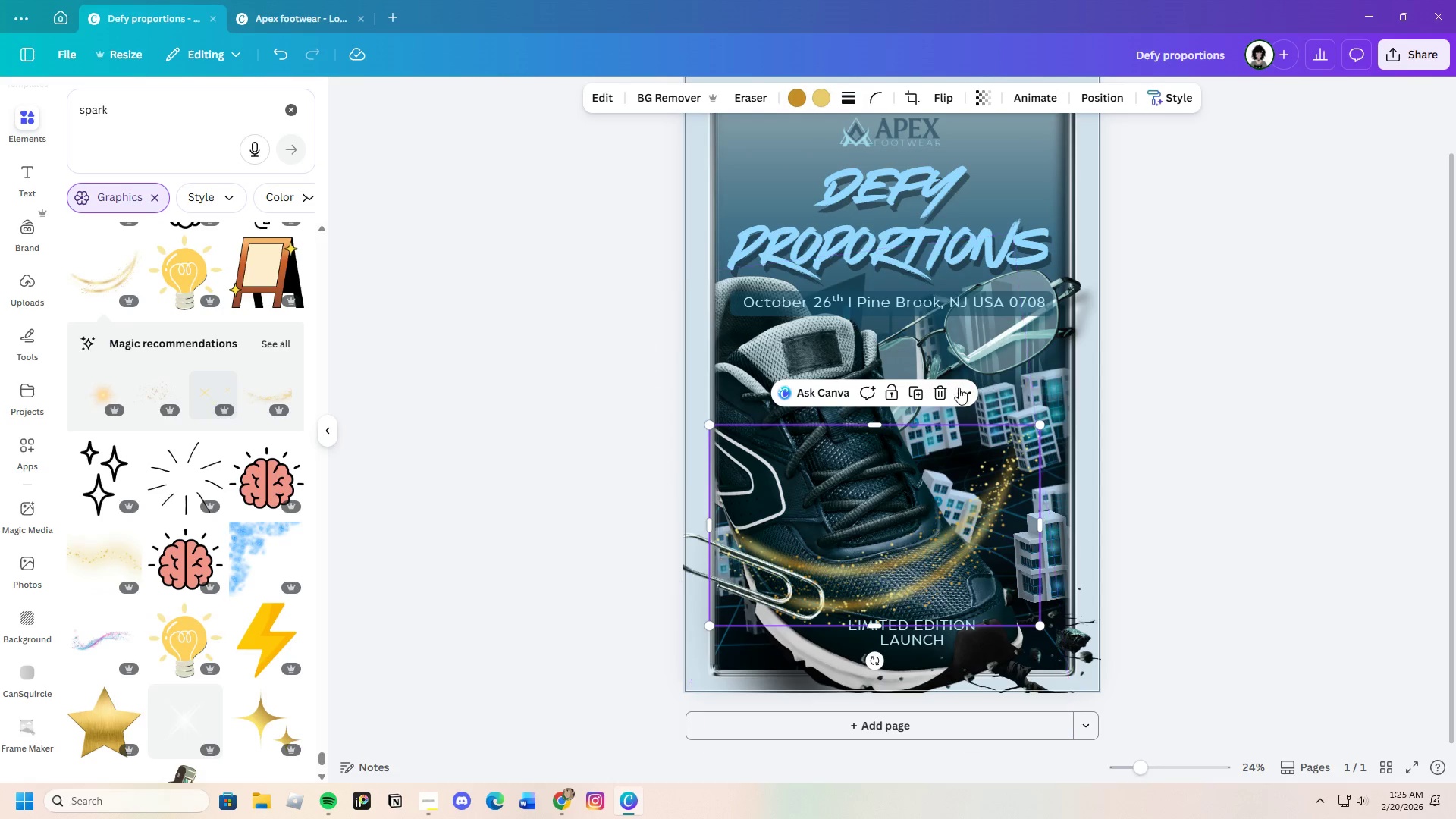 
left_click([951, 391])
 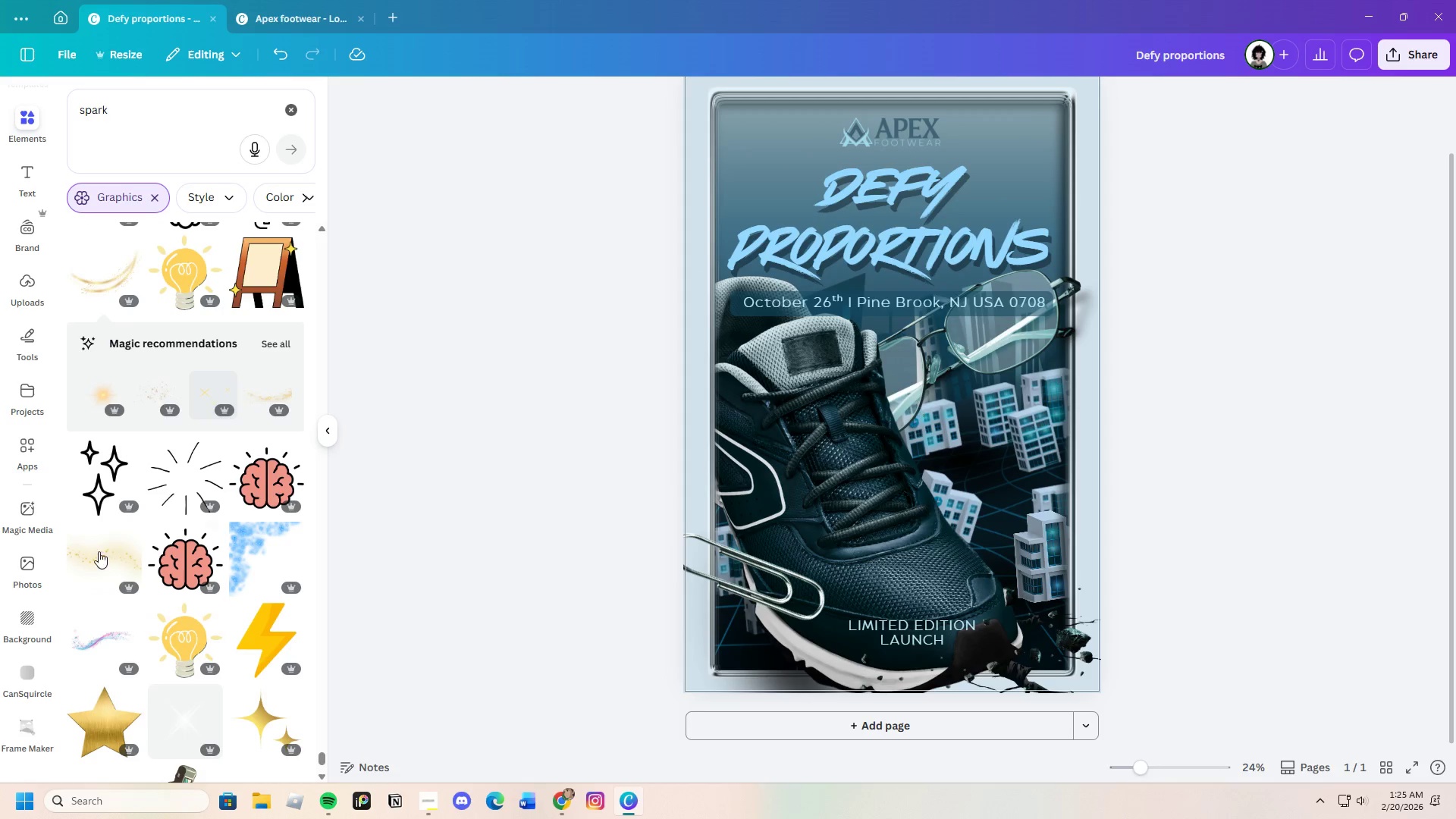 
scroll: coordinate [90, 565], scroll_direction: down, amount: 8.0
 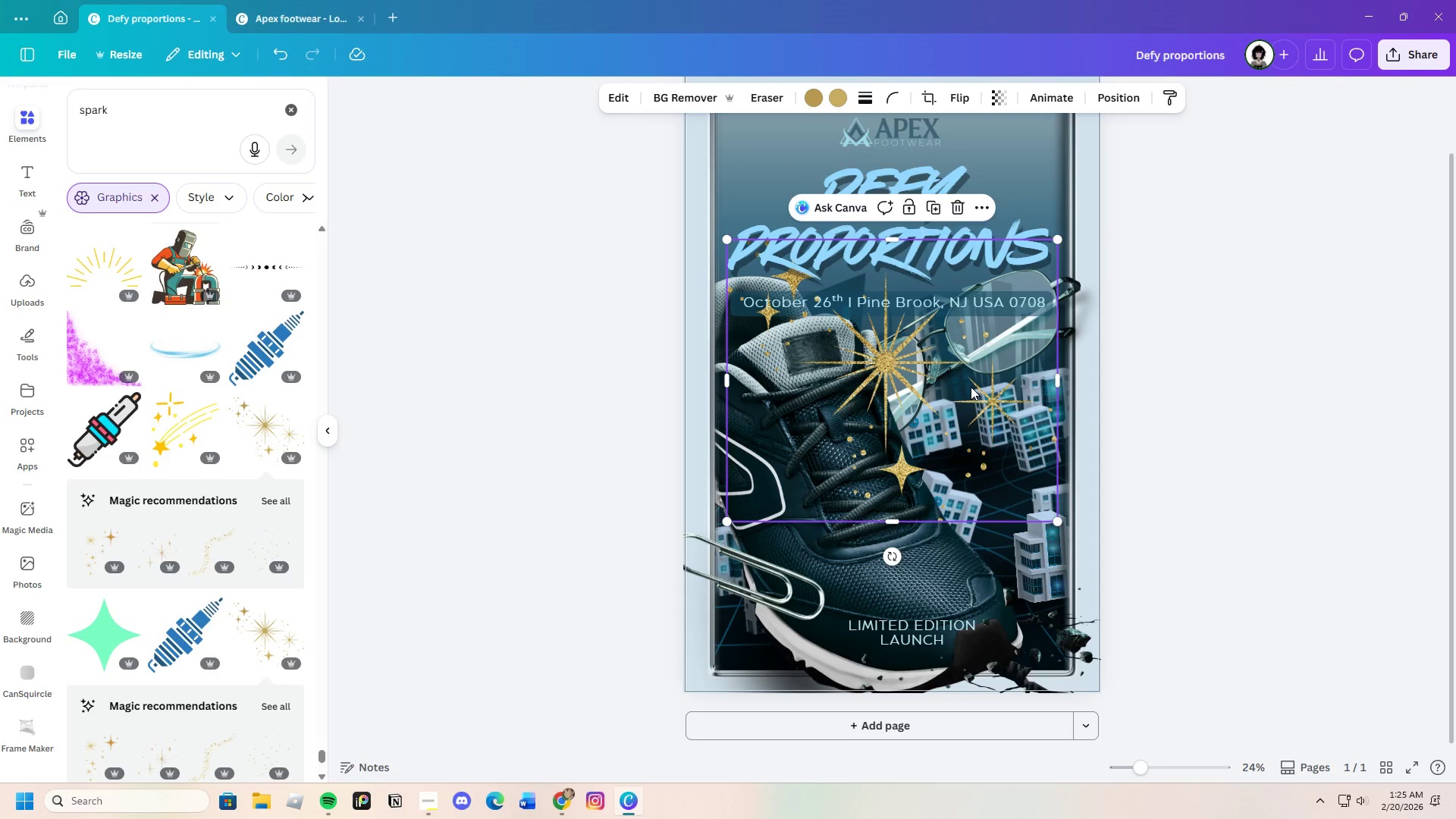 
left_click([955, 209])
 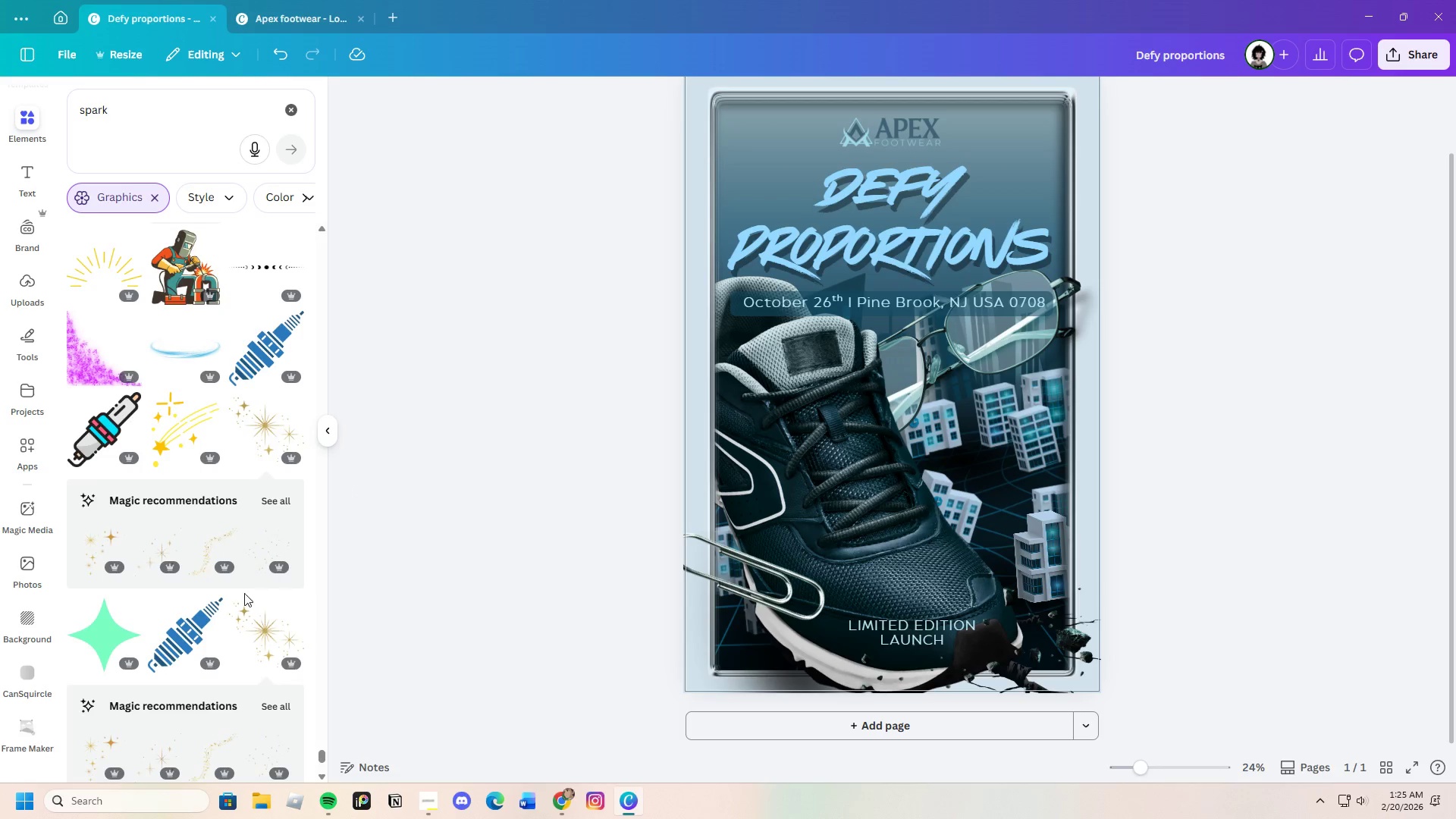 
scroll: coordinate [200, 592], scroll_direction: down, amount: 12.0
 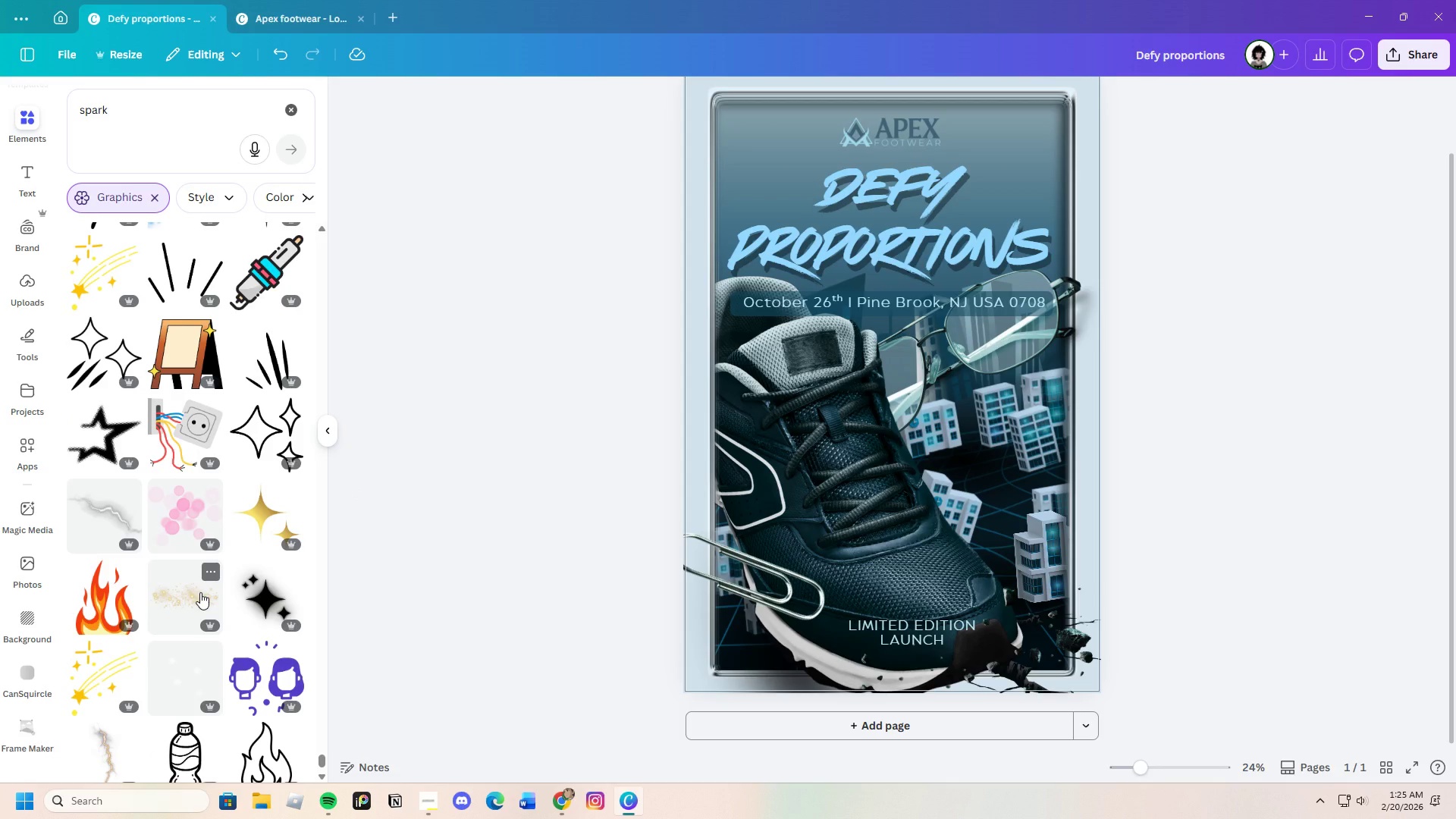 
wait(32.09)
 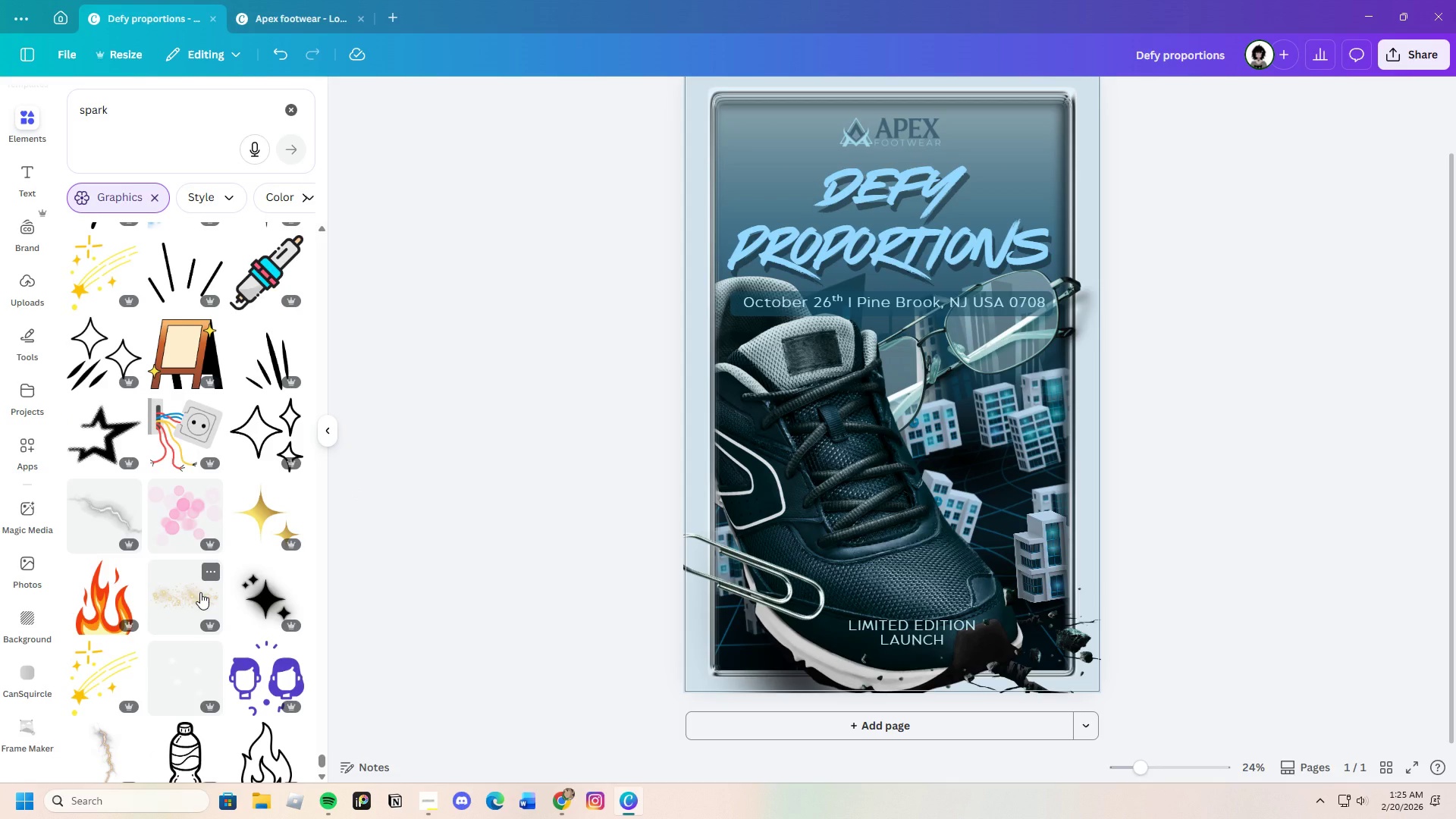 
scroll: coordinate [209, 568], scroll_direction: down, amount: 26.0
 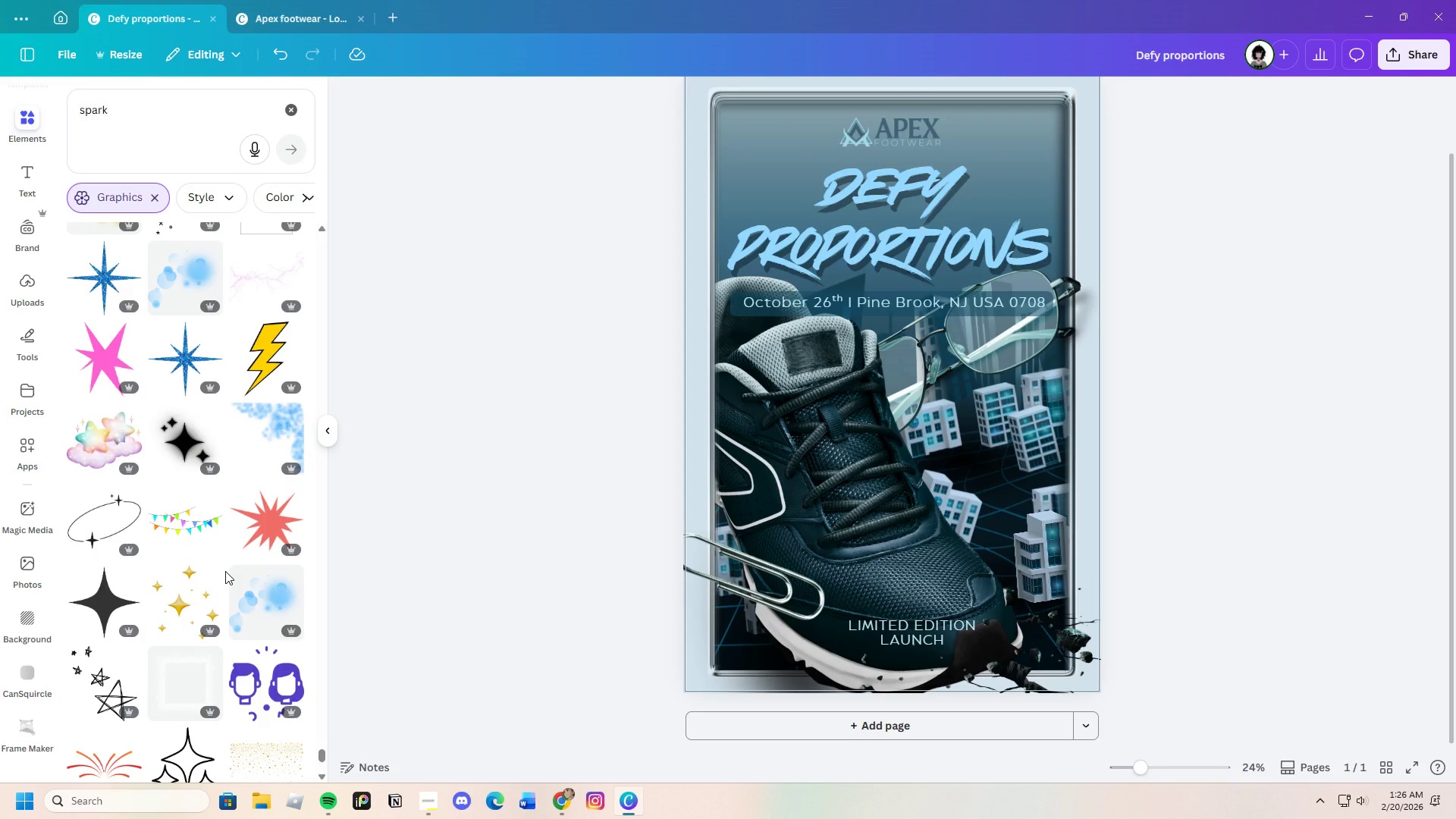 
wait(14.31)
 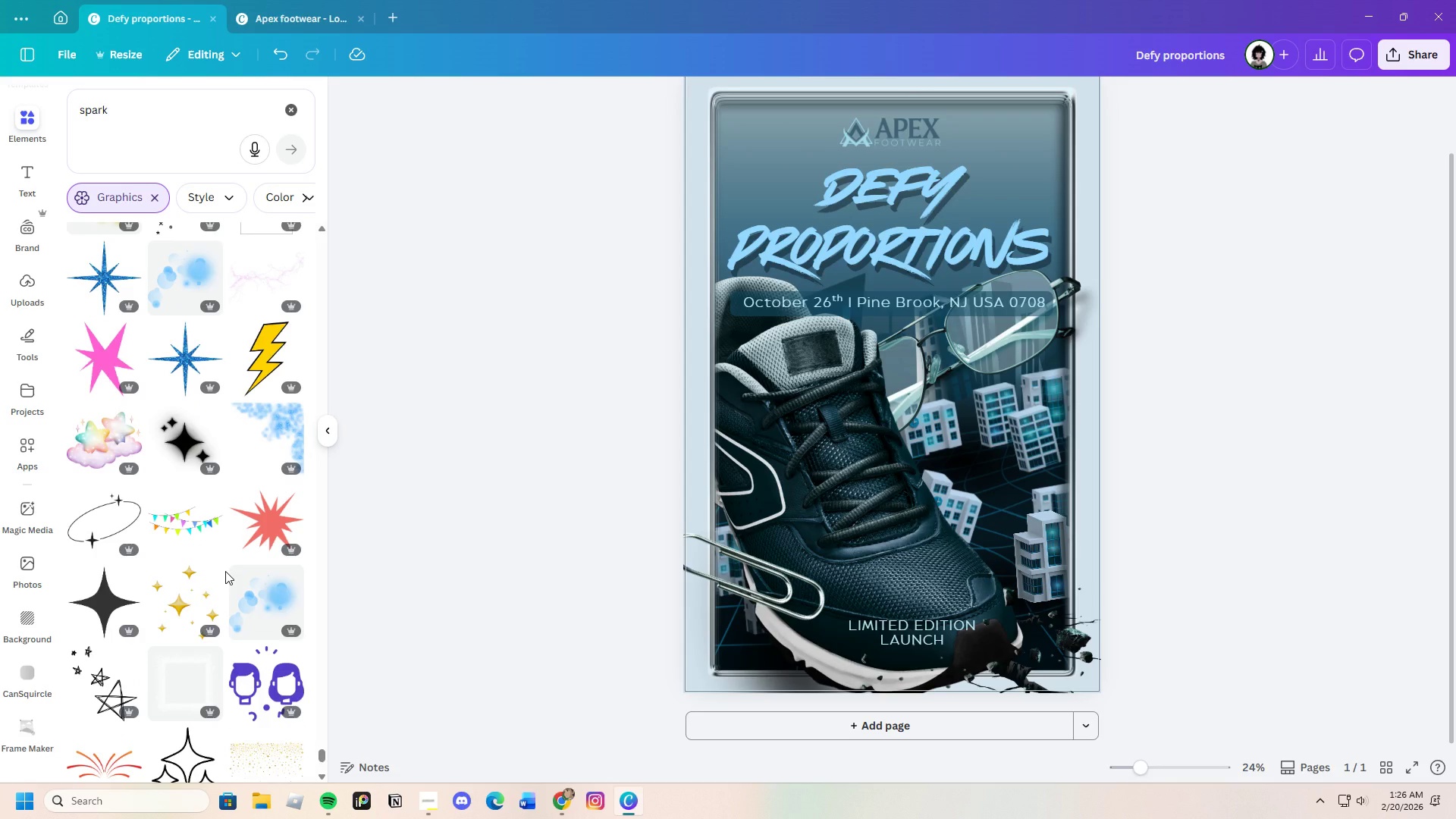 
scroll: coordinate [259, 585], scroll_direction: down, amount: 7.0
 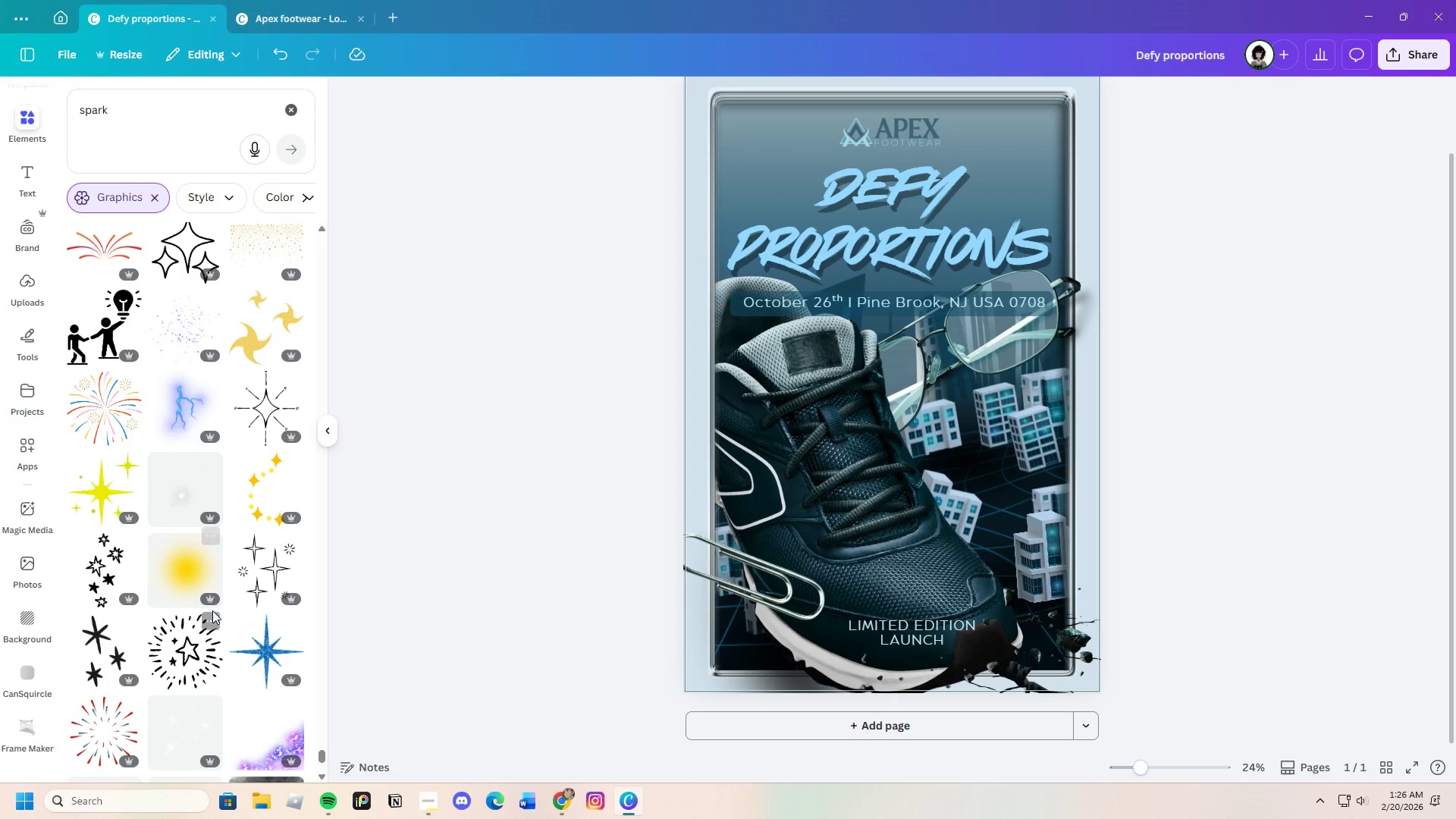 
left_click([191, 579])
 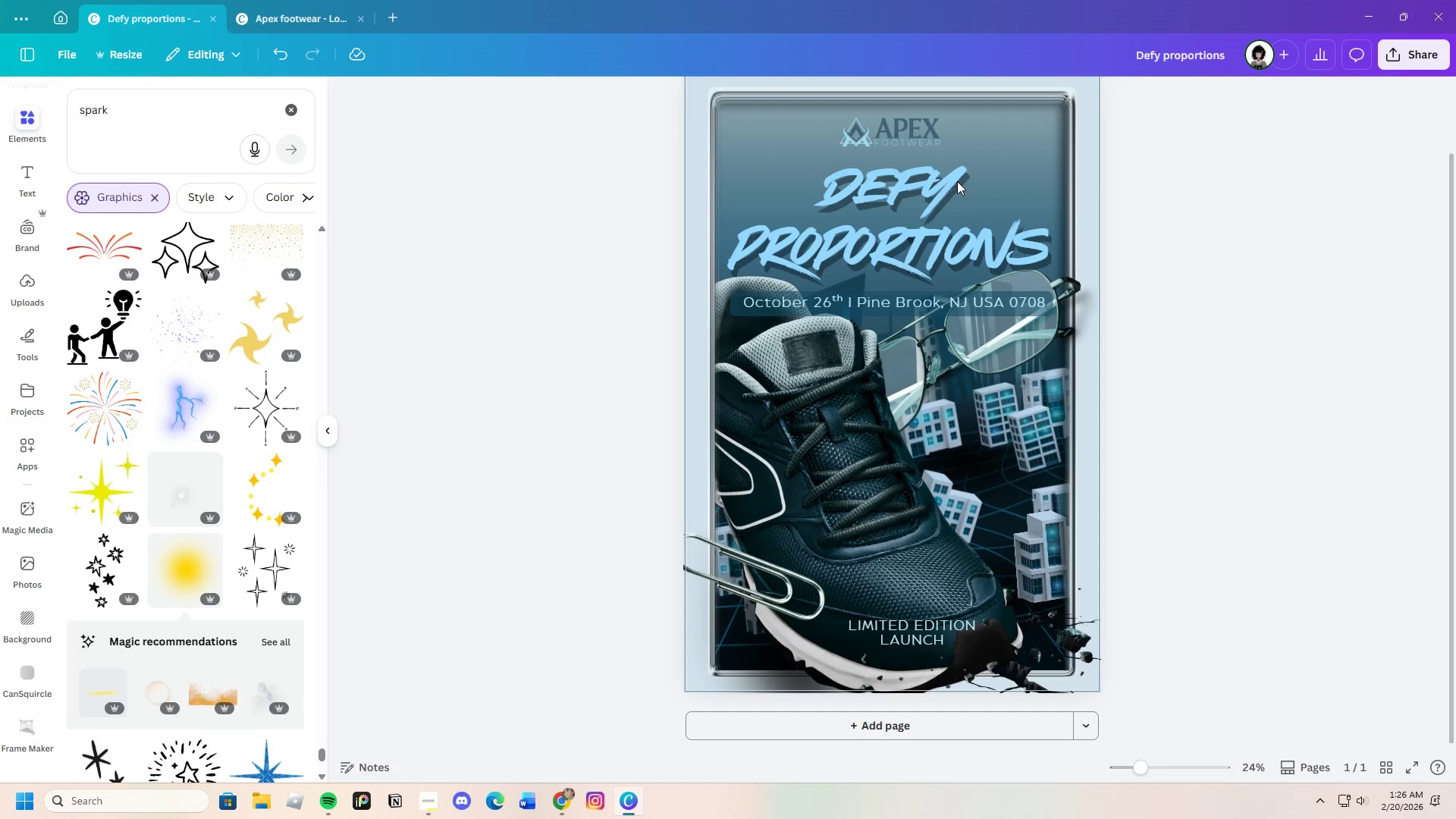 
scroll: coordinate [235, 609], scroll_direction: down, amount: 28.0
 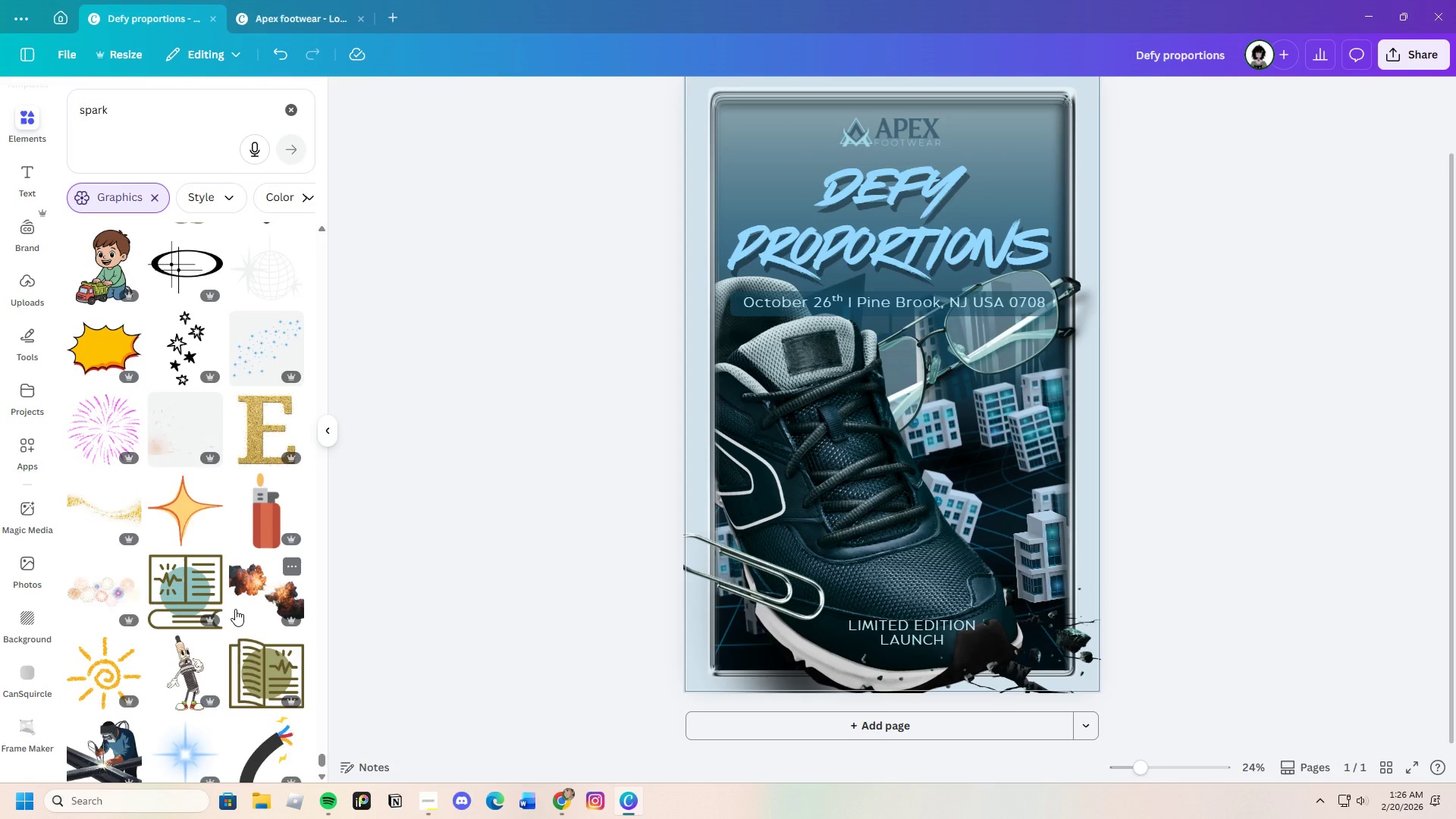 
wait(6.2)
 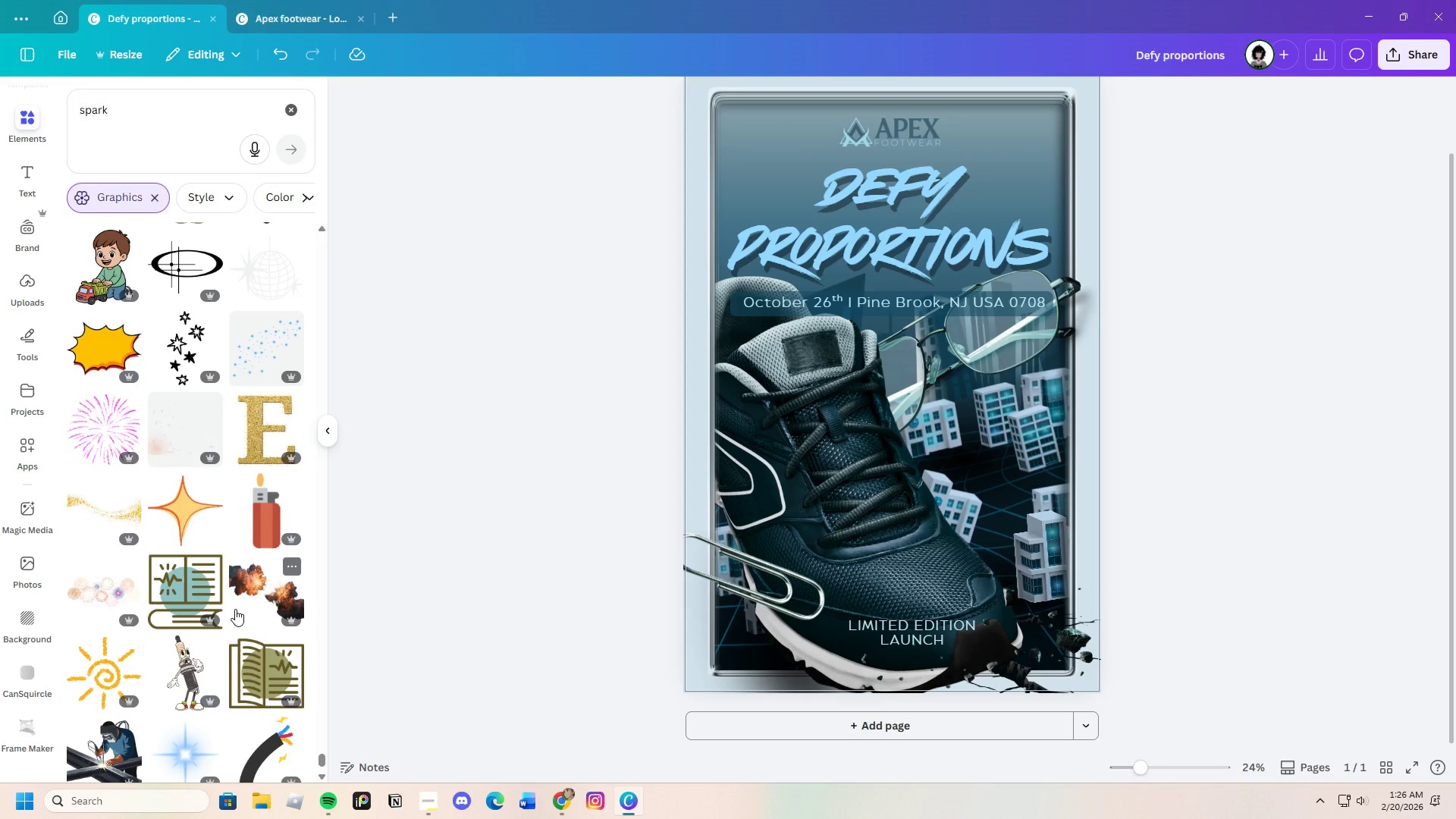 
scroll: coordinate [235, 609], scroll_direction: down, amount: 20.0
 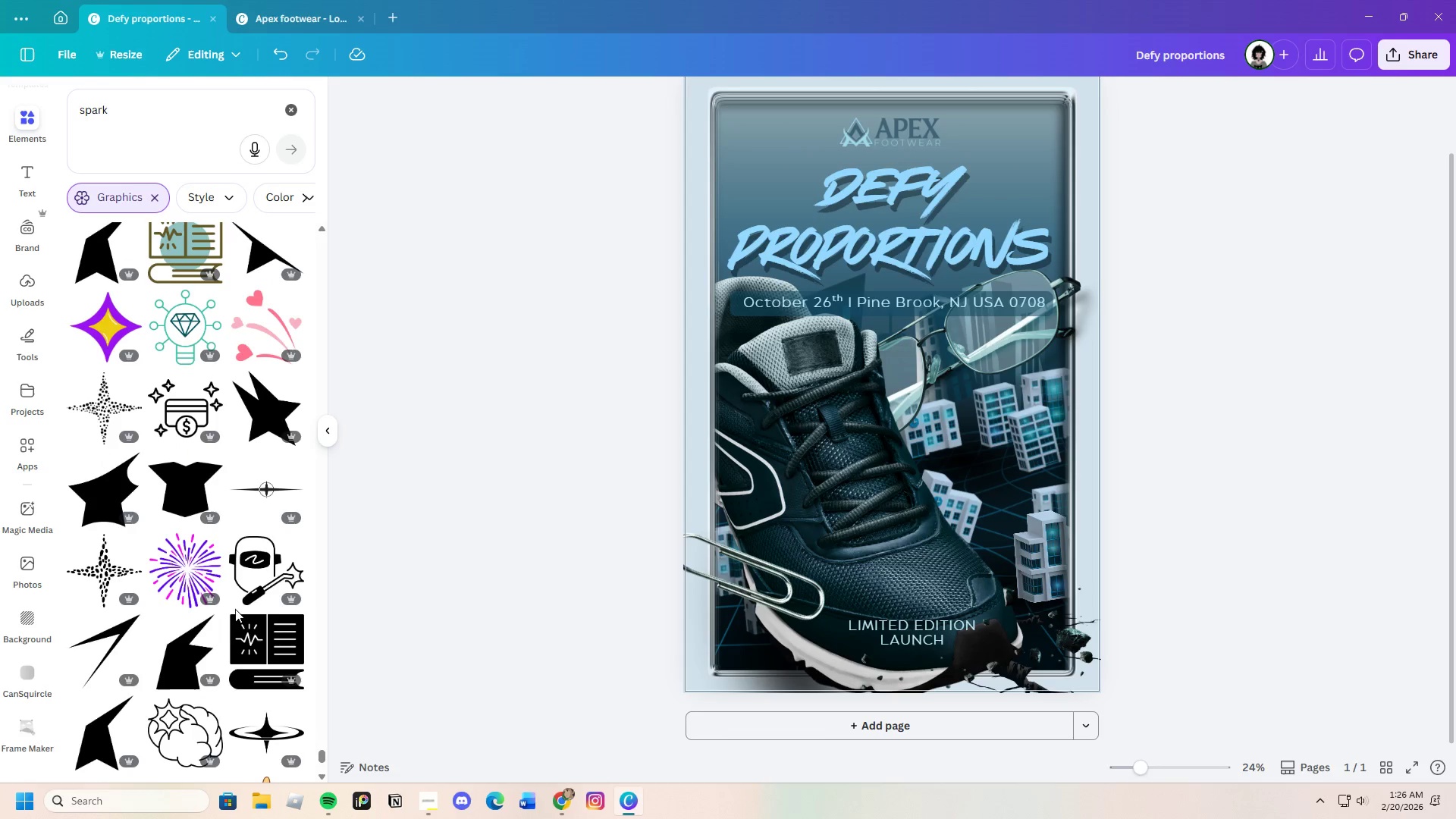 
scroll: coordinate [223, 610], scroll_direction: down, amount: 20.0
 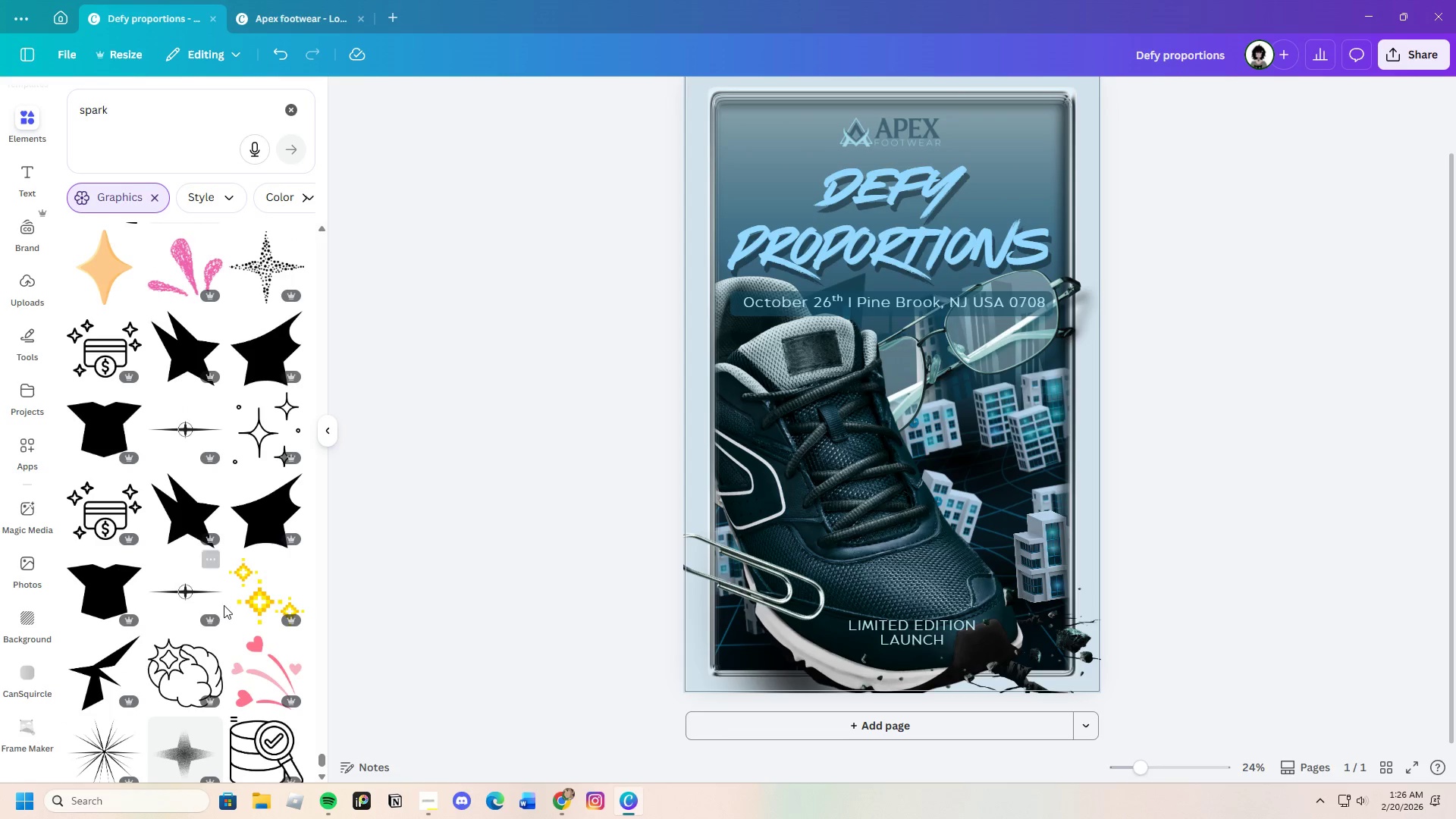 
scroll: coordinate [190, 596], scroll_direction: down, amount: 13.0
 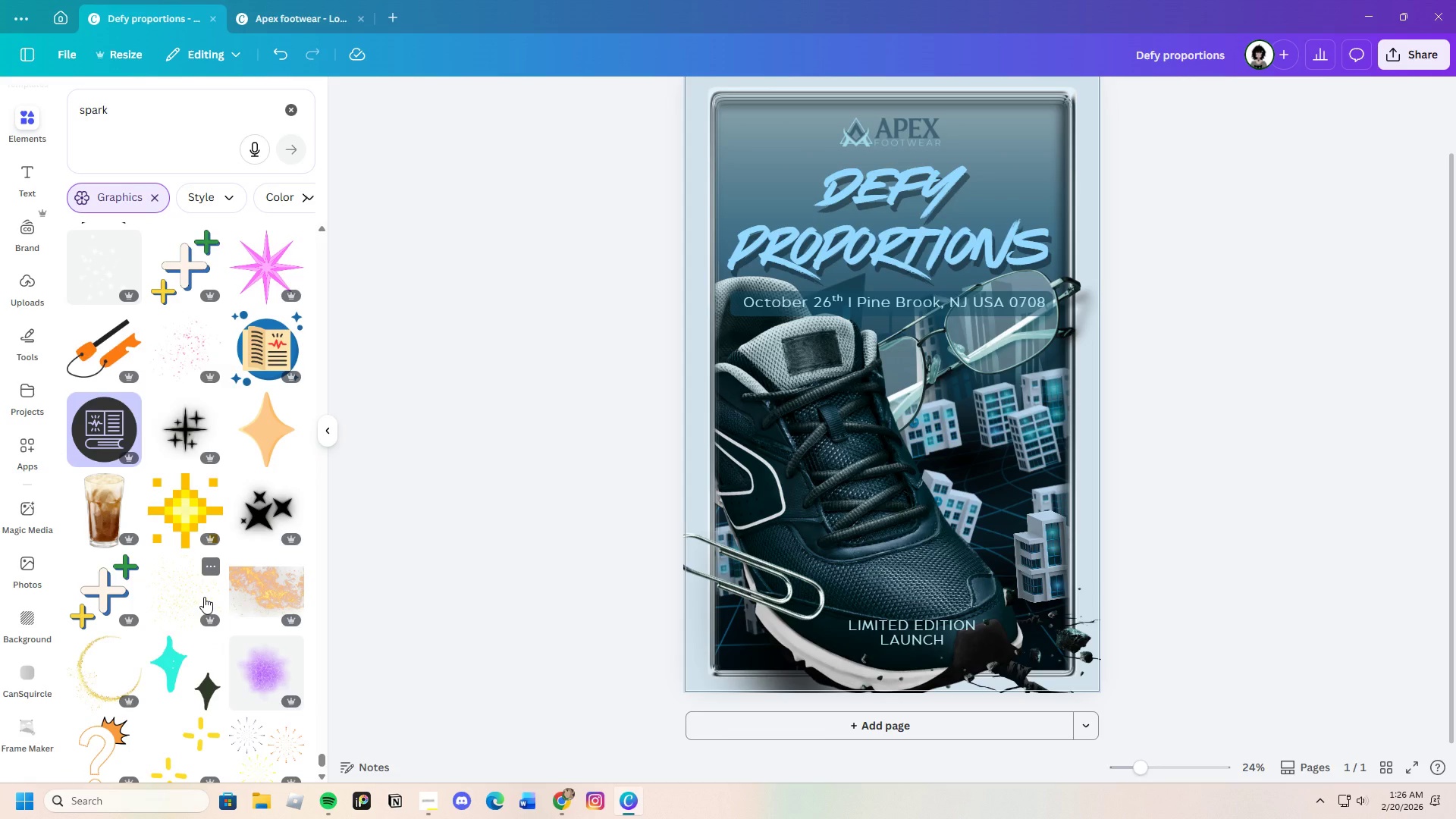 
wait(6.08)
 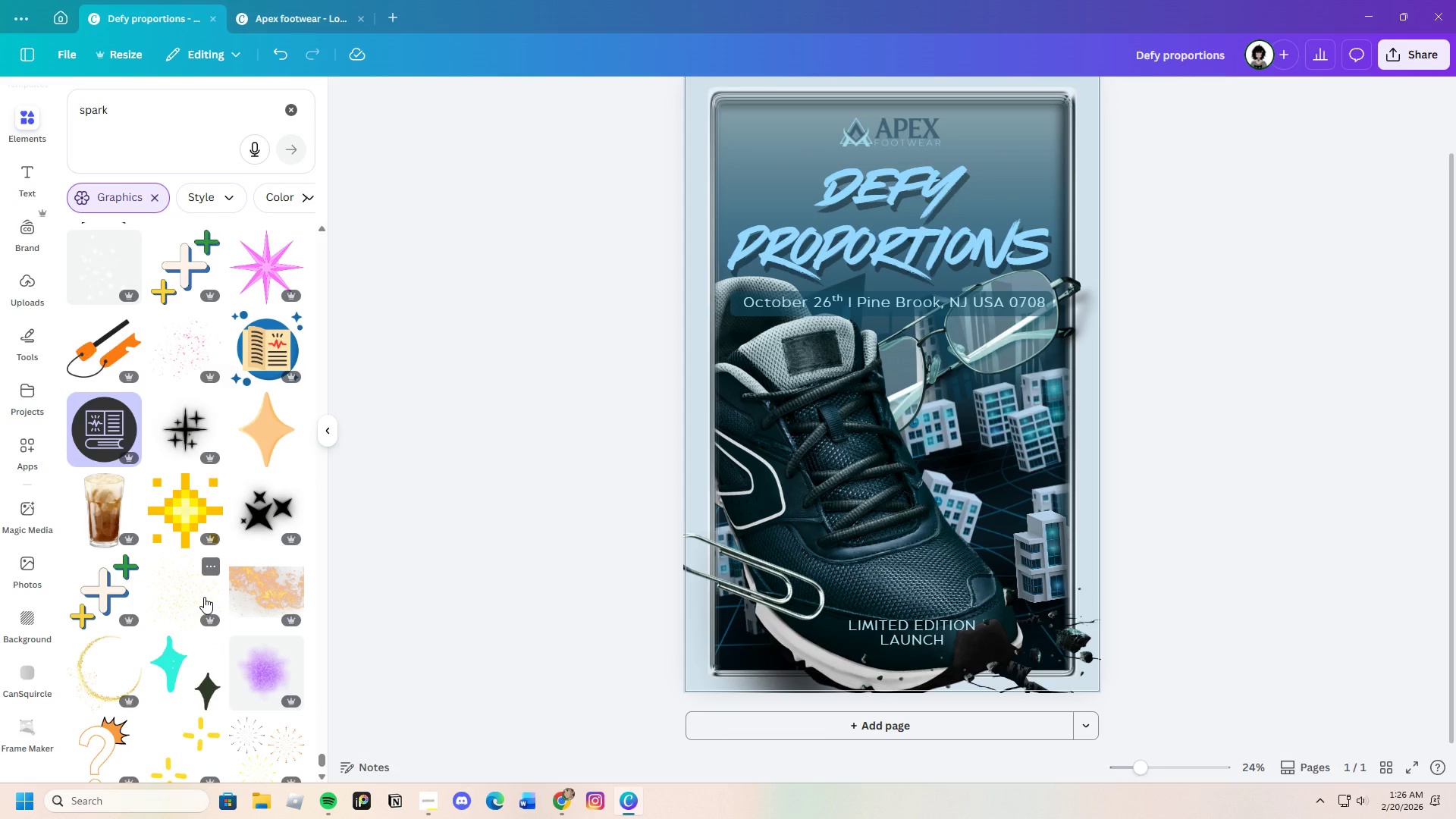 
scroll: coordinate [223, 604], scroll_direction: down, amount: 28.0
 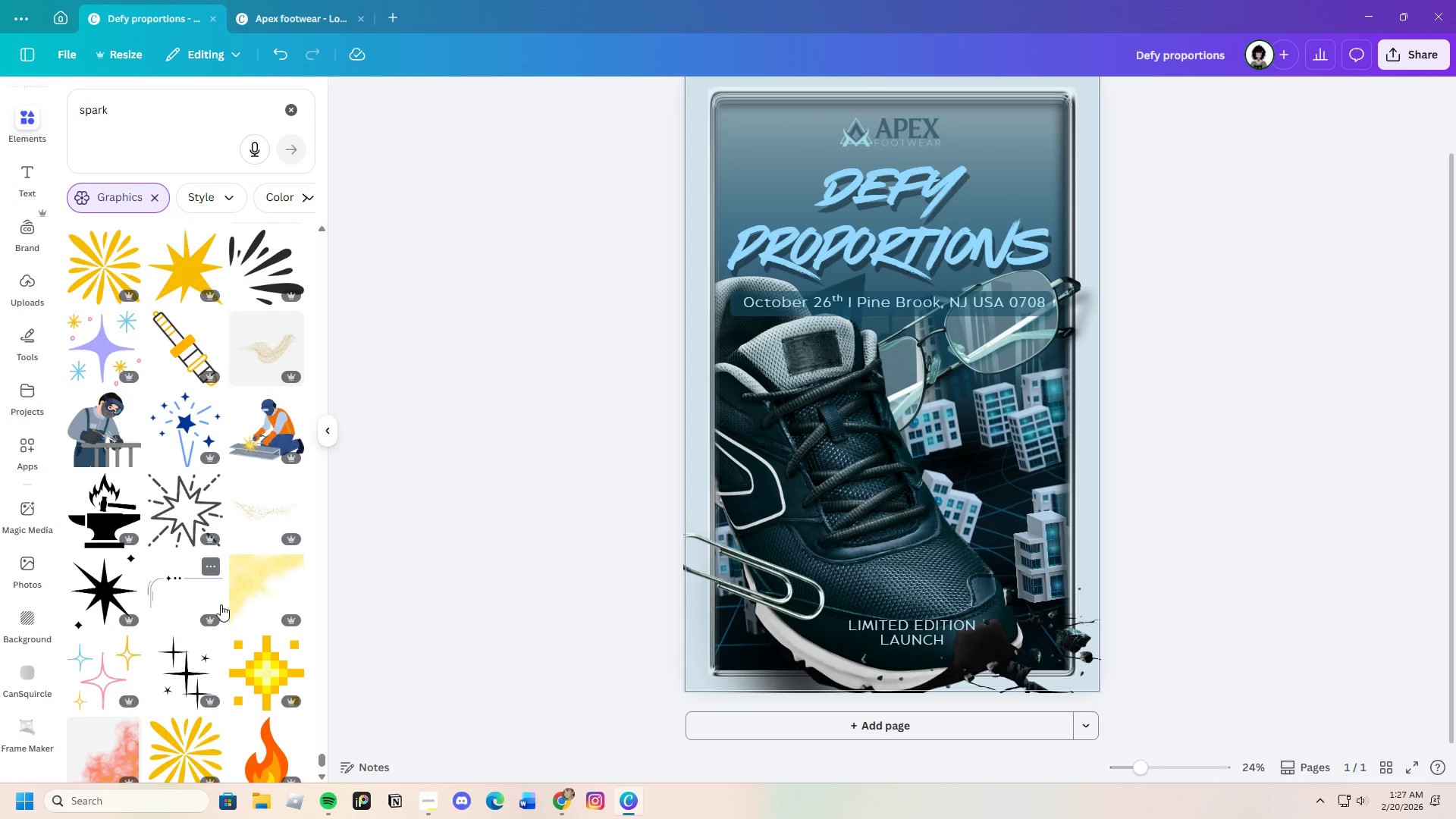 
scroll: coordinate [271, 588], scroll_direction: down, amount: 16.0
 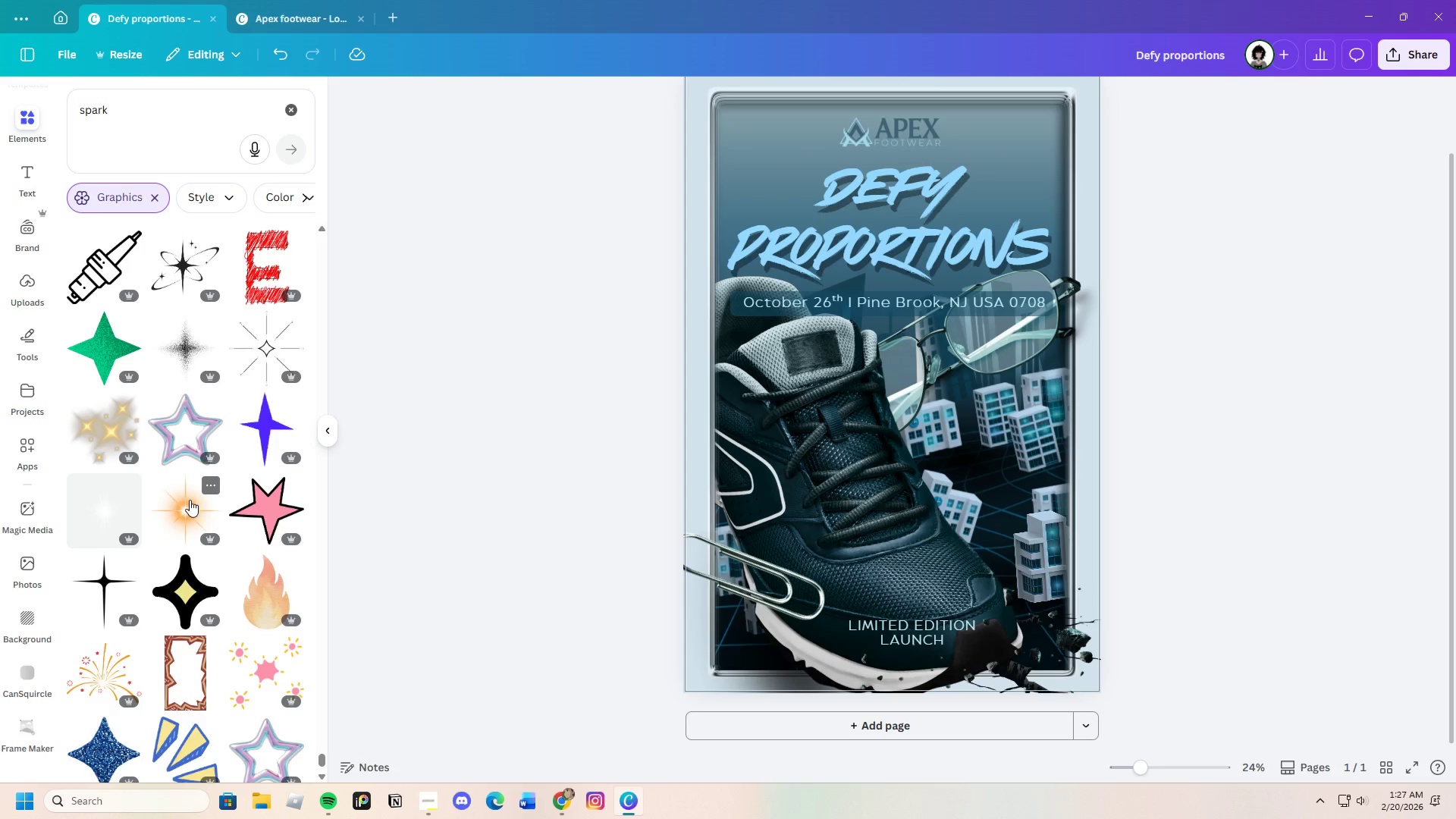 
left_click_drag(start_coordinate=[190, 506], to_coordinate=[184, 506])
 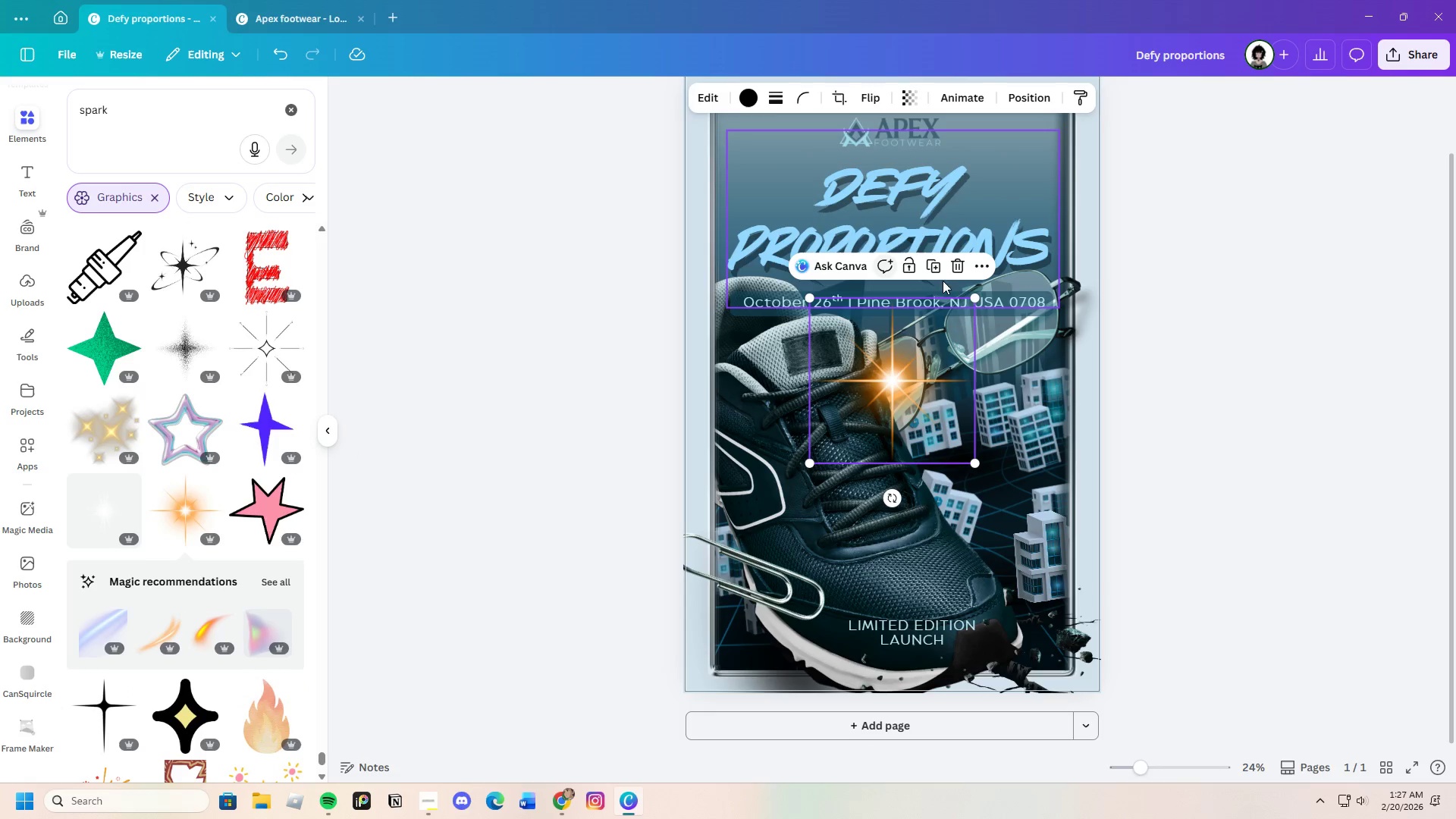 
left_click([958, 268])
 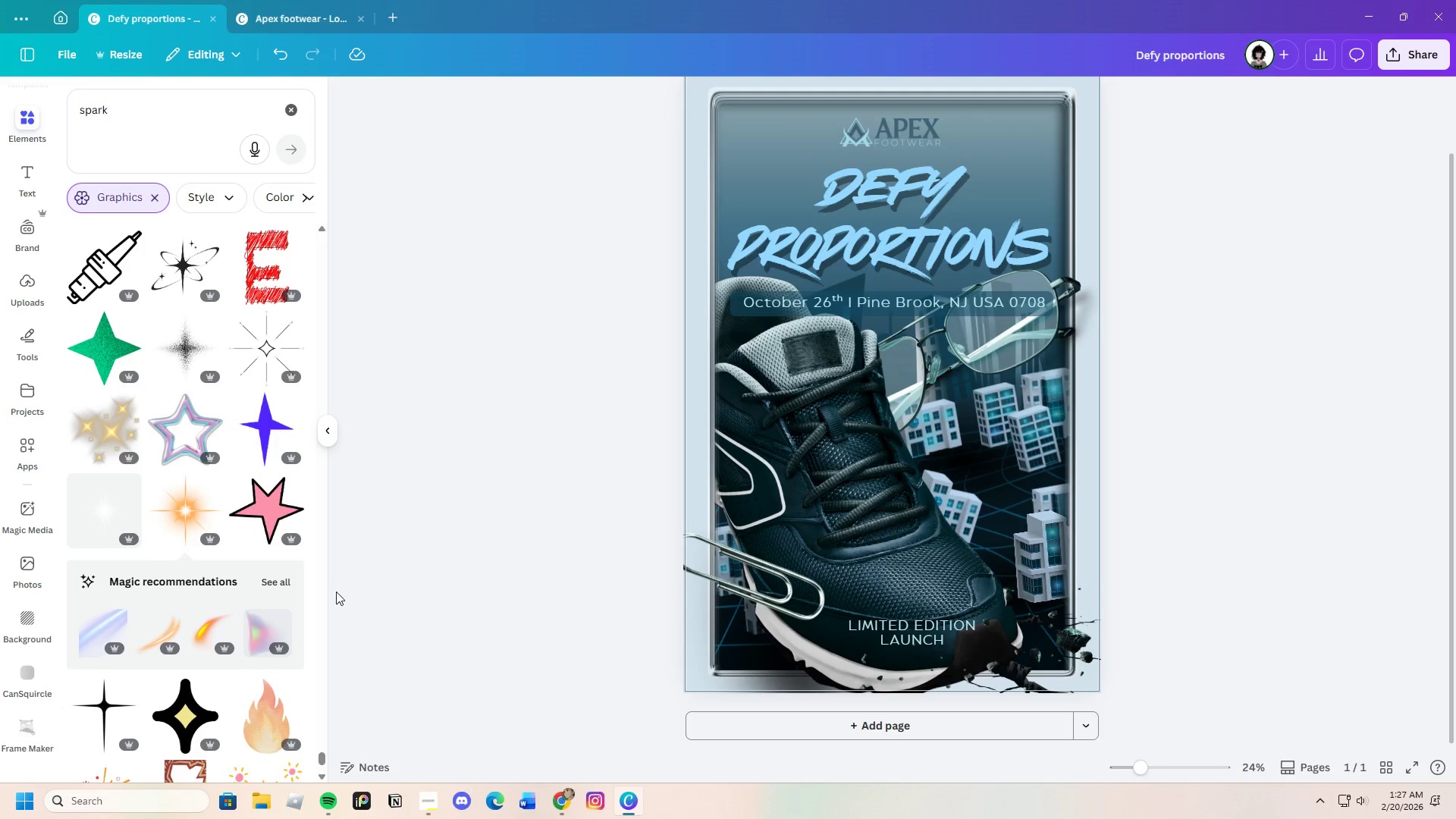 
scroll: coordinate [241, 604], scroll_direction: down, amount: 22.0
 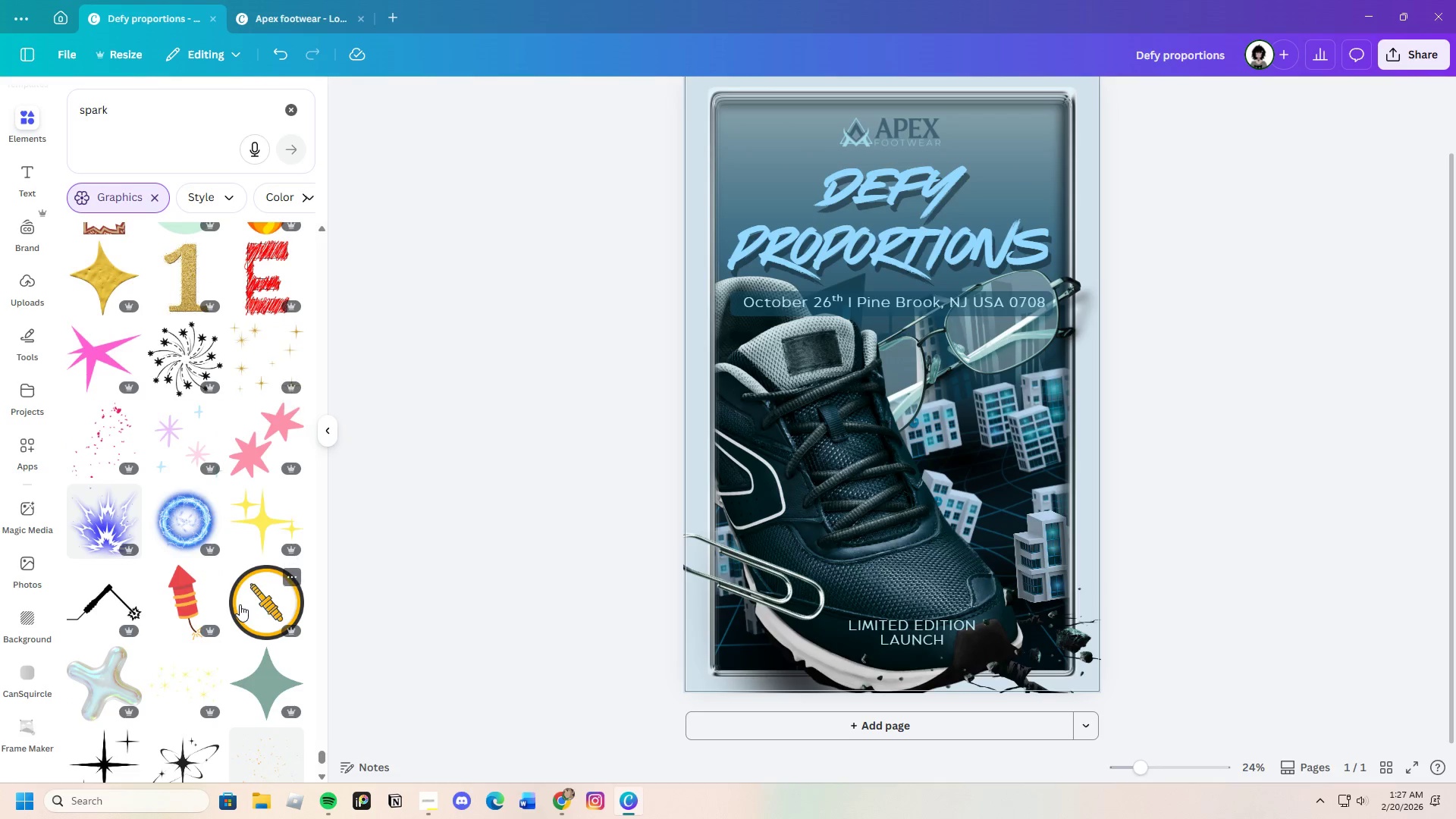 
scroll: coordinate [233, 610], scroll_direction: down, amount: 16.0
 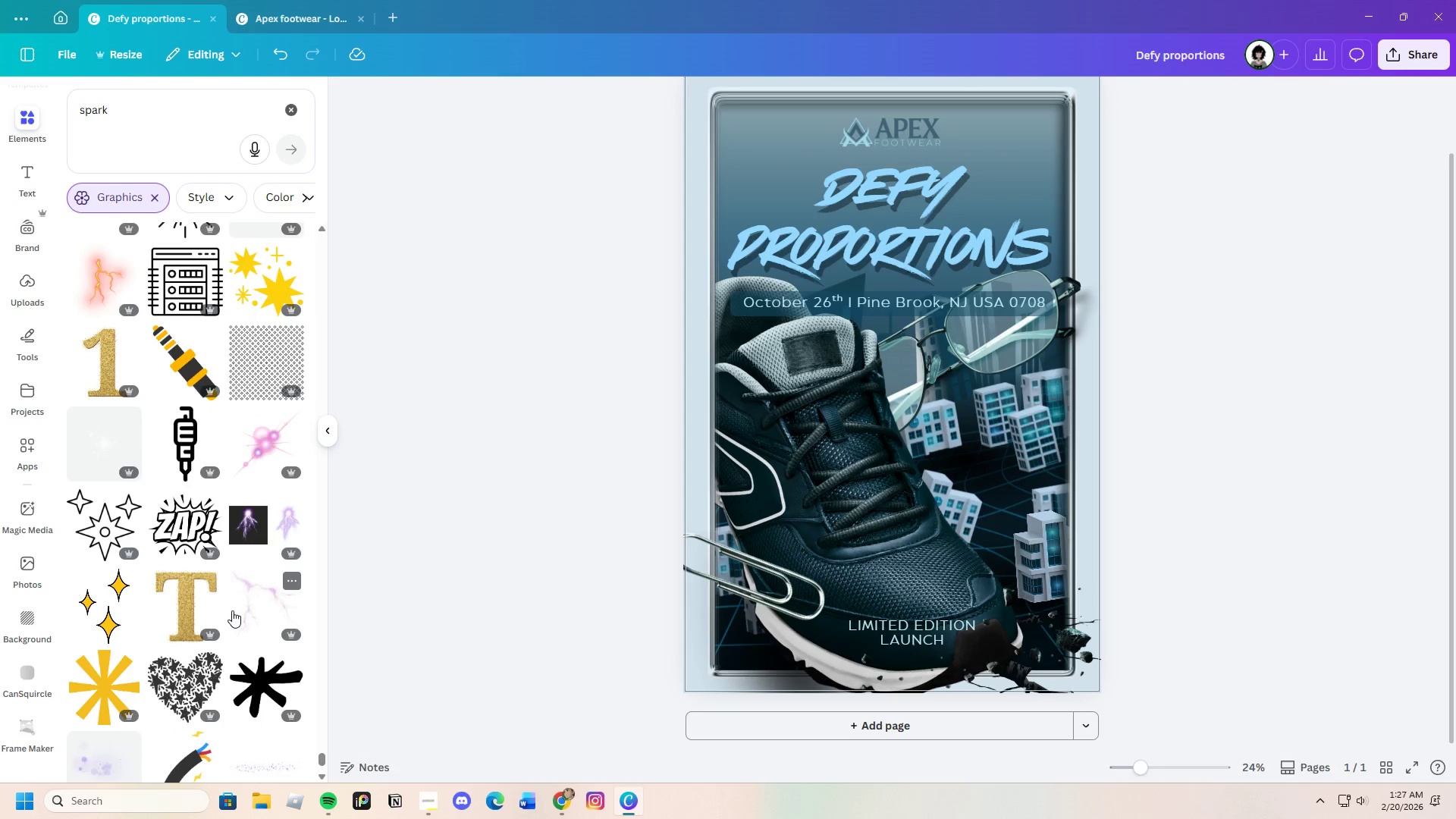 
scroll: coordinate [232, 610], scroll_direction: down, amount: 3.0
 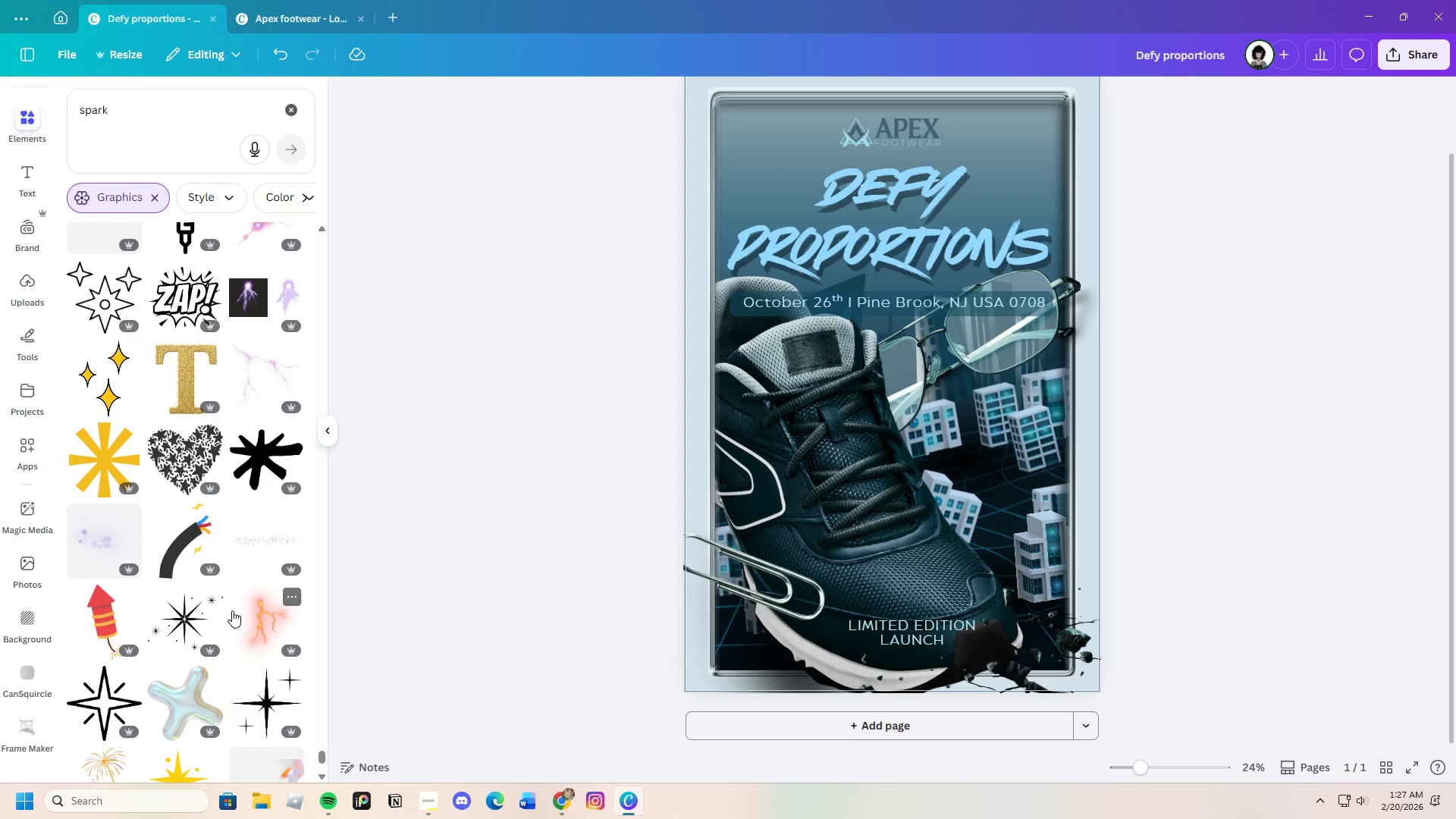 
wait(6.9)
 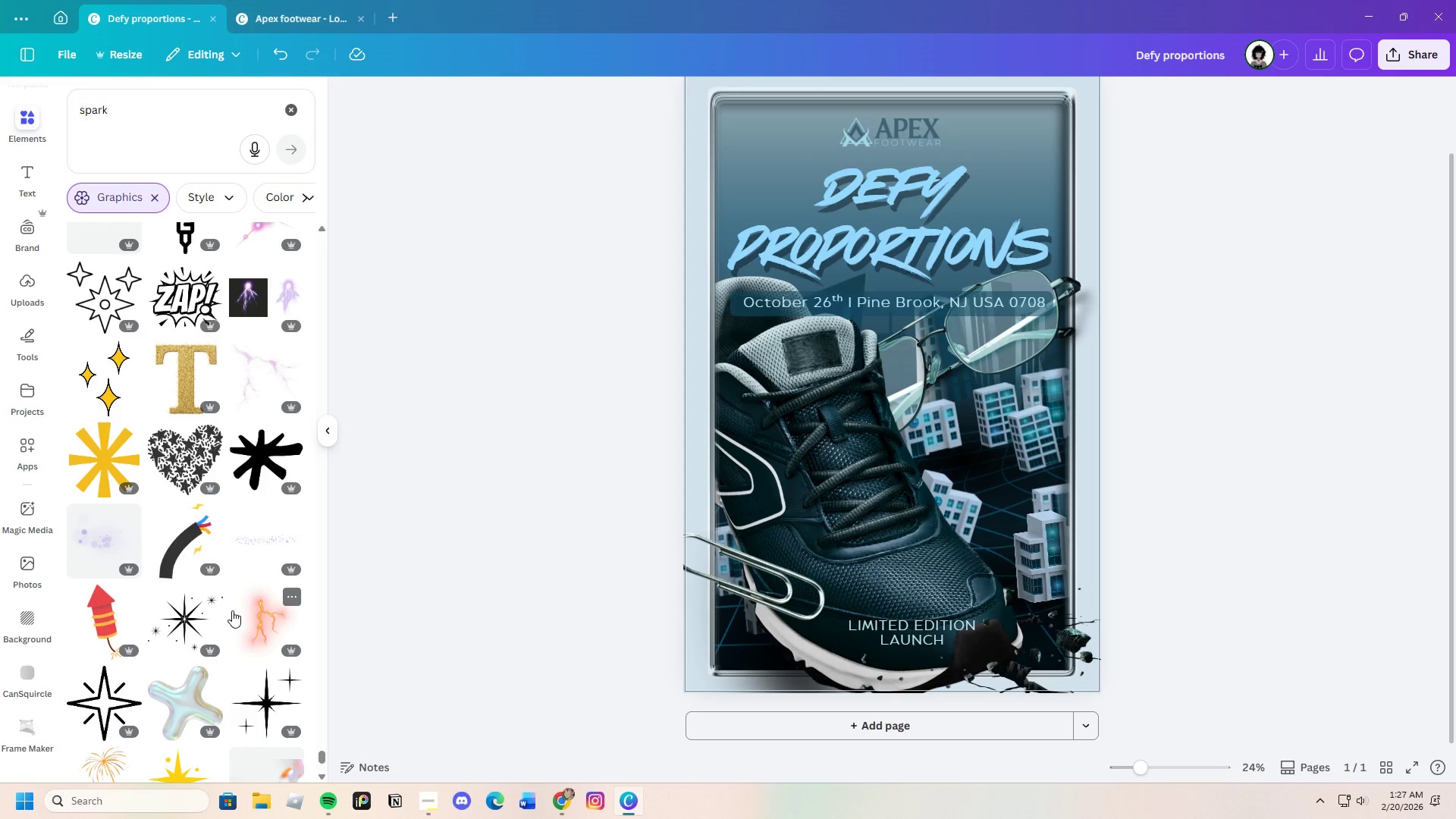 
scroll: coordinate [232, 610], scroll_direction: down, amount: 3.0
 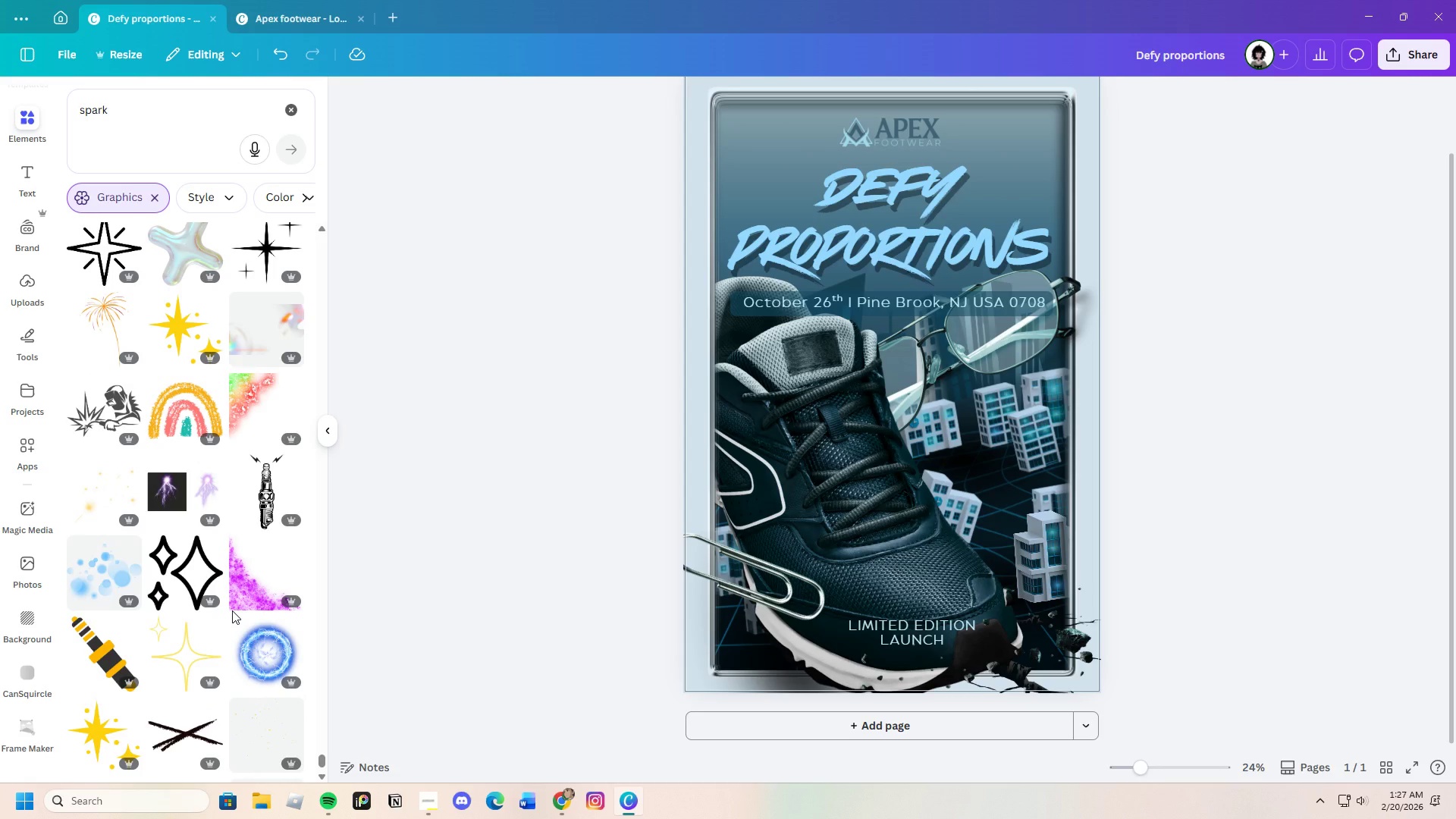 
wait(7.99)
 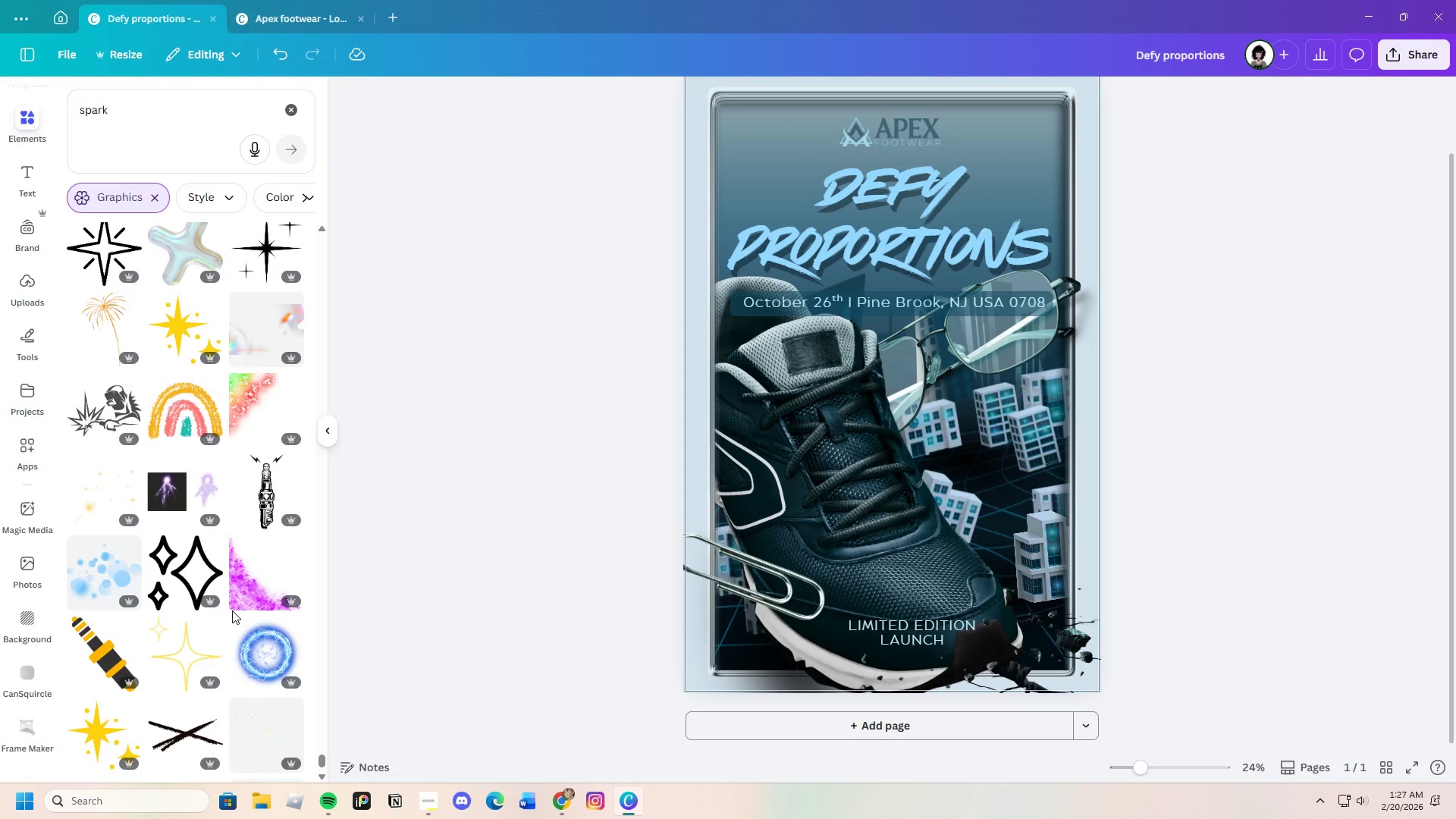 
scroll: coordinate [234, 604], scroll_direction: down, amount: 15.0
 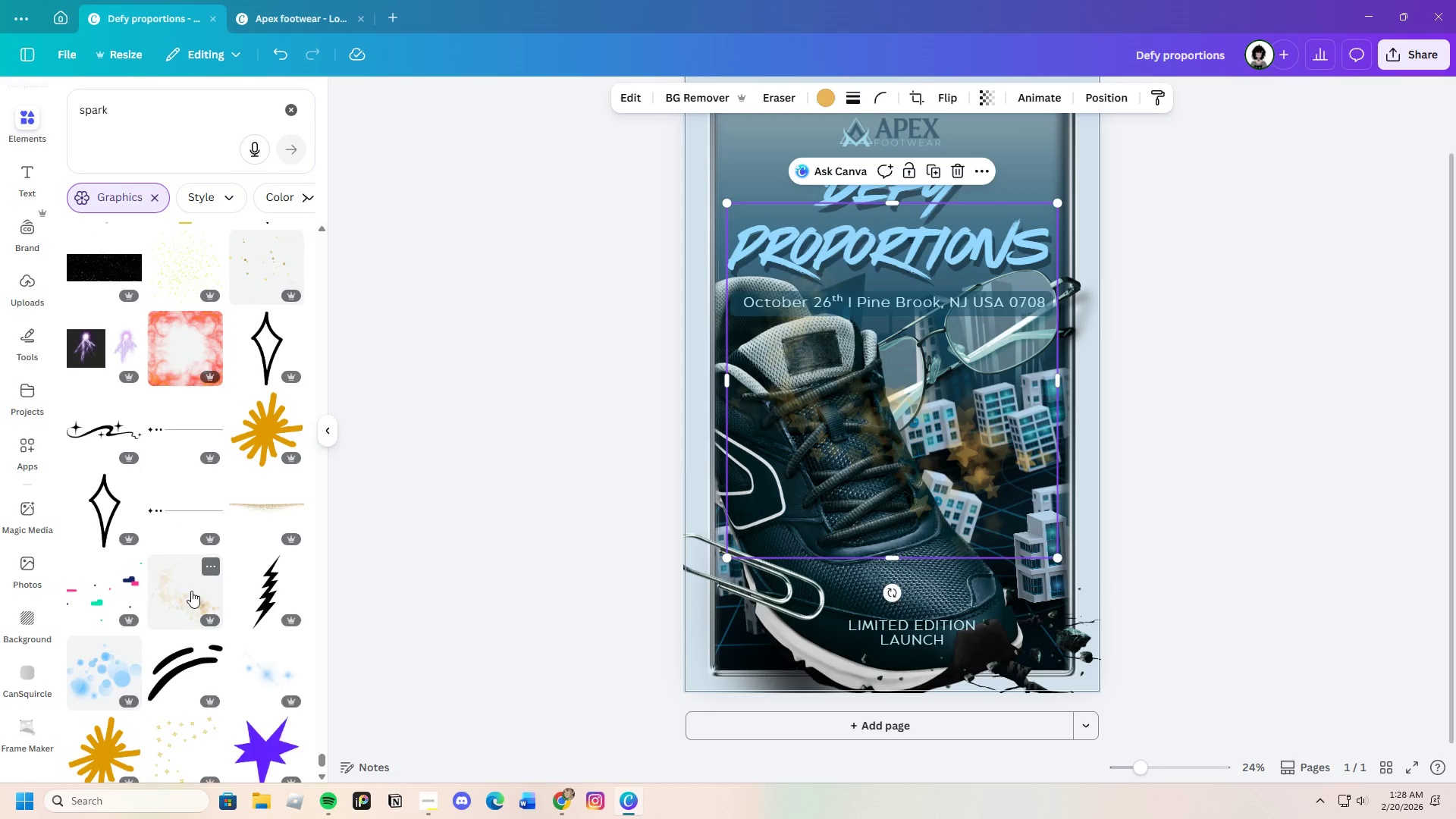 
left_click_drag(start_coordinate=[934, 425], to_coordinate=[915, 529])
 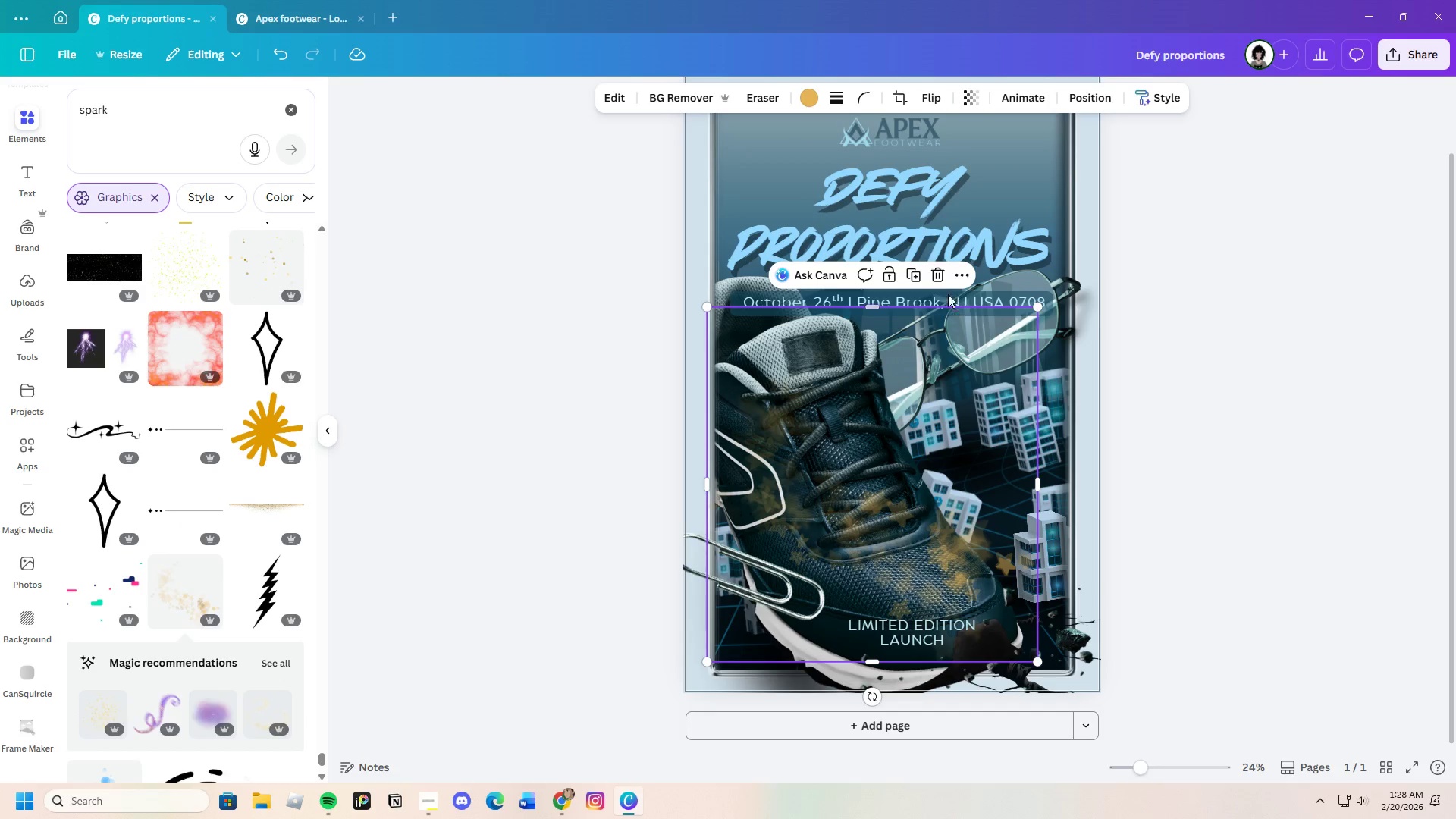 
left_click([937, 278])
 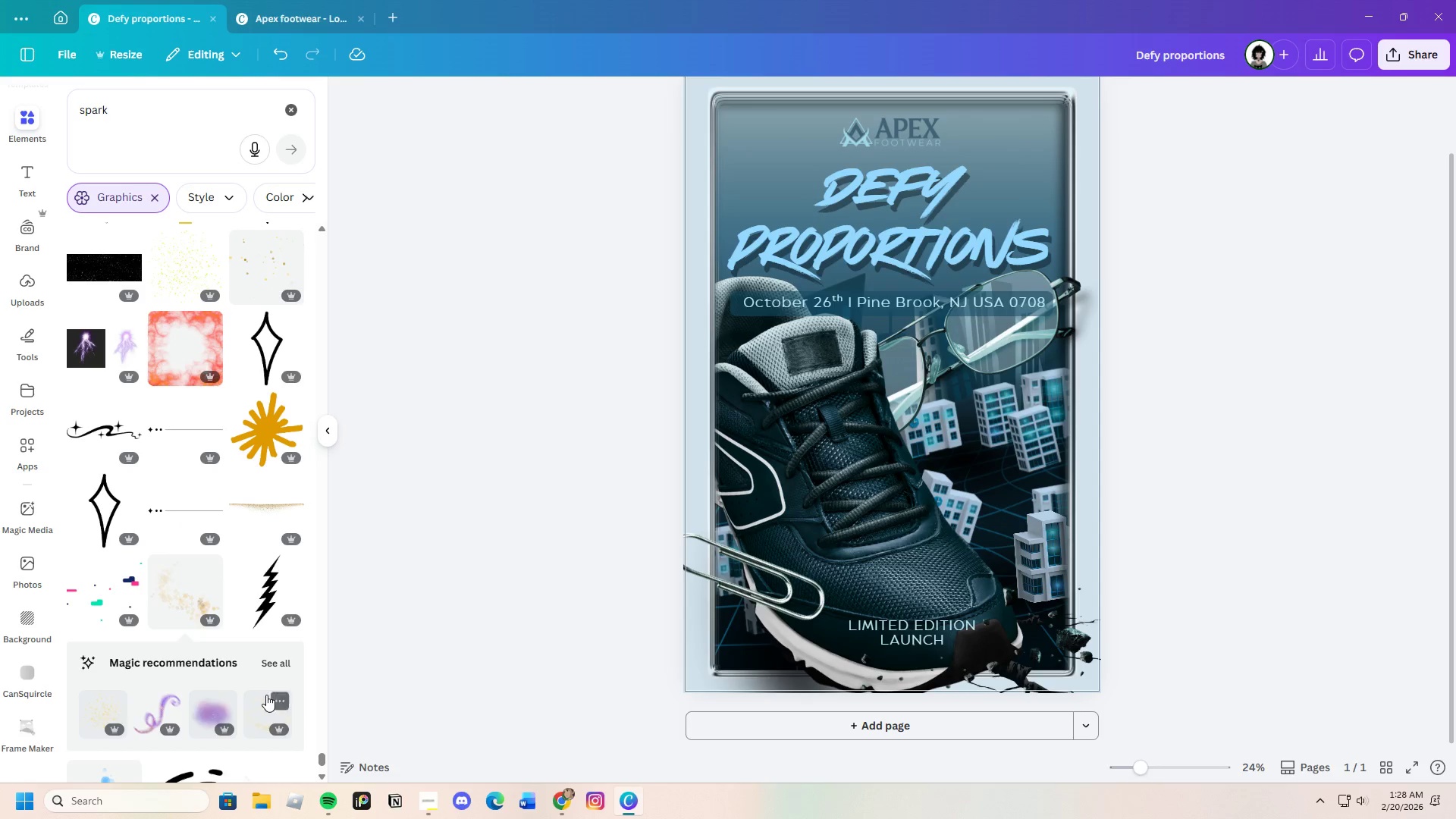 
scroll: coordinate [201, 661], scroll_direction: down, amount: 16.0
 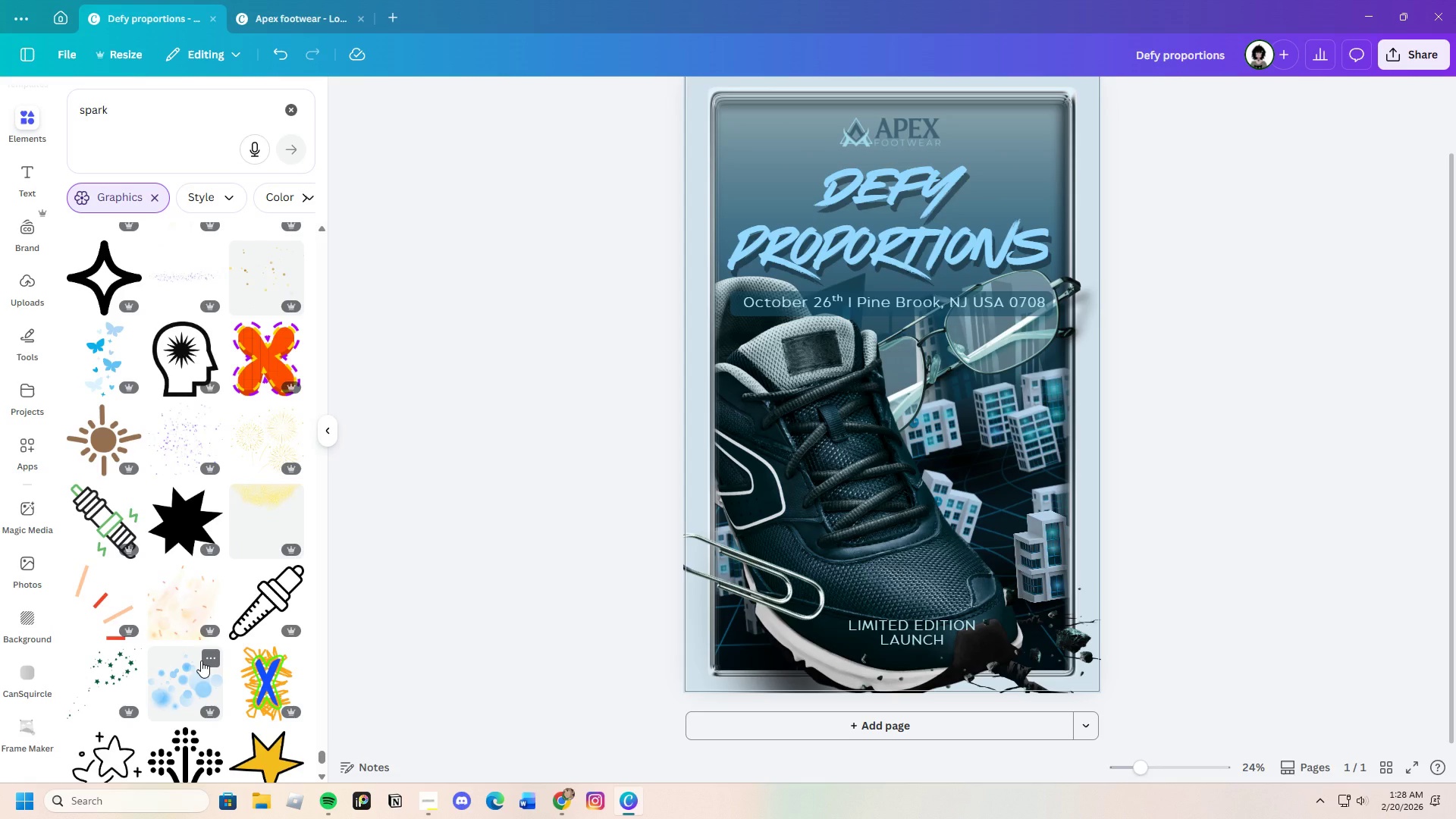 
wait(12.4)
 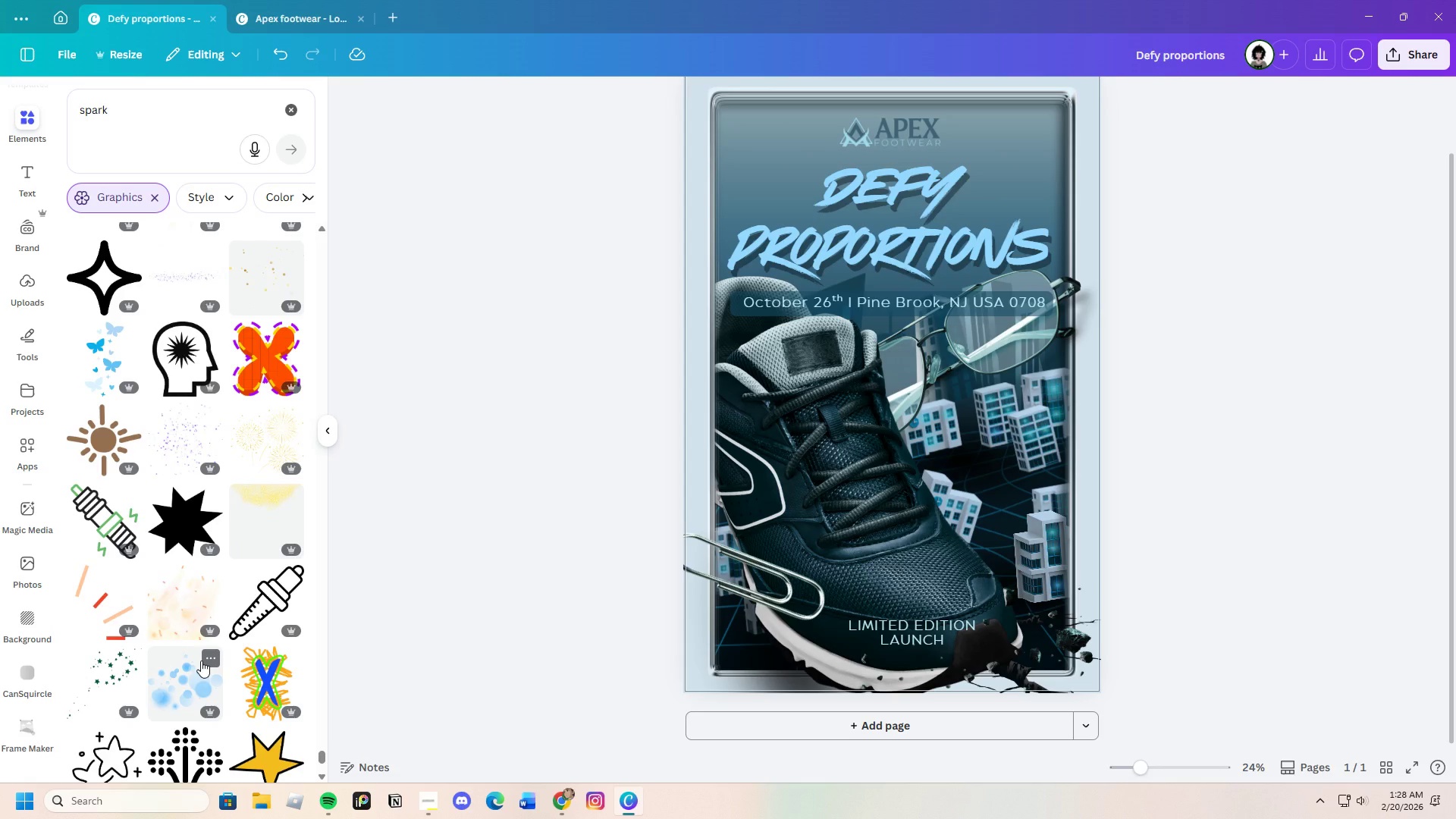 
scroll: coordinate [199, 666], scroll_direction: down, amount: 18.0
 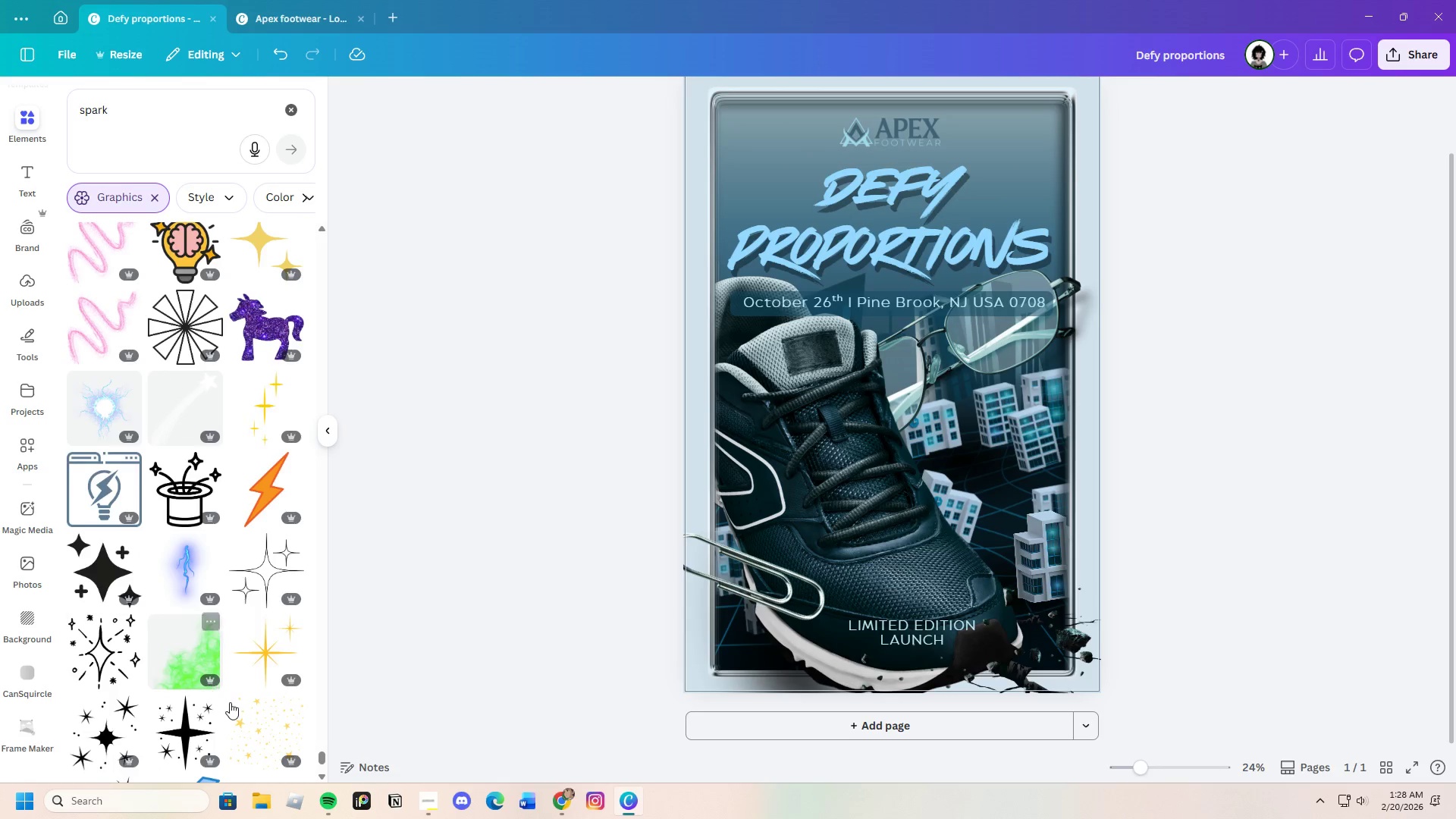 
left_click([243, 704])
 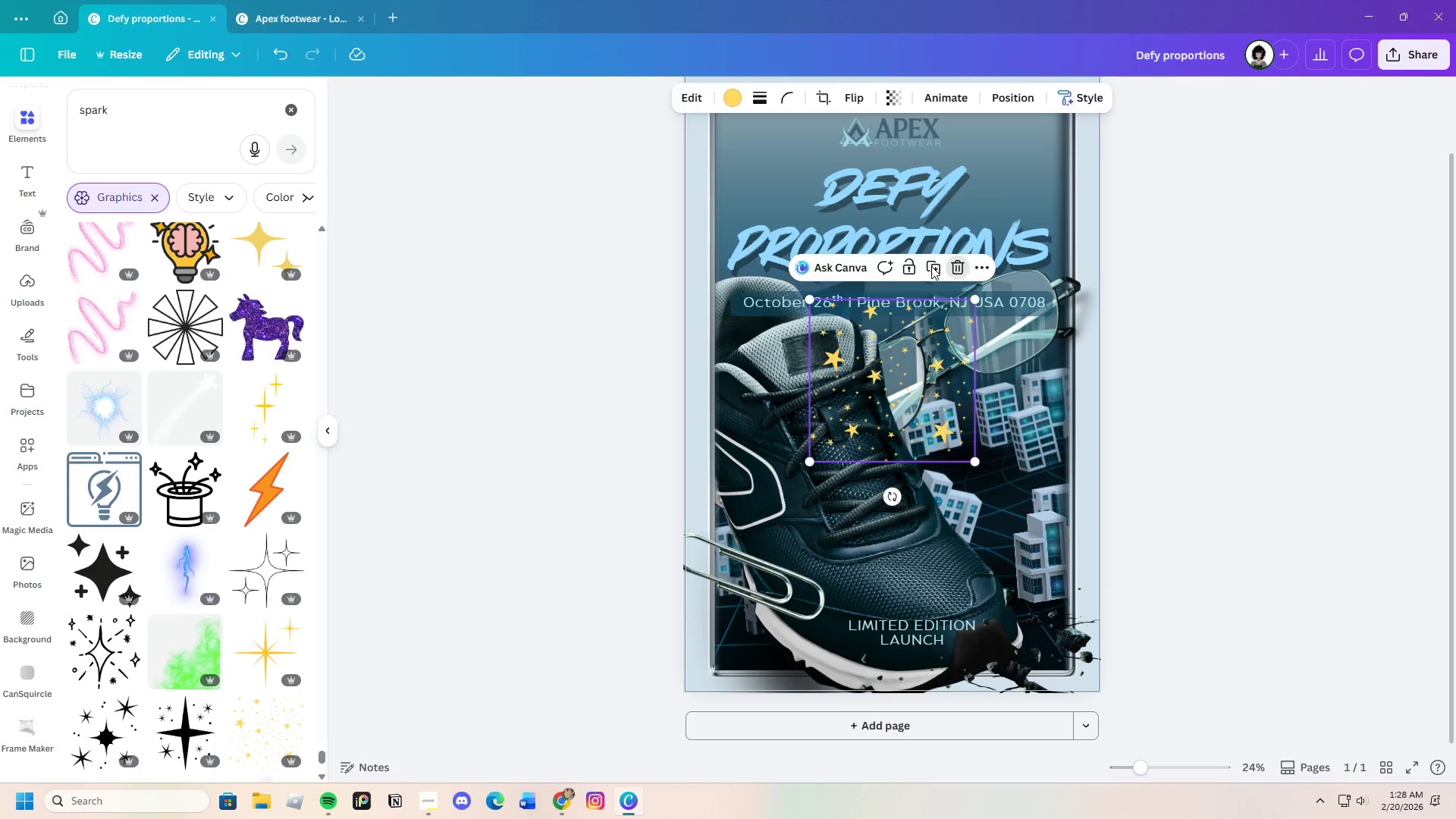 
scroll: coordinate [125, 750], scroll_direction: down, amount: 7.0
 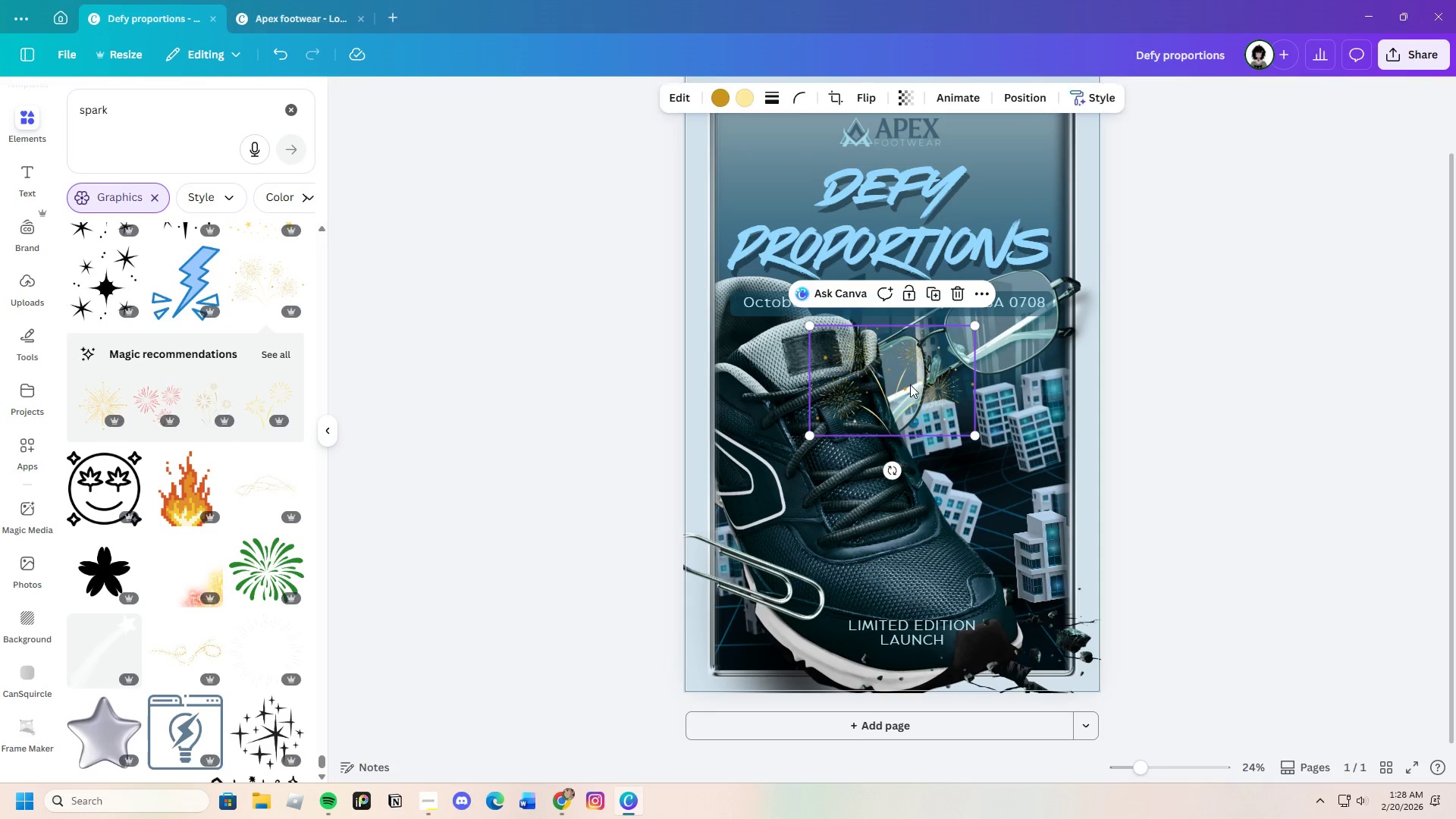 
left_click([952, 293])
 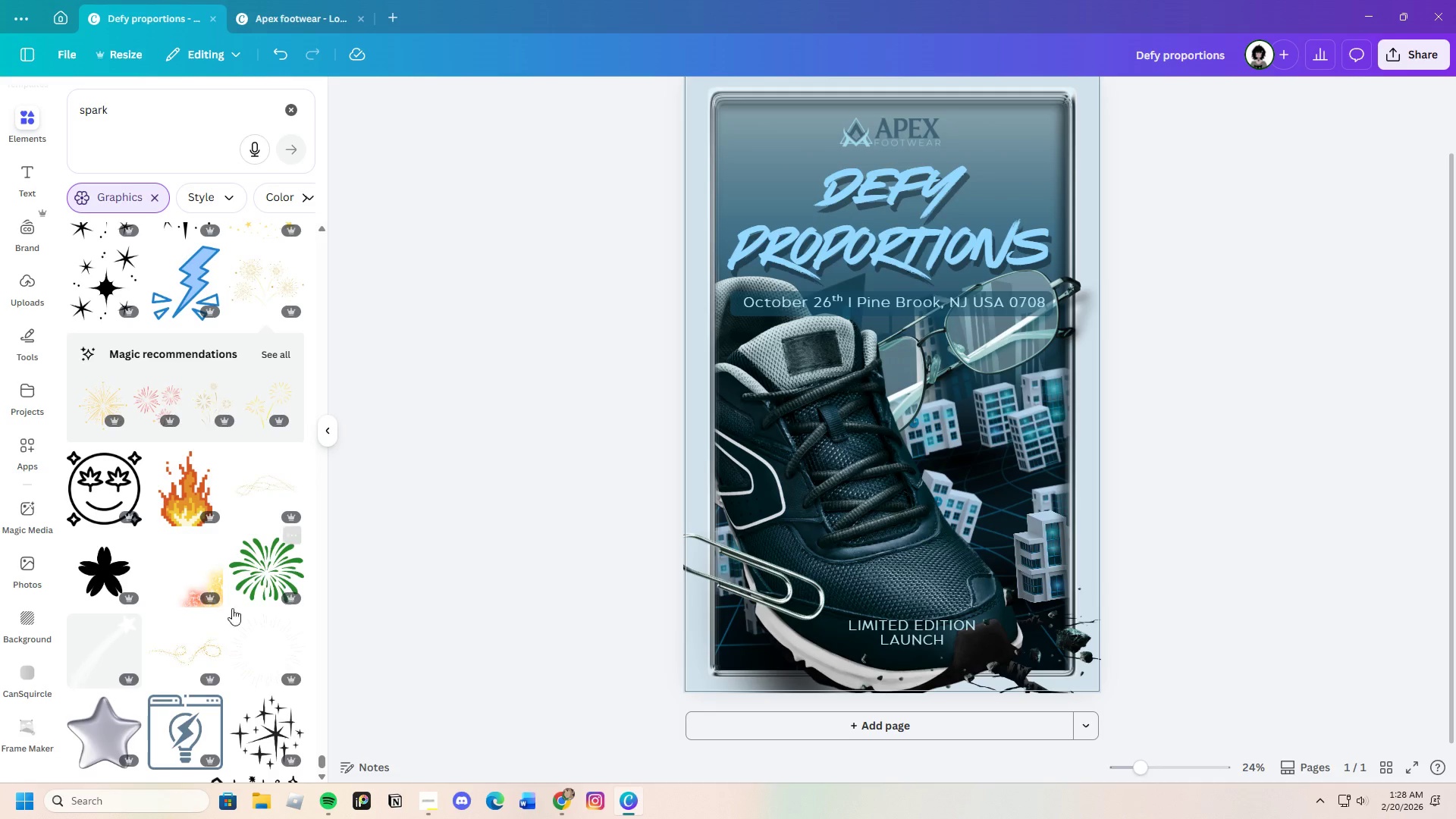 
scroll: coordinate [154, 624], scroll_direction: down, amount: 24.0
 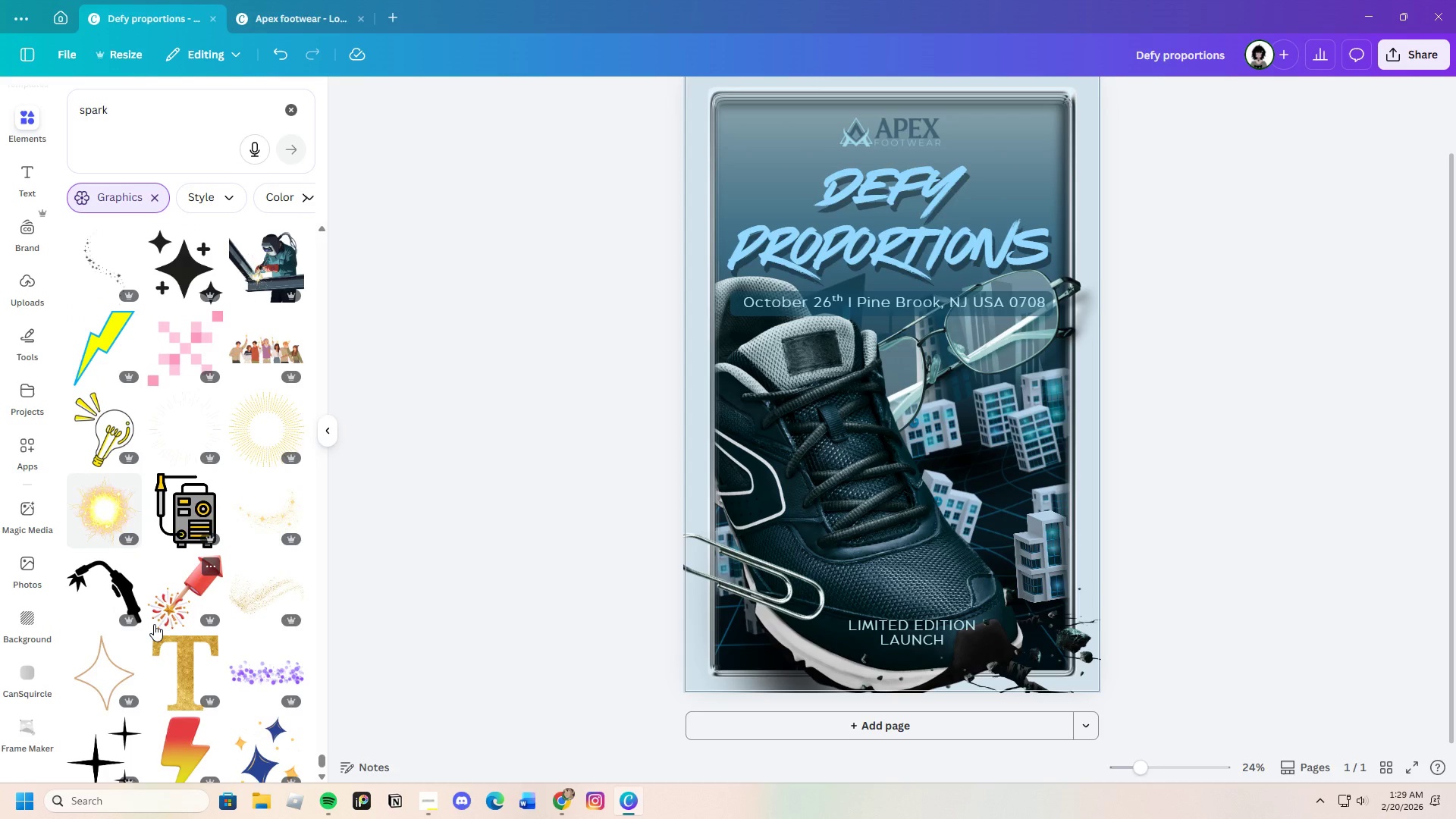 
left_click([249, 524])
 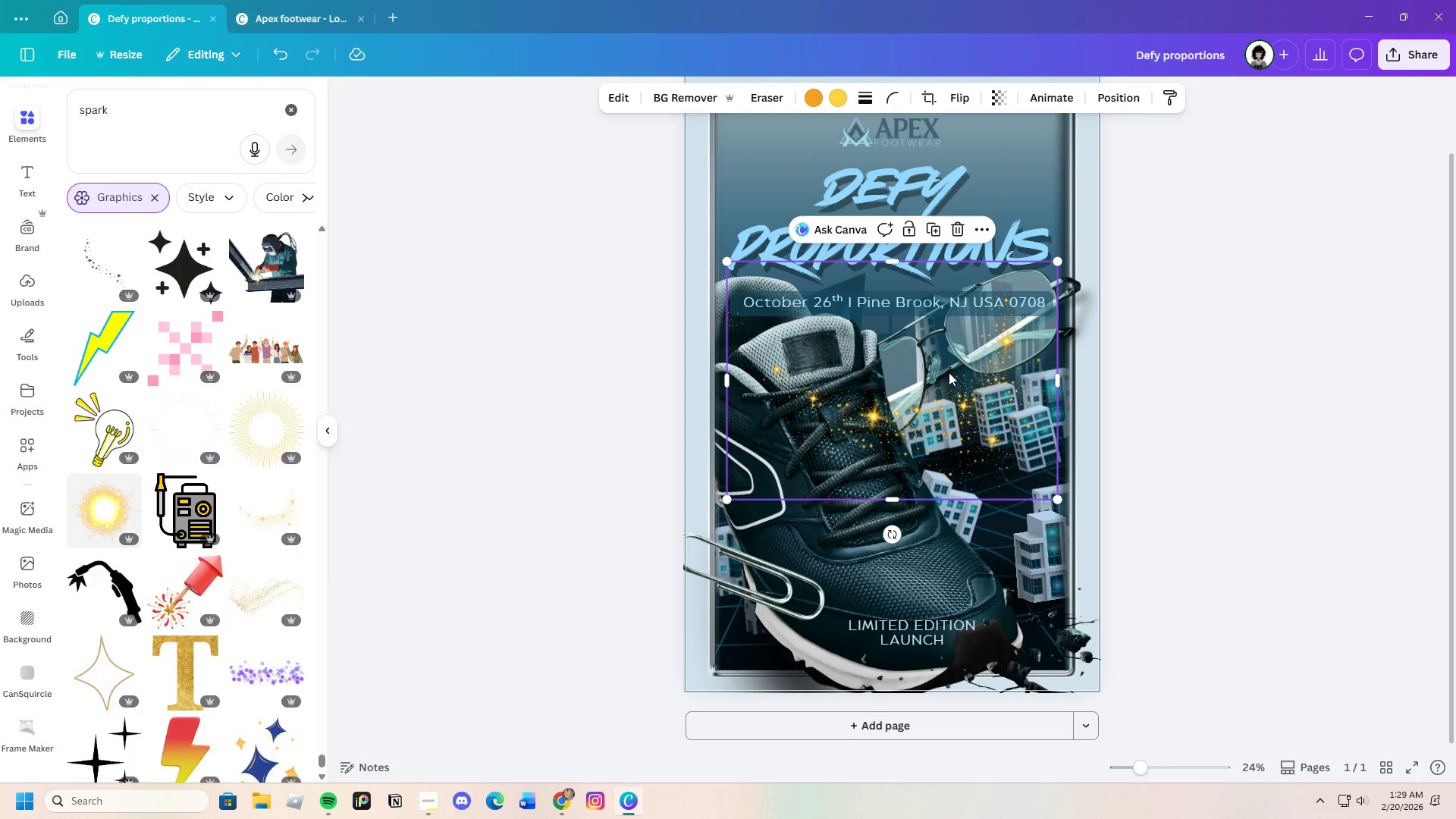 
left_click_drag(start_coordinate=[999, 362], to_coordinate=[1006, 494])
 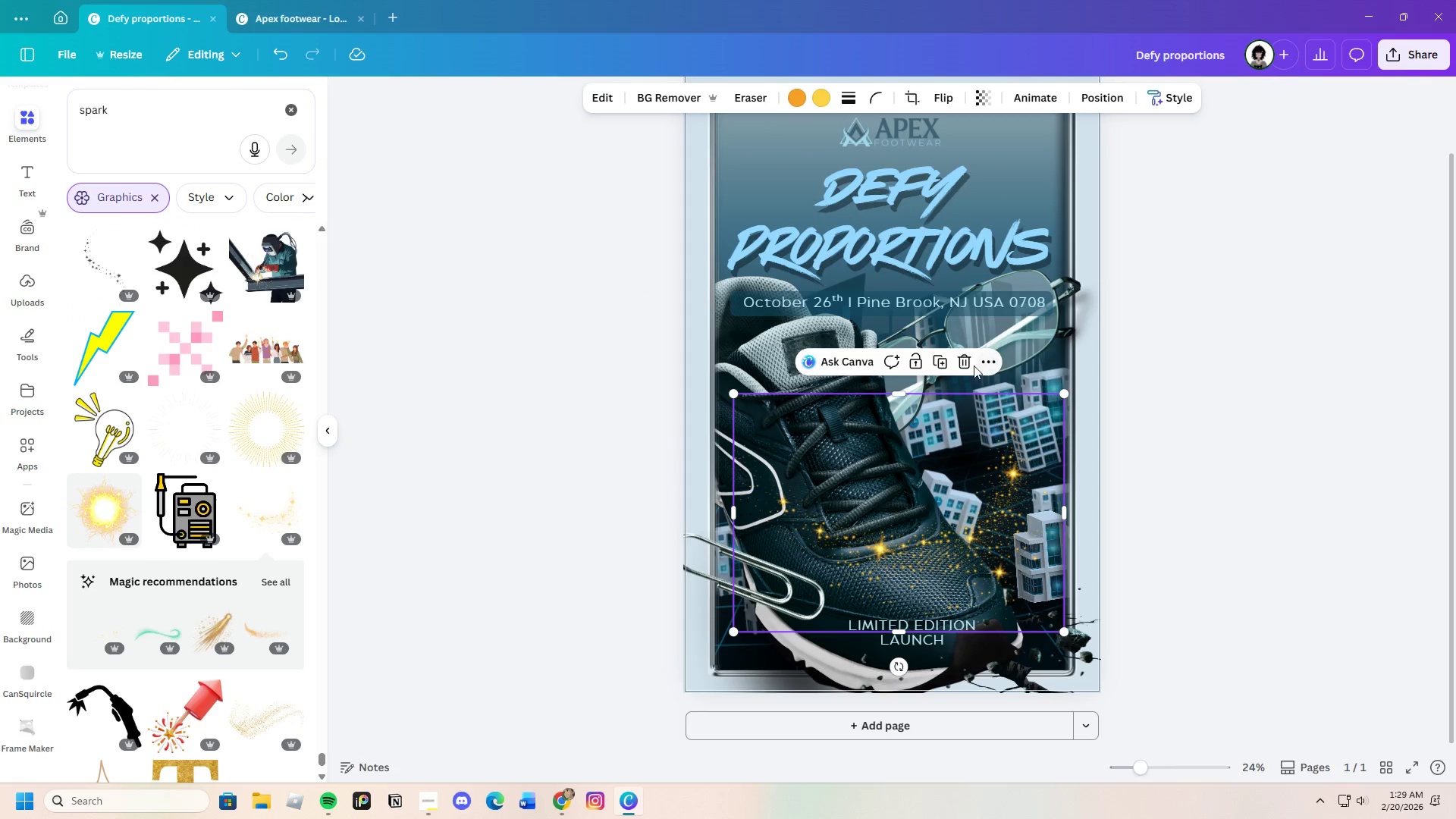 
left_click([967, 363])
 